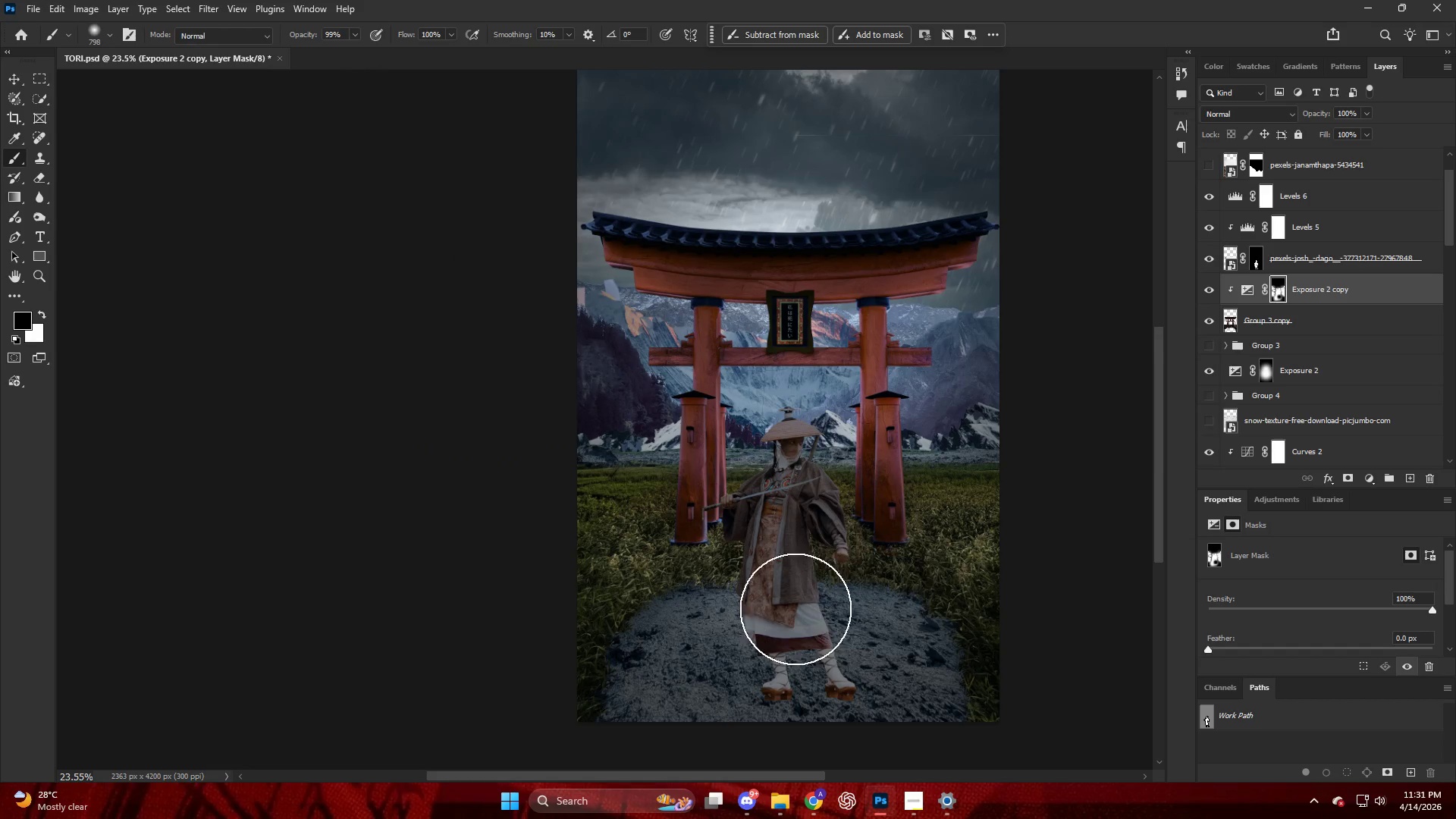 
key(Control+ControlLeft)
 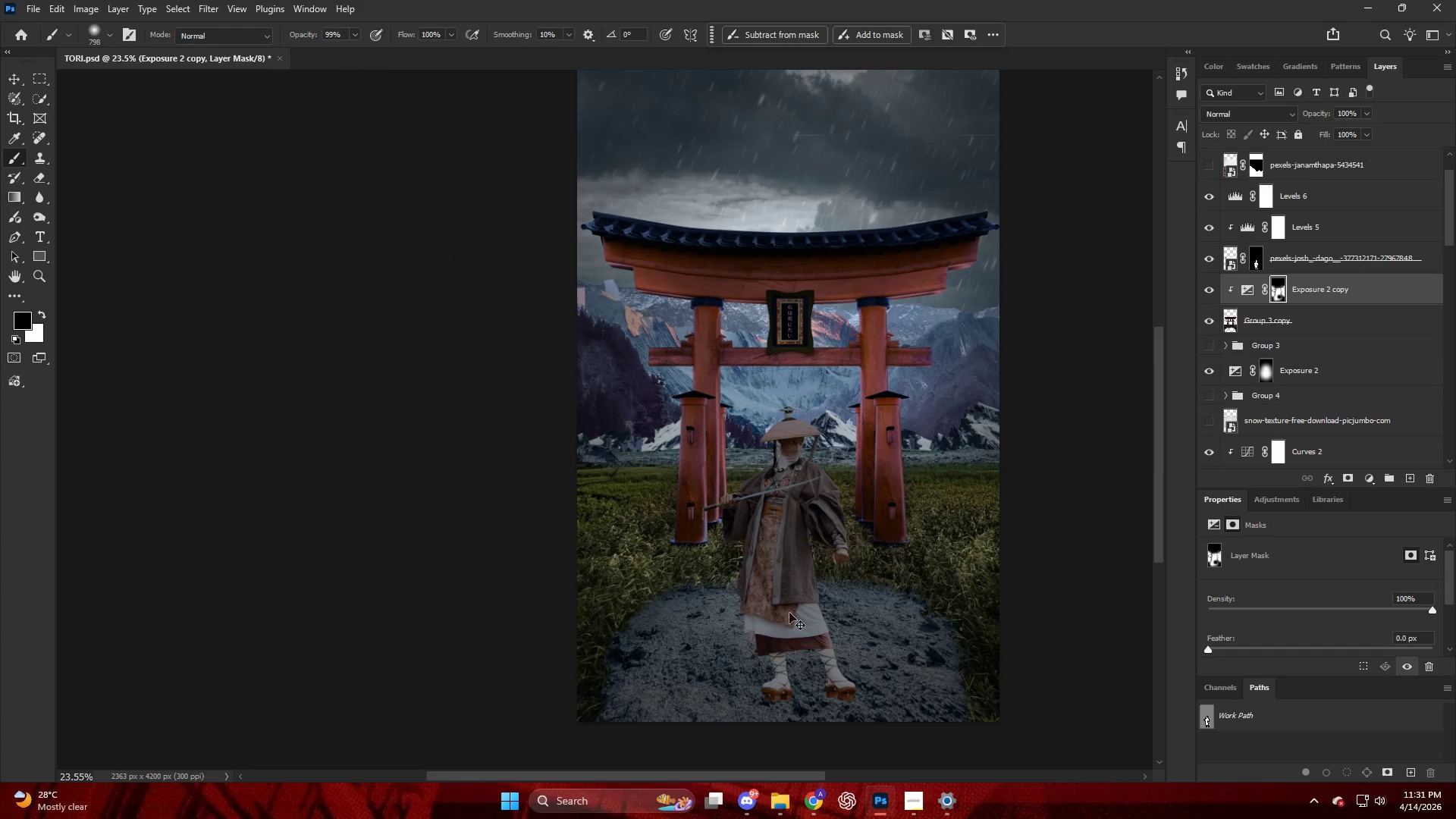 
key(Control+Z)
 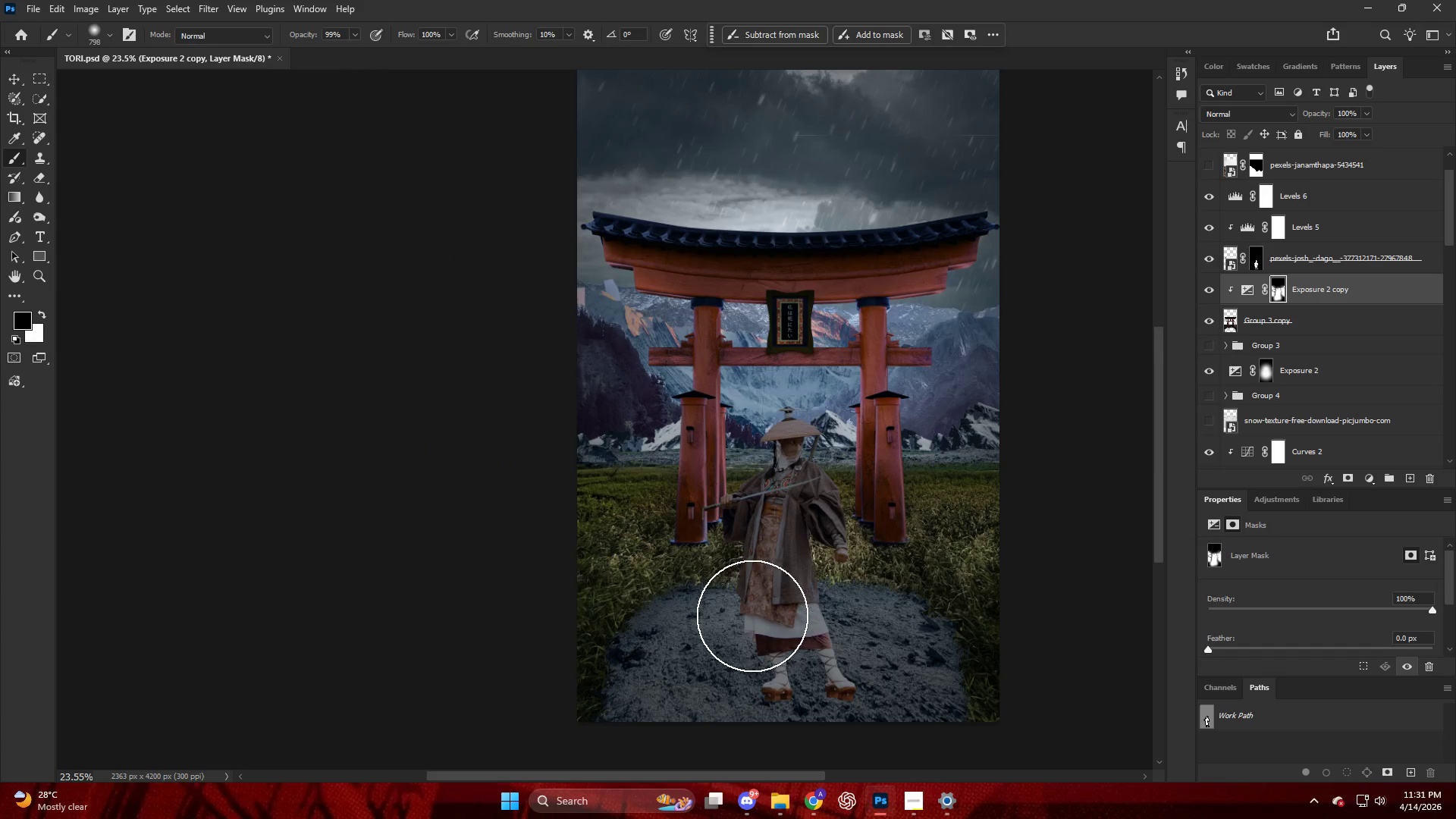 
left_click_drag(start_coordinate=[780, 599], to_coordinate=[730, 608])
 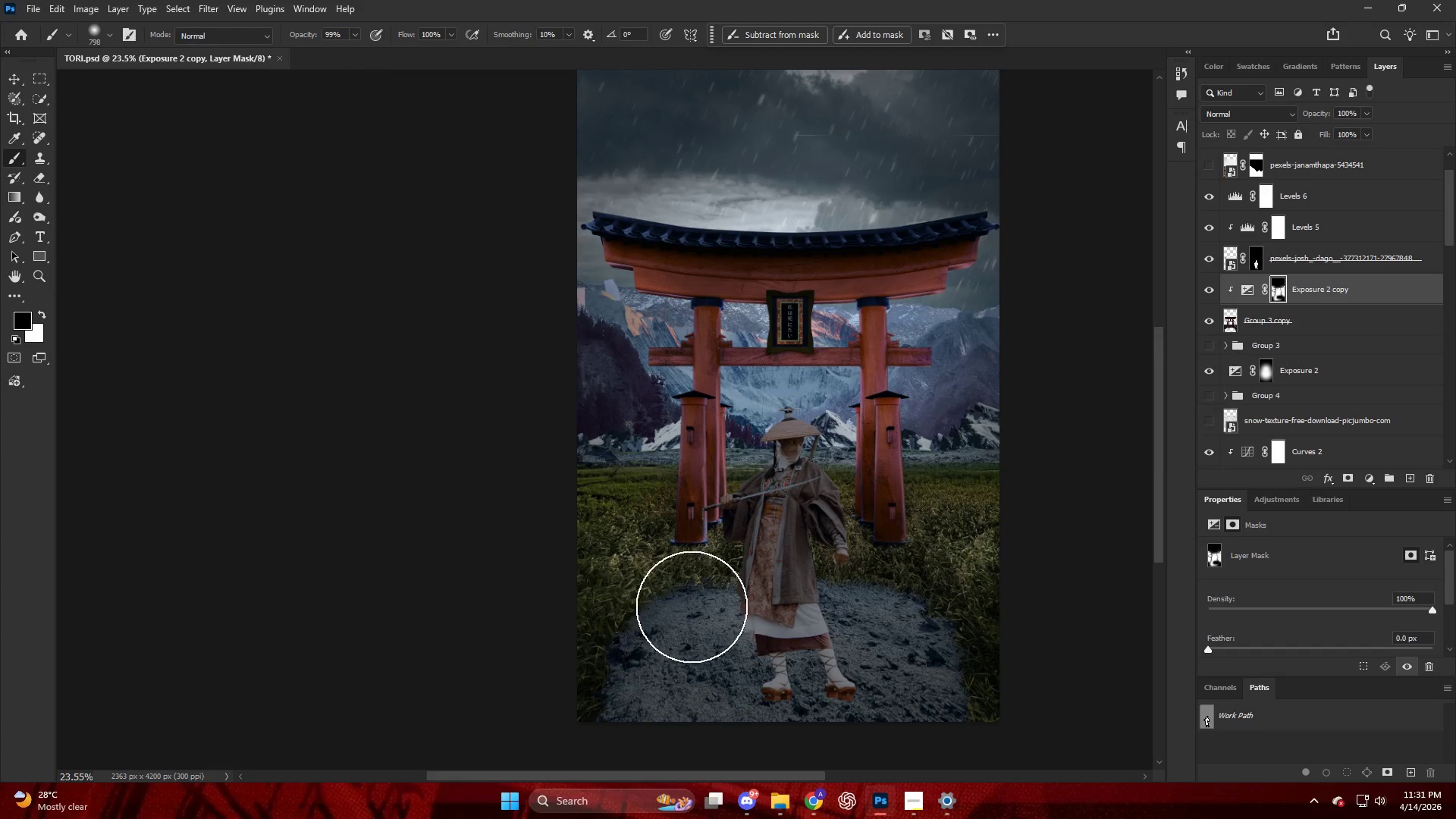 
left_click_drag(start_coordinate=[672, 601], to_coordinate=[588, 603])
 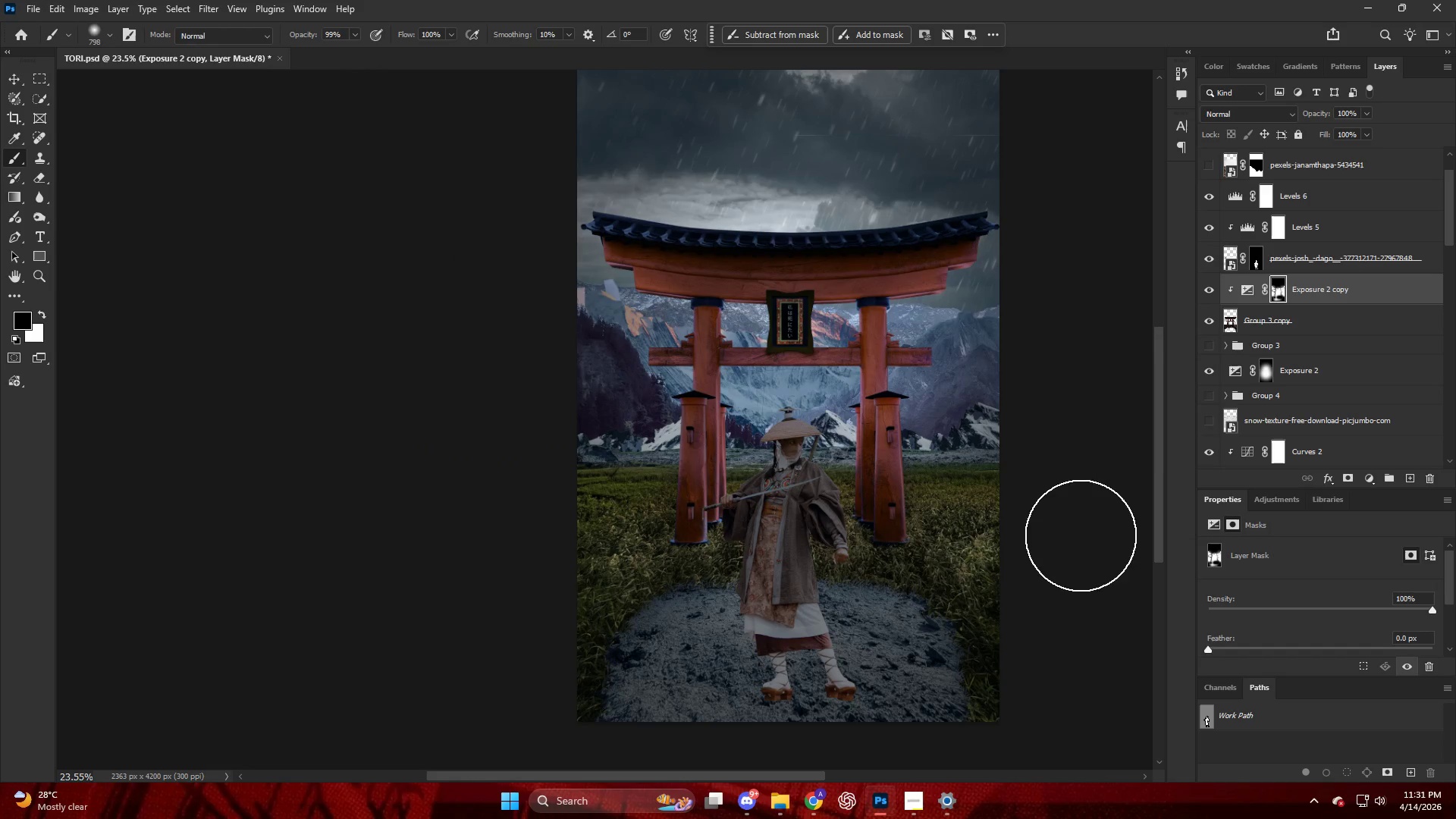 
left_click_drag(start_coordinate=[1028, 534], to_coordinate=[1059, 519])
 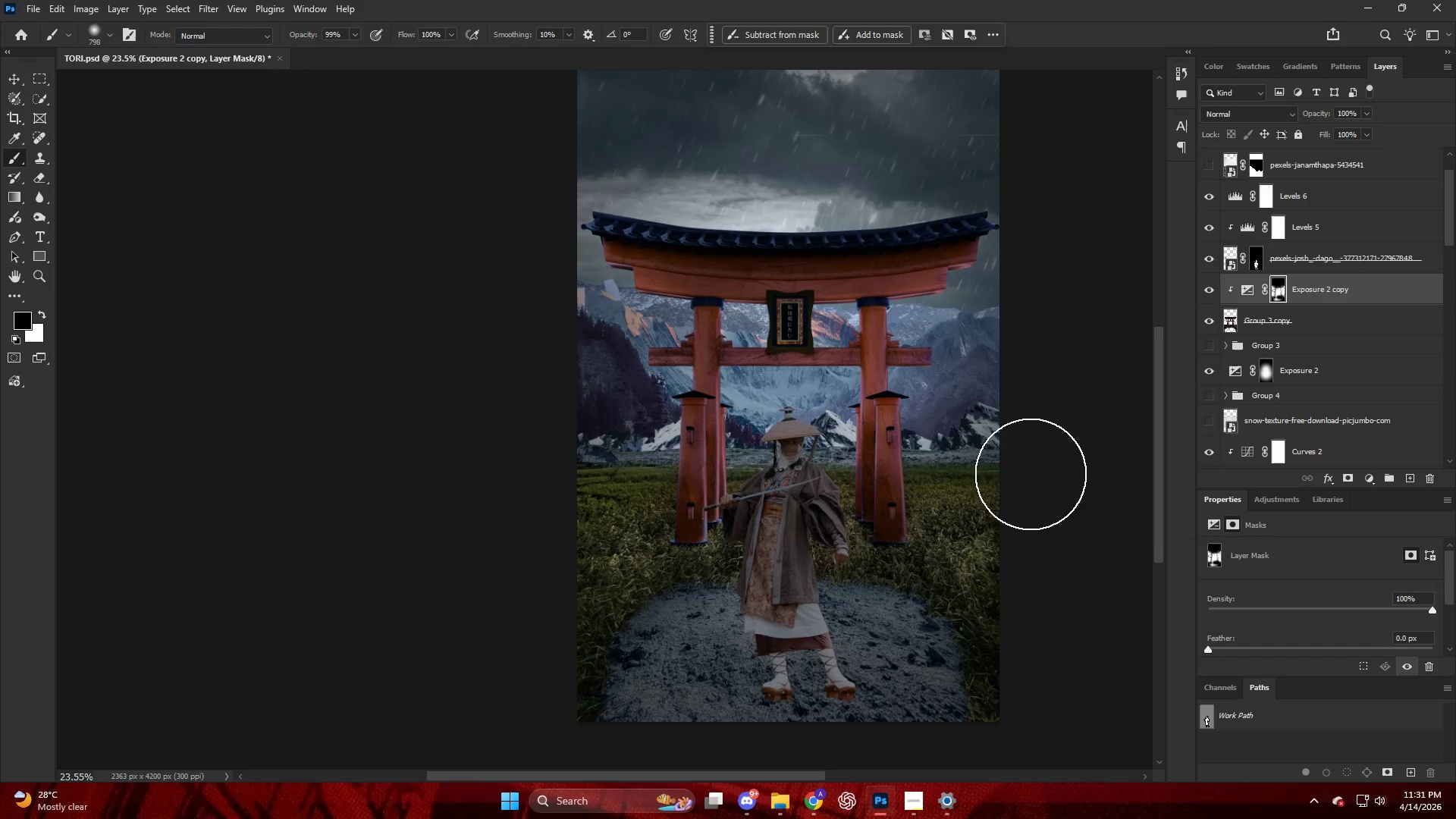 
key(Alt+AltLeft)
 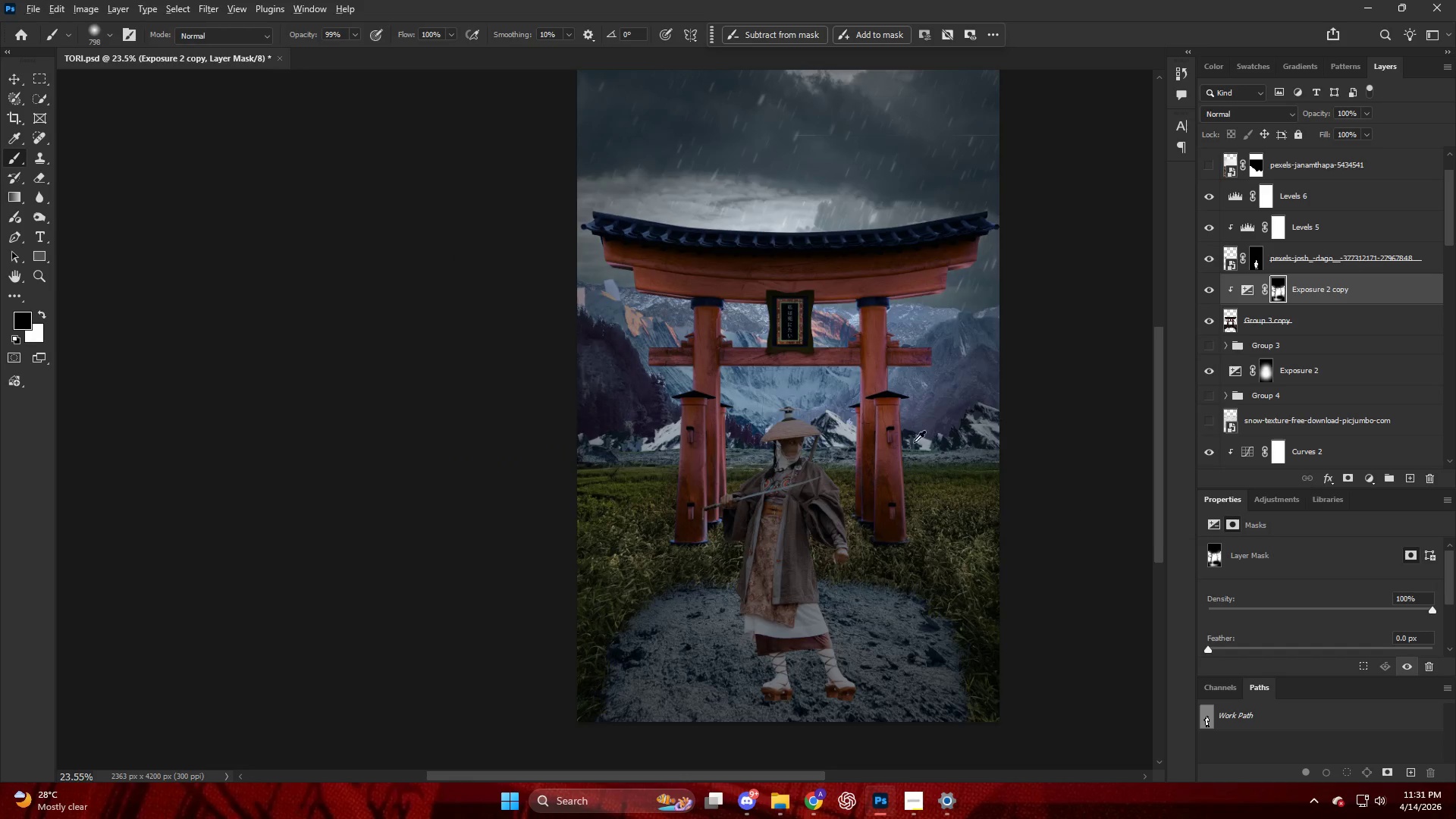 
scroll: coordinate [908, 439], scroll_direction: down, amount: 3.0
 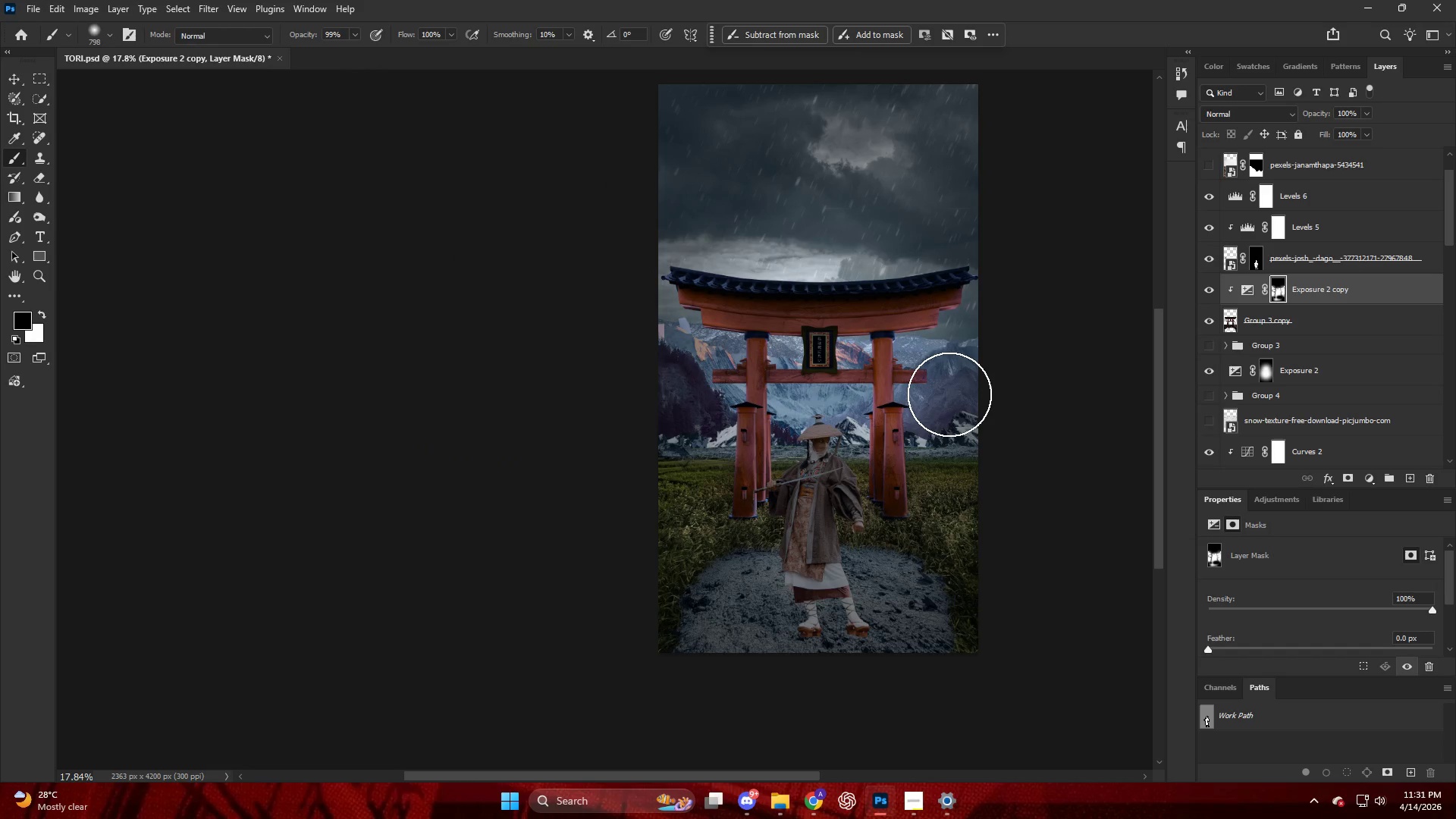 
wait(7.84)
 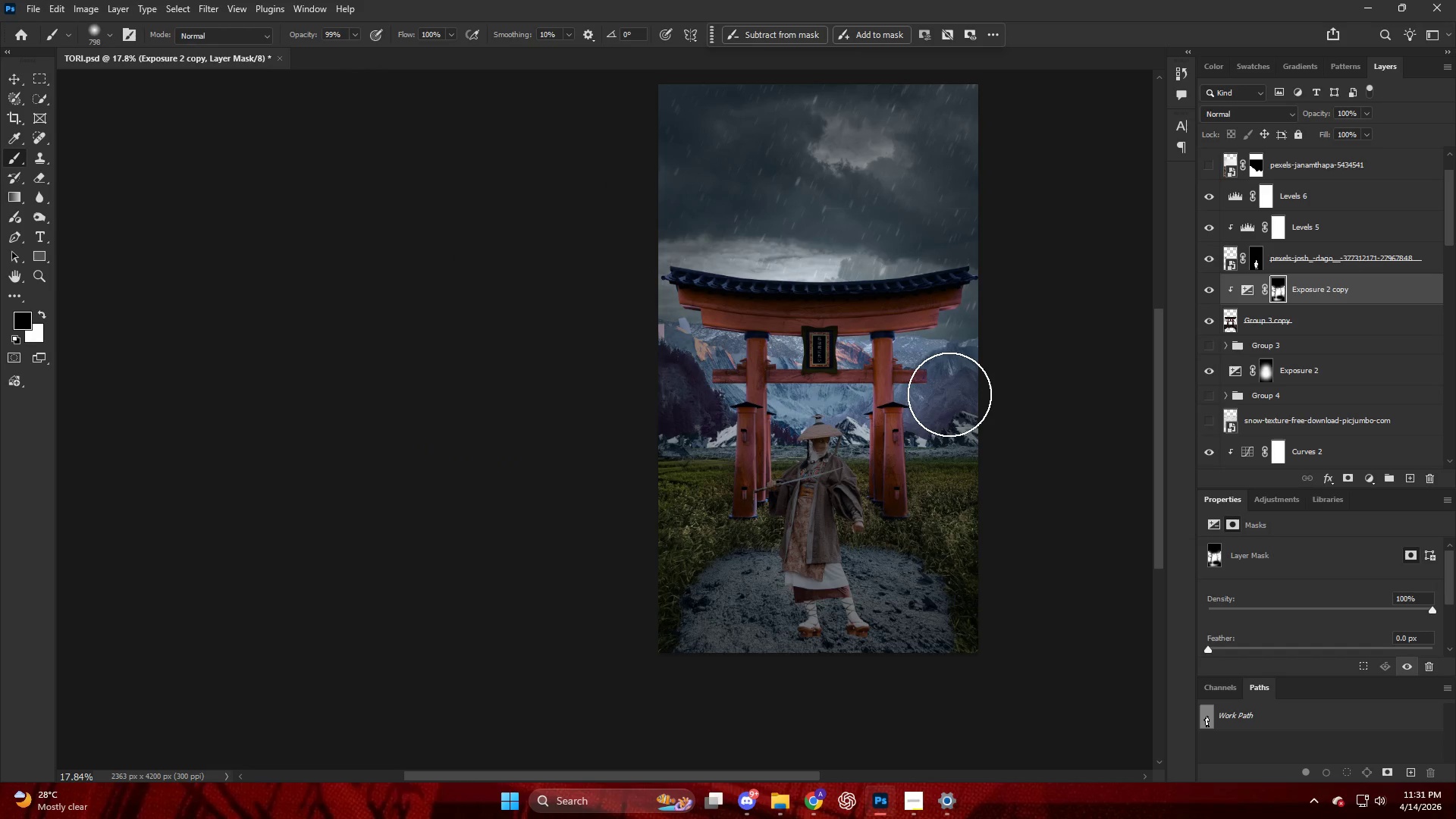 
key(Control+ControlLeft)
 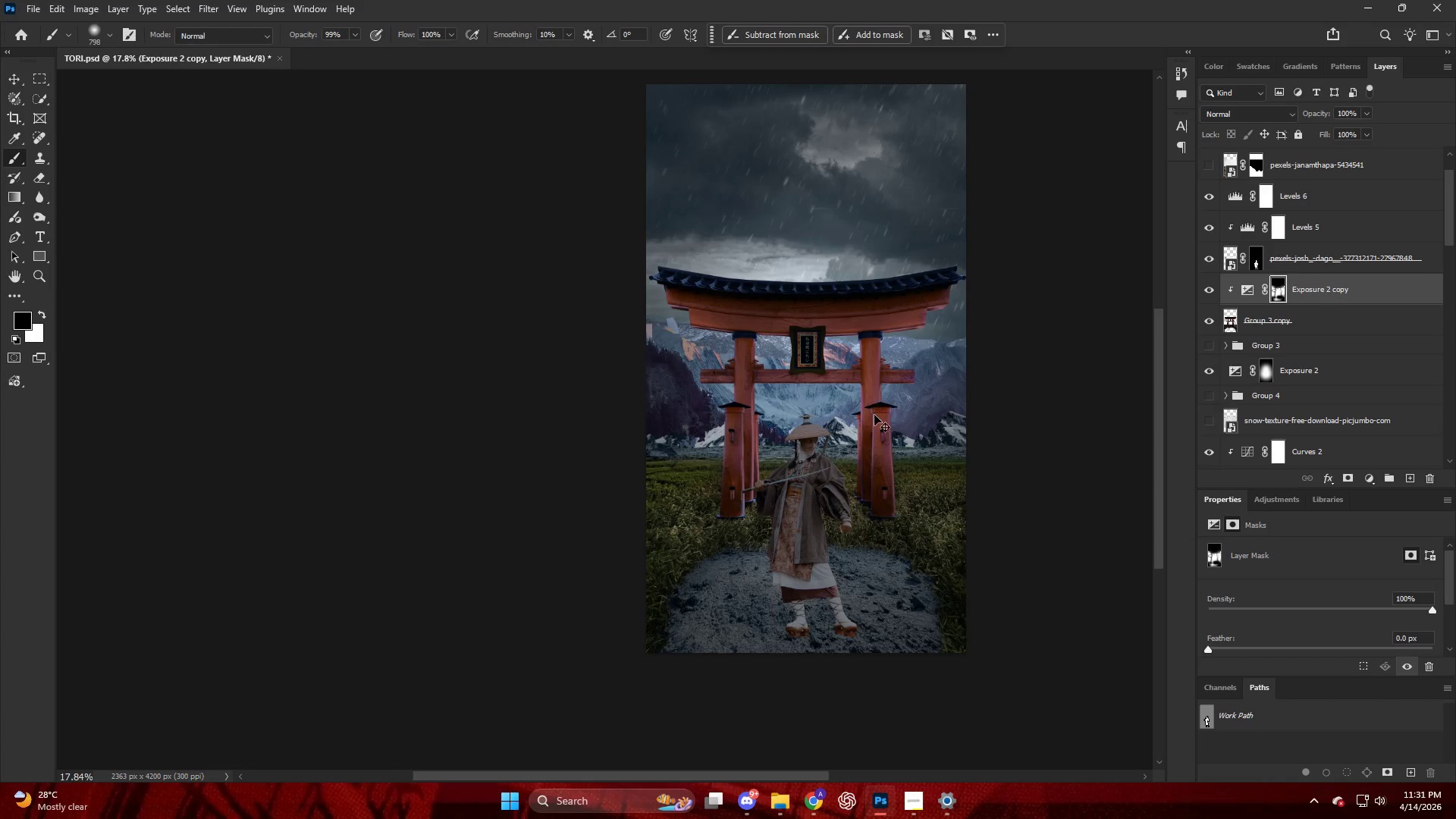 
scroll: coordinate [868, 419], scroll_direction: down, amount: 4.0
 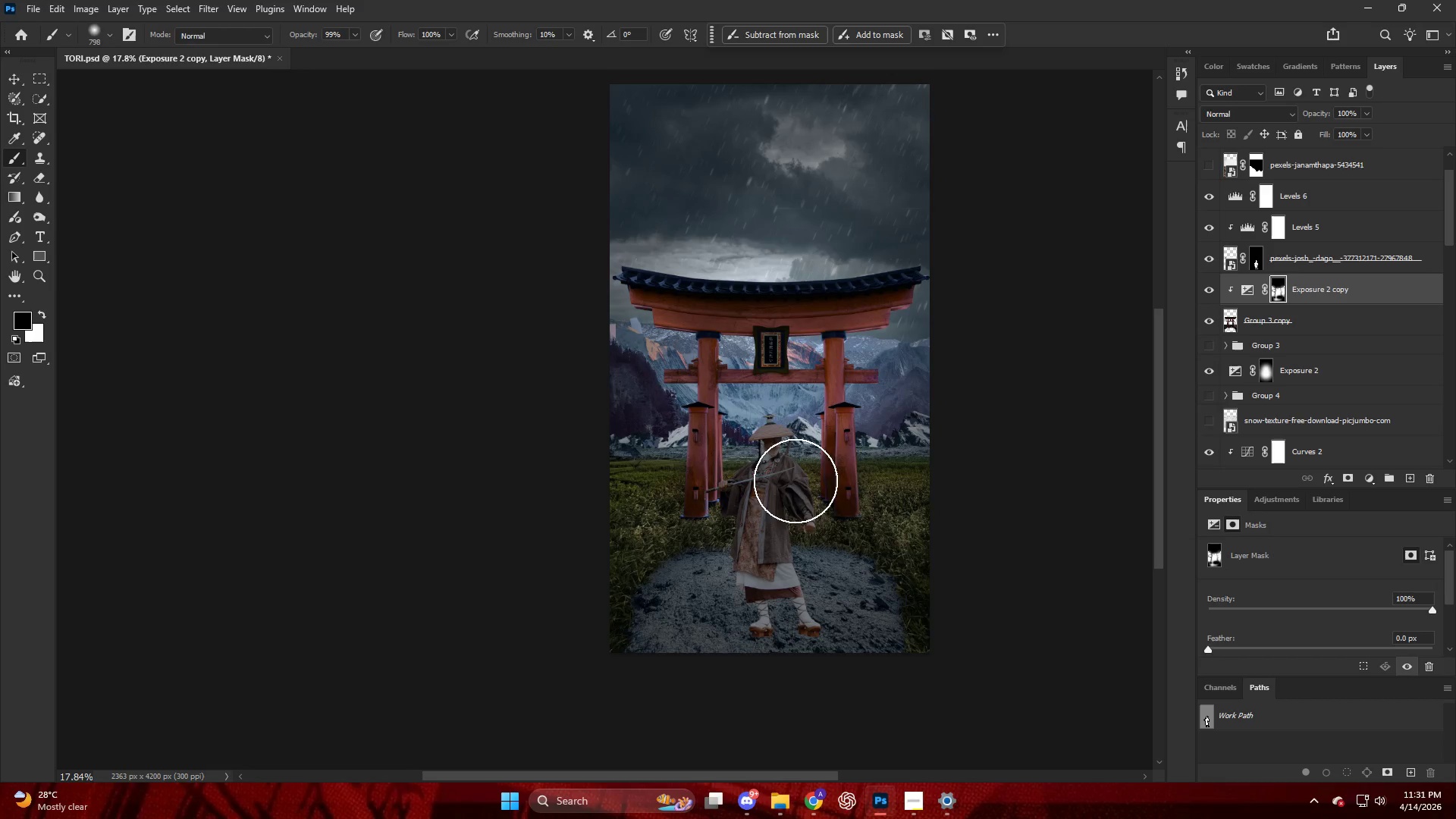 
hold_key(key=AltLeft, duration=0.52)
scroll: coordinate [804, 488], scroll_direction: up, amount: 3.0
 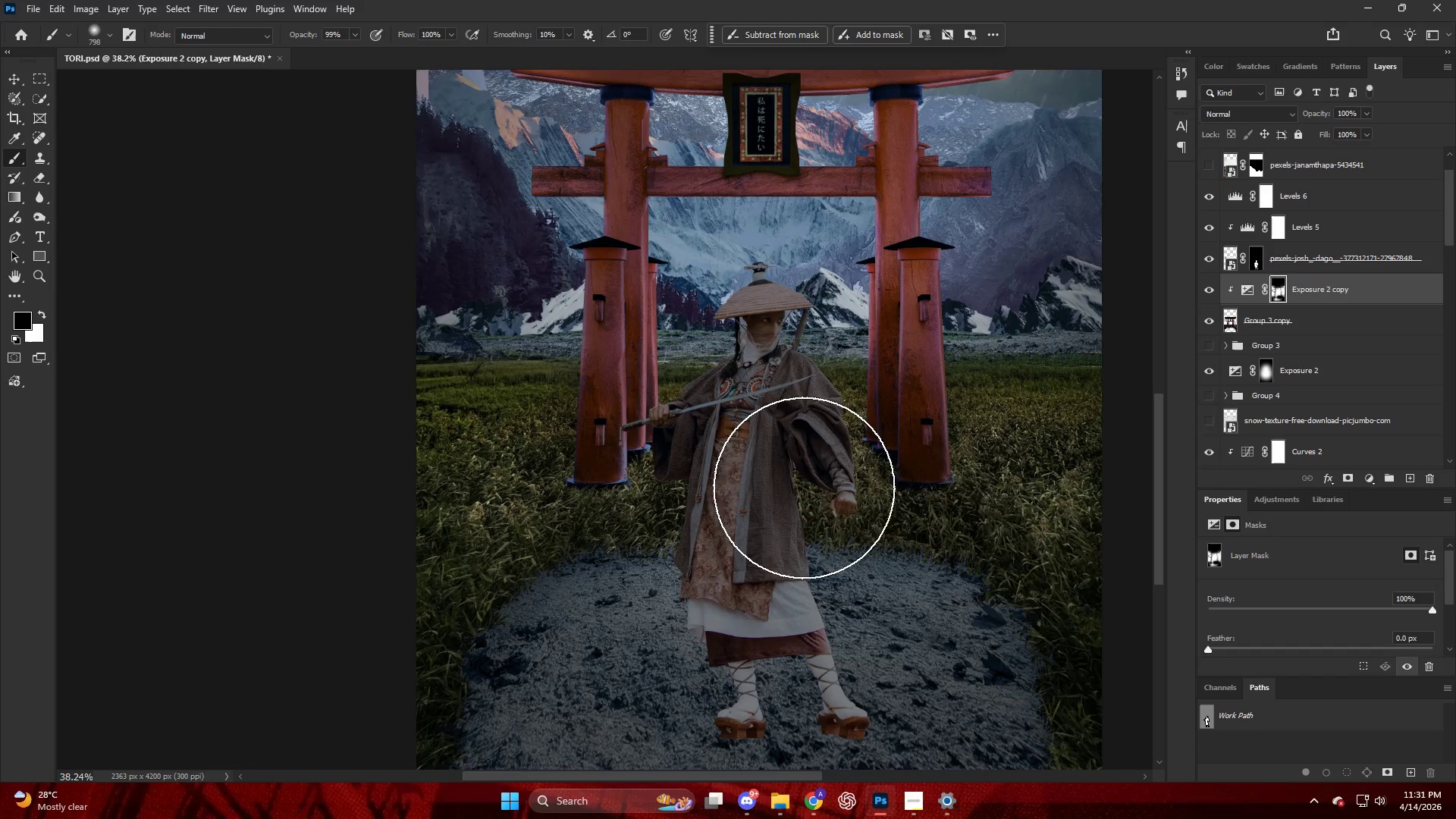 
scroll: coordinate [804, 488], scroll_direction: down, amount: 4.0
 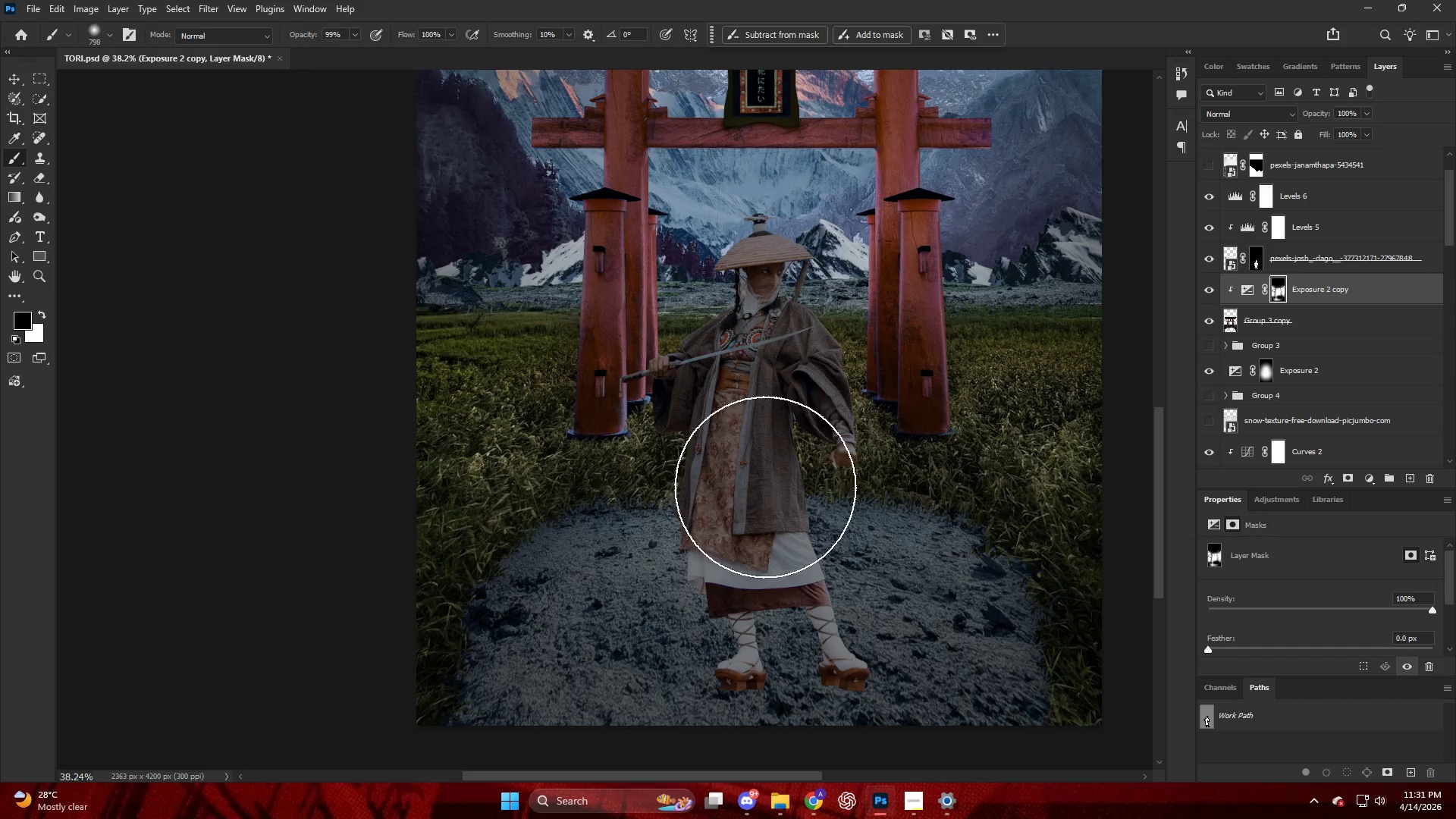 
key(V)
 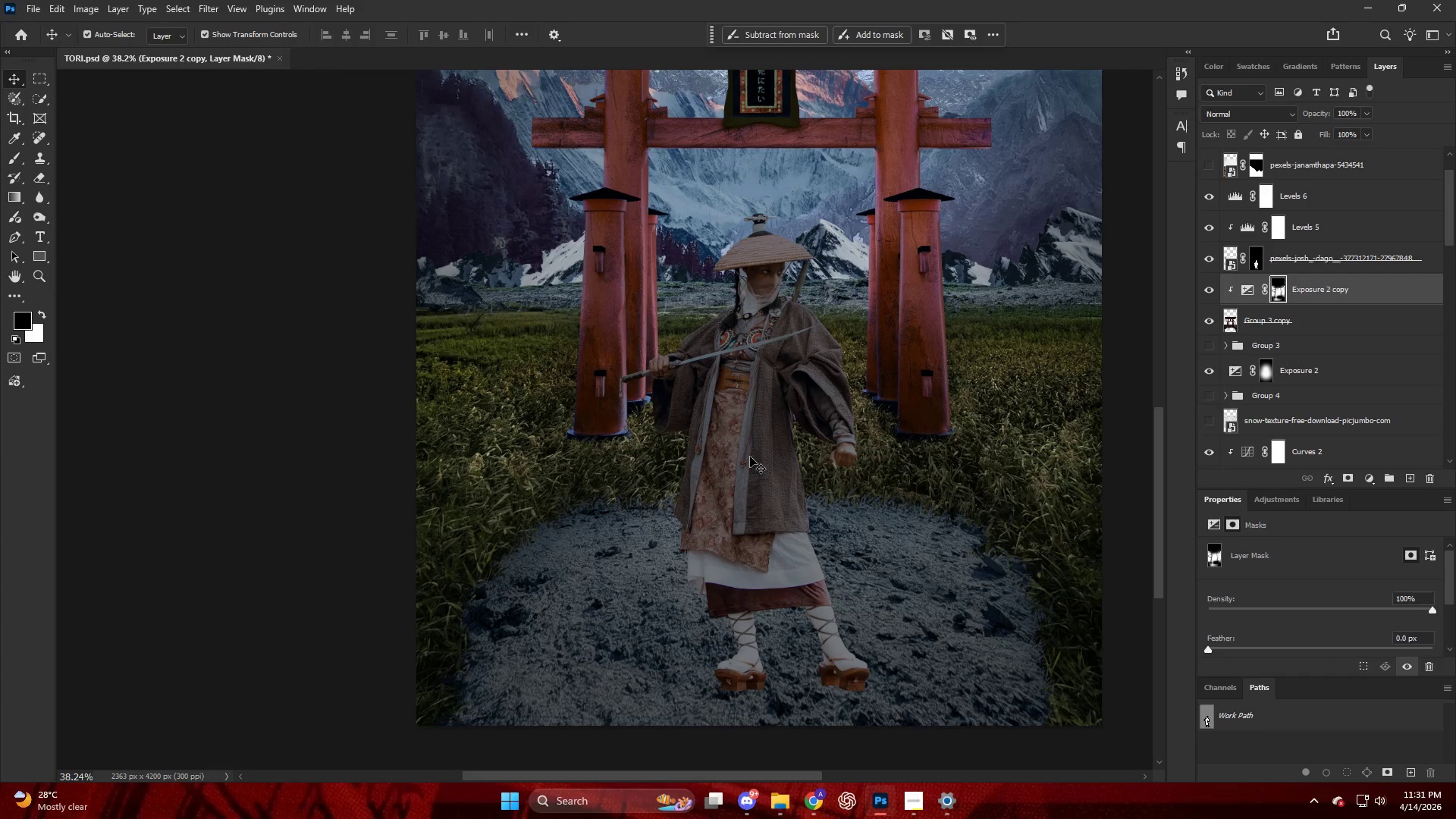 
left_click_drag(start_coordinate=[750, 457], to_coordinate=[751, 431])
 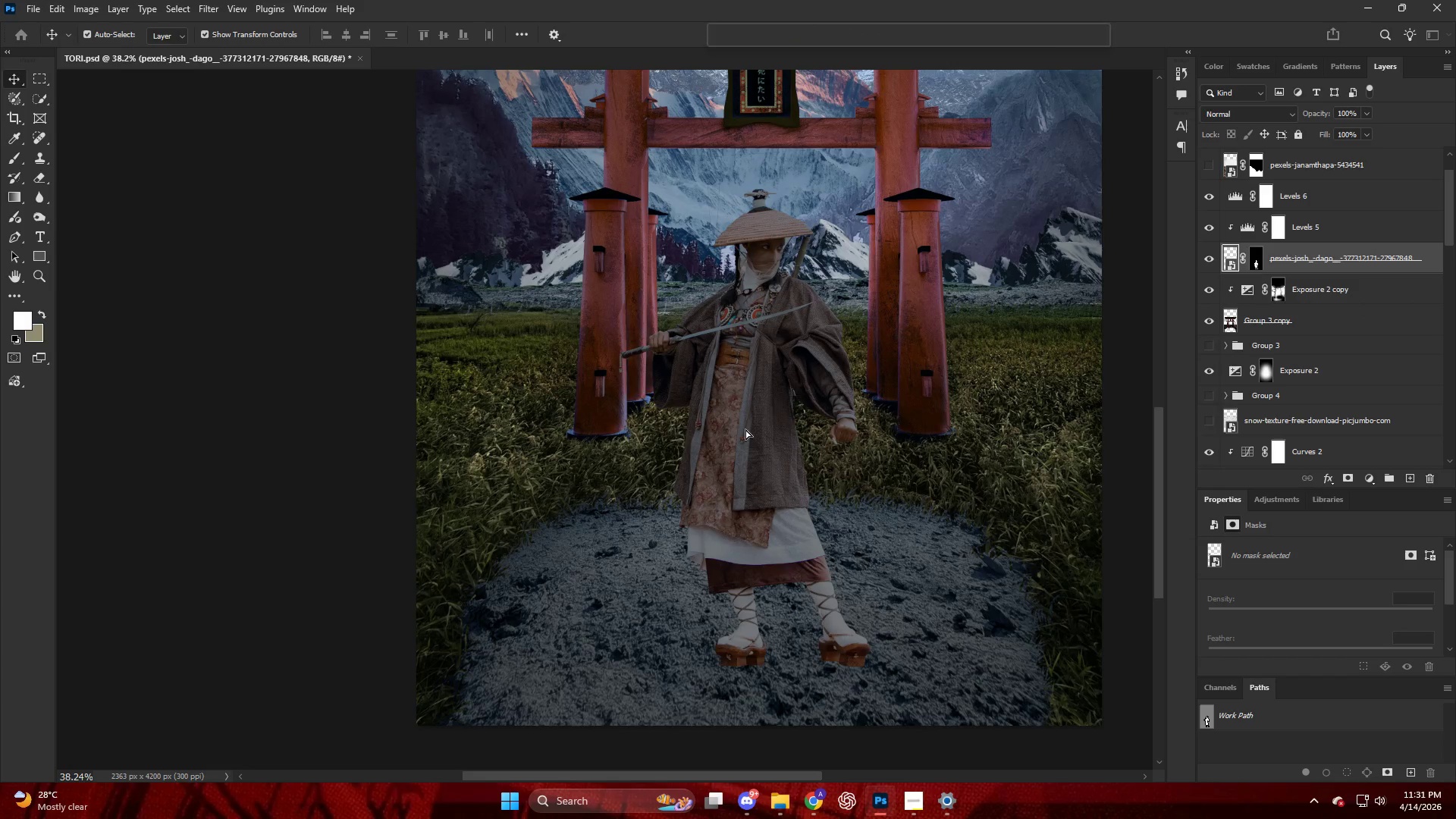 
hold_key(key=AltLeft, duration=0.33)
scroll: coordinate [745, 429], scroll_direction: down, amount: 5.0
 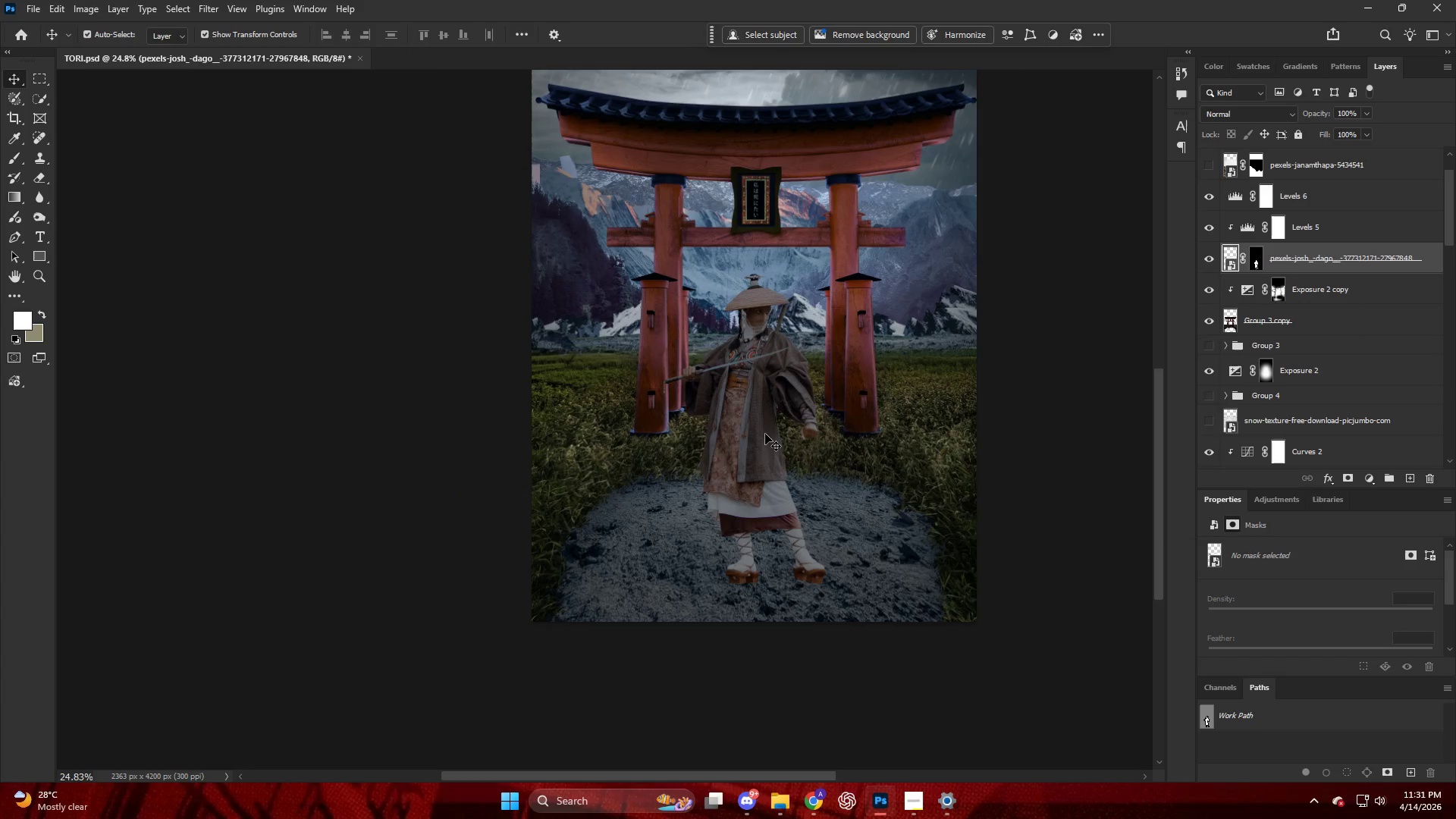 
key(Alt+AltLeft)
 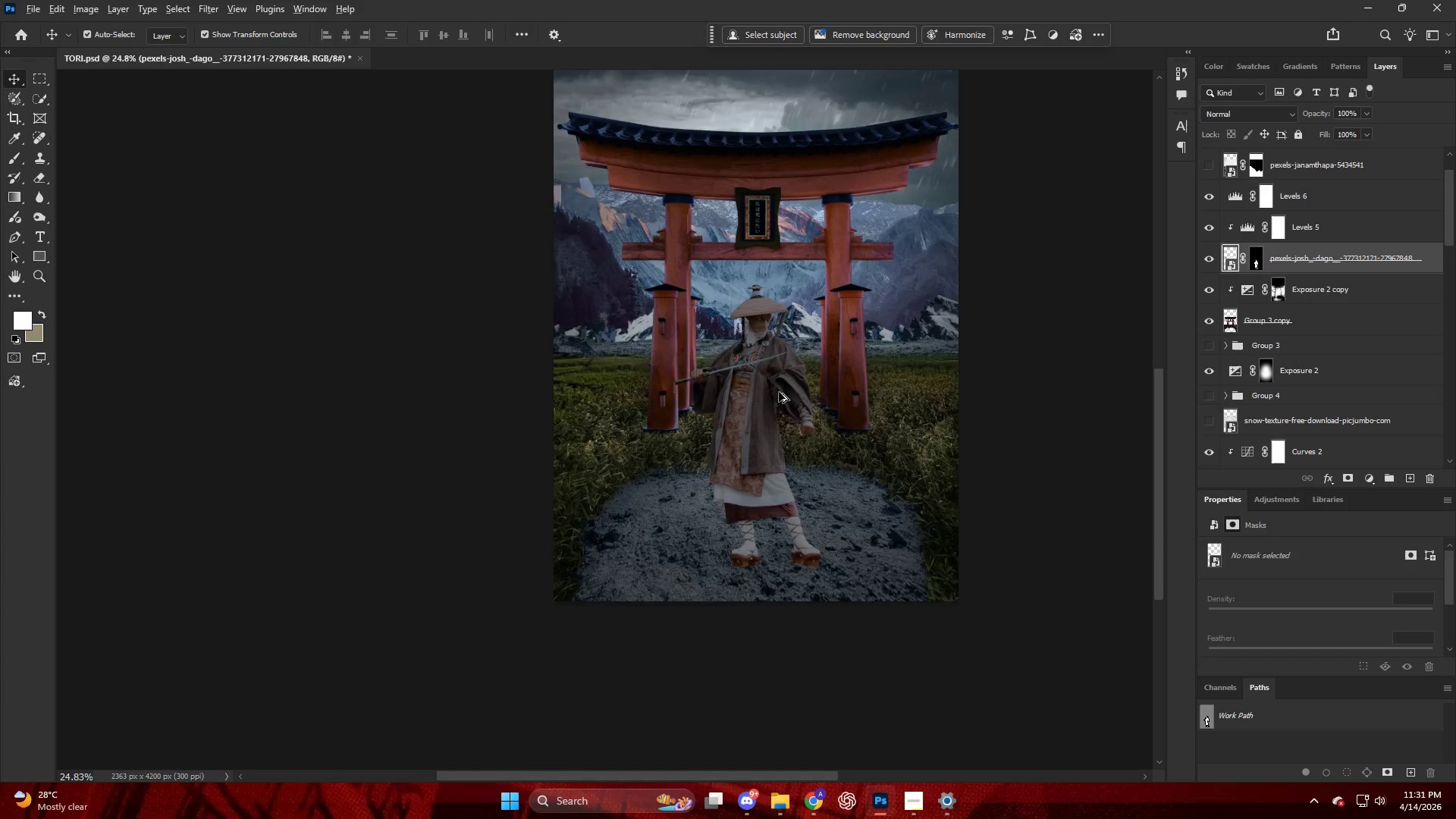 
scroll: coordinate [779, 392], scroll_direction: down, amount: 4.0
 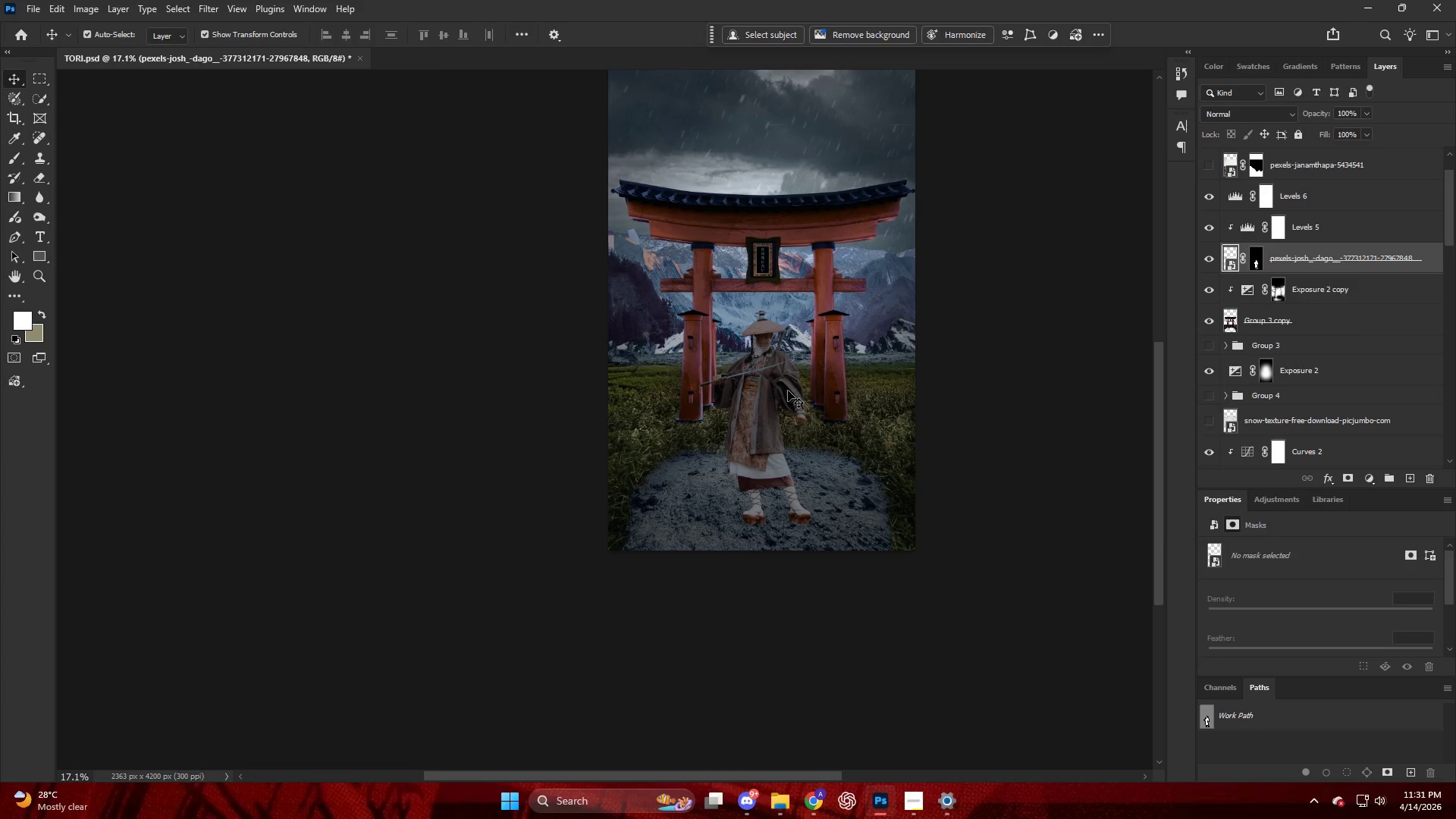 
key(Alt+AltLeft)
 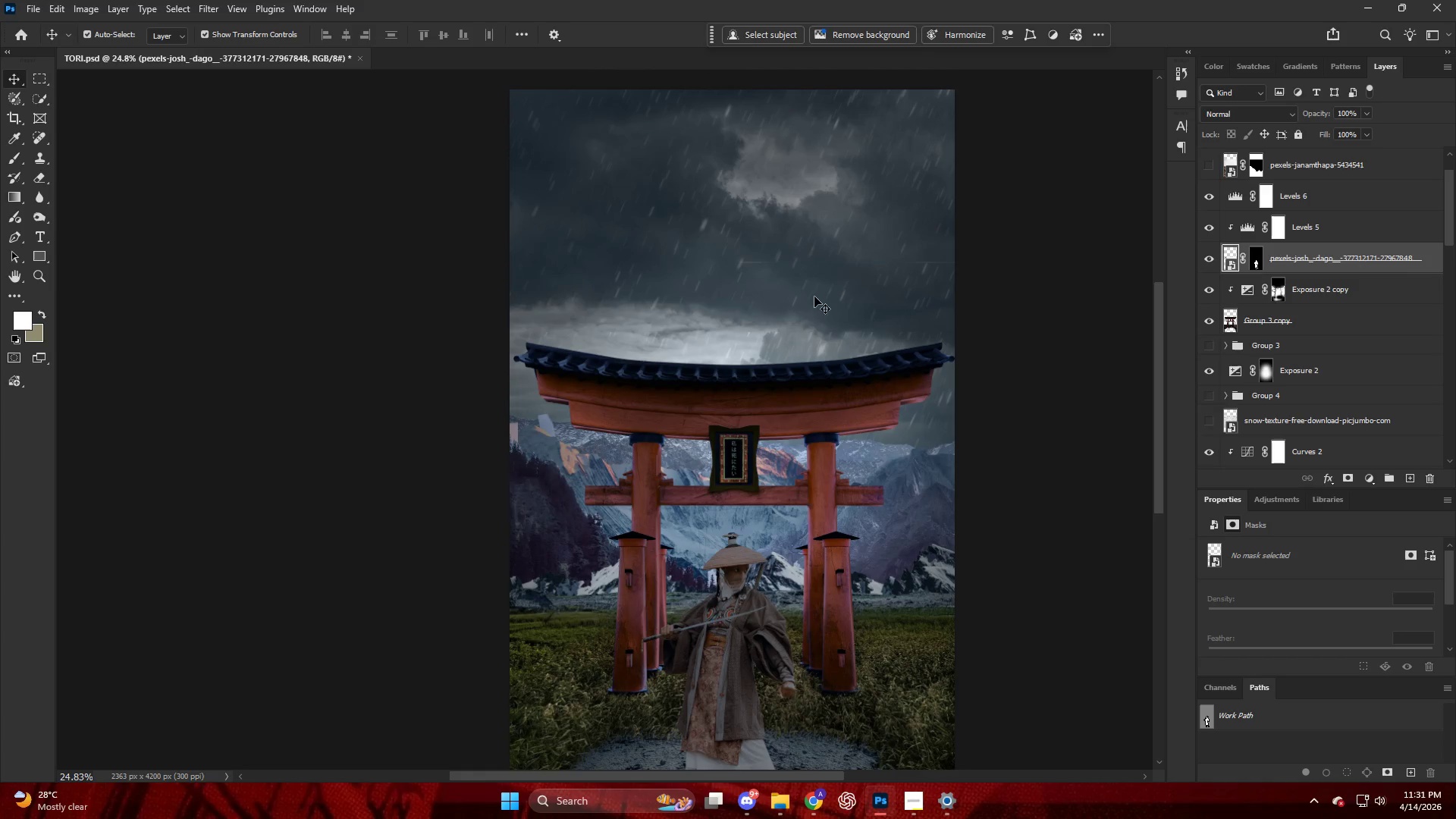 
scroll: coordinate [827, 303], scroll_direction: up, amount: 18.0
 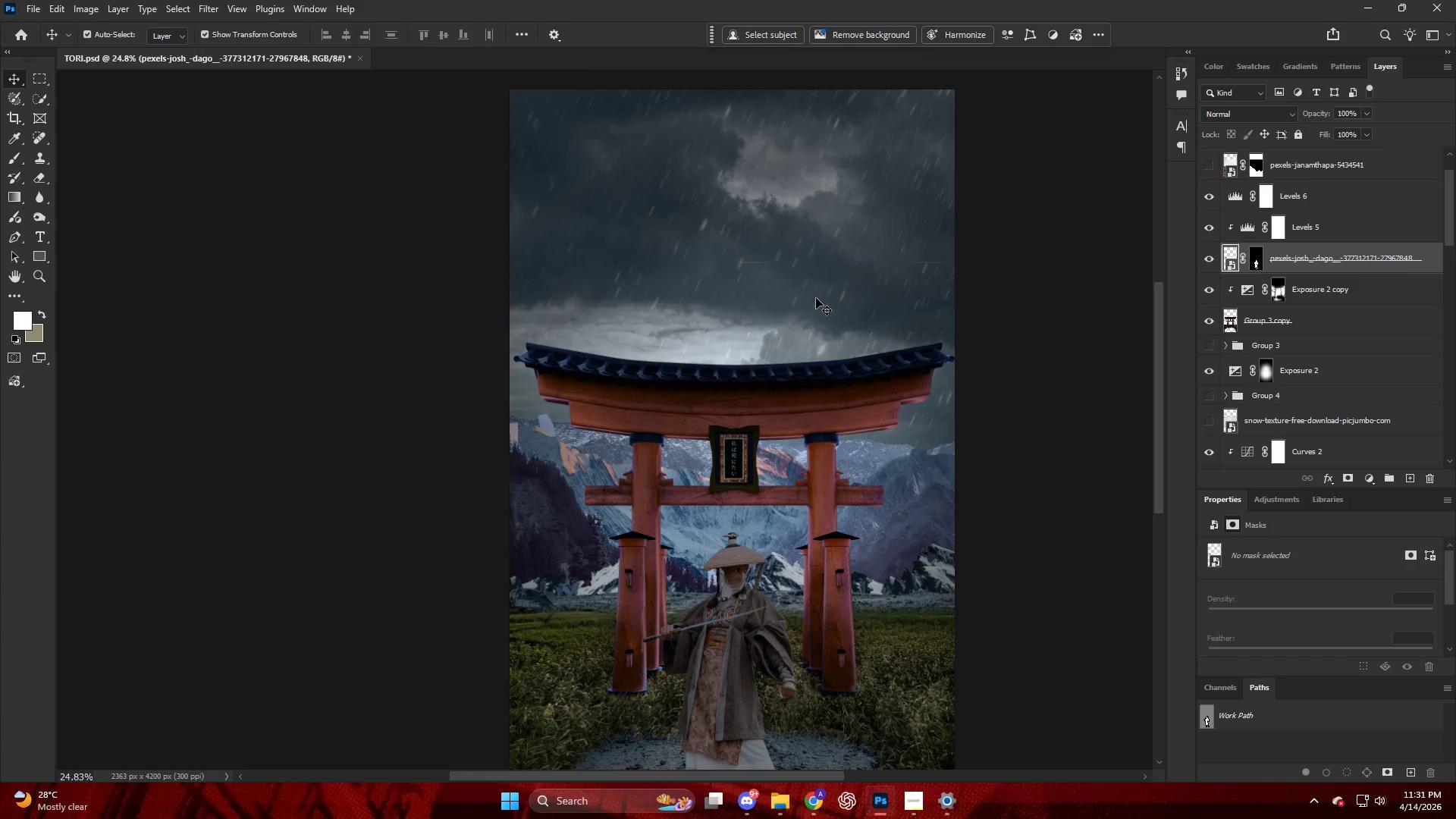 
key(V)
 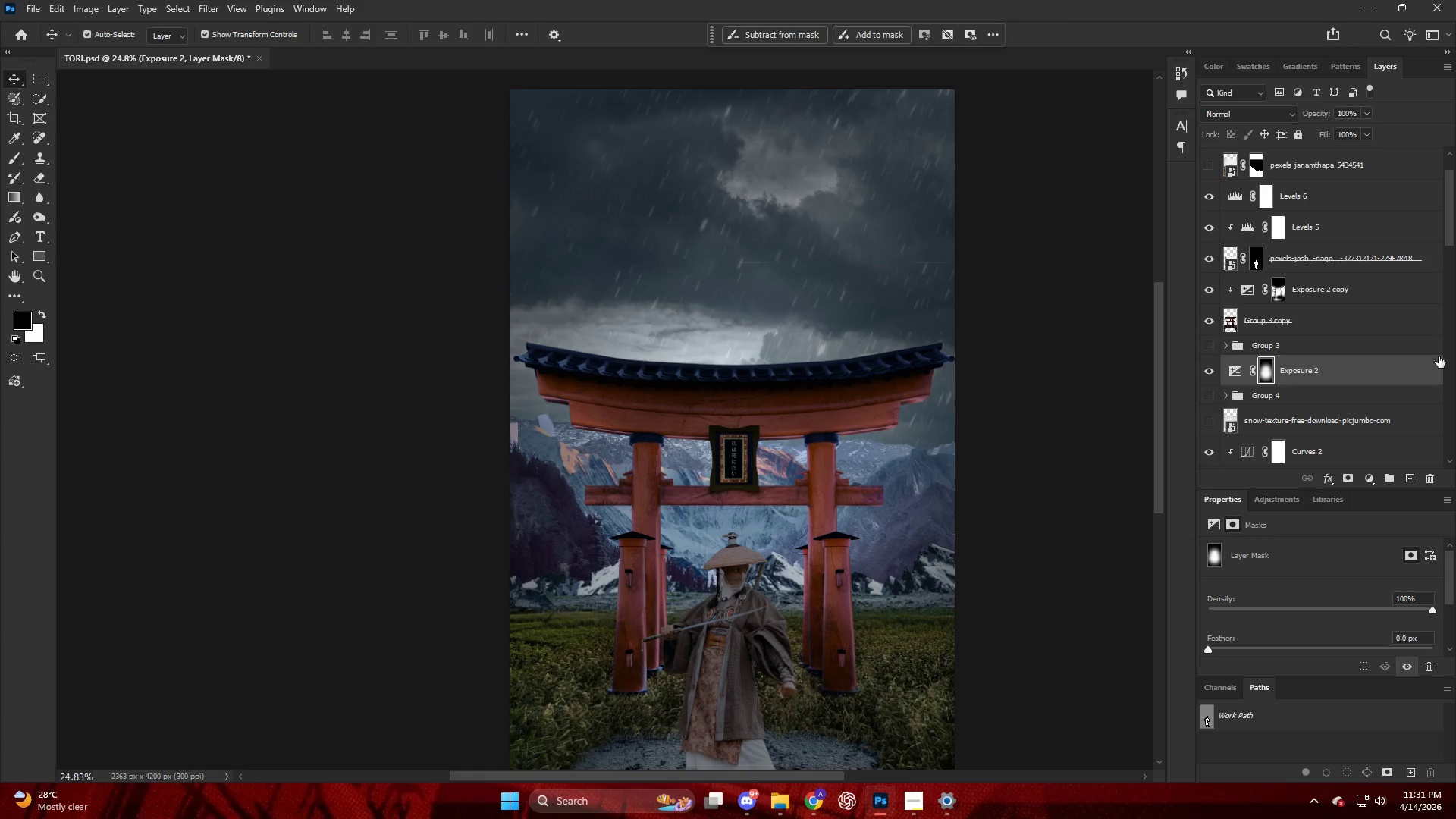 
scroll: coordinate [1308, 384], scroll_direction: down, amount: 57.0
 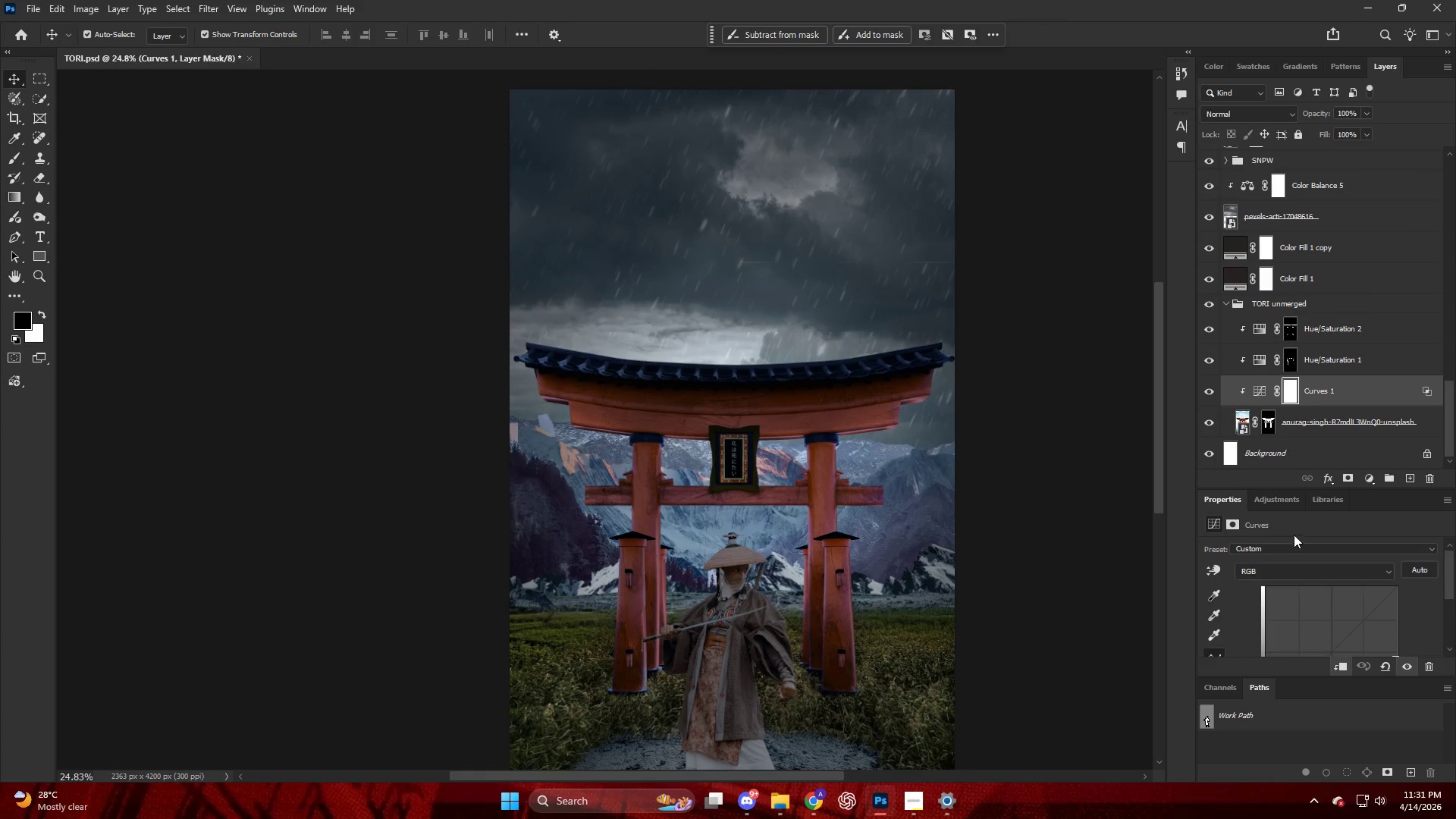 
left_click([1255, 395])
 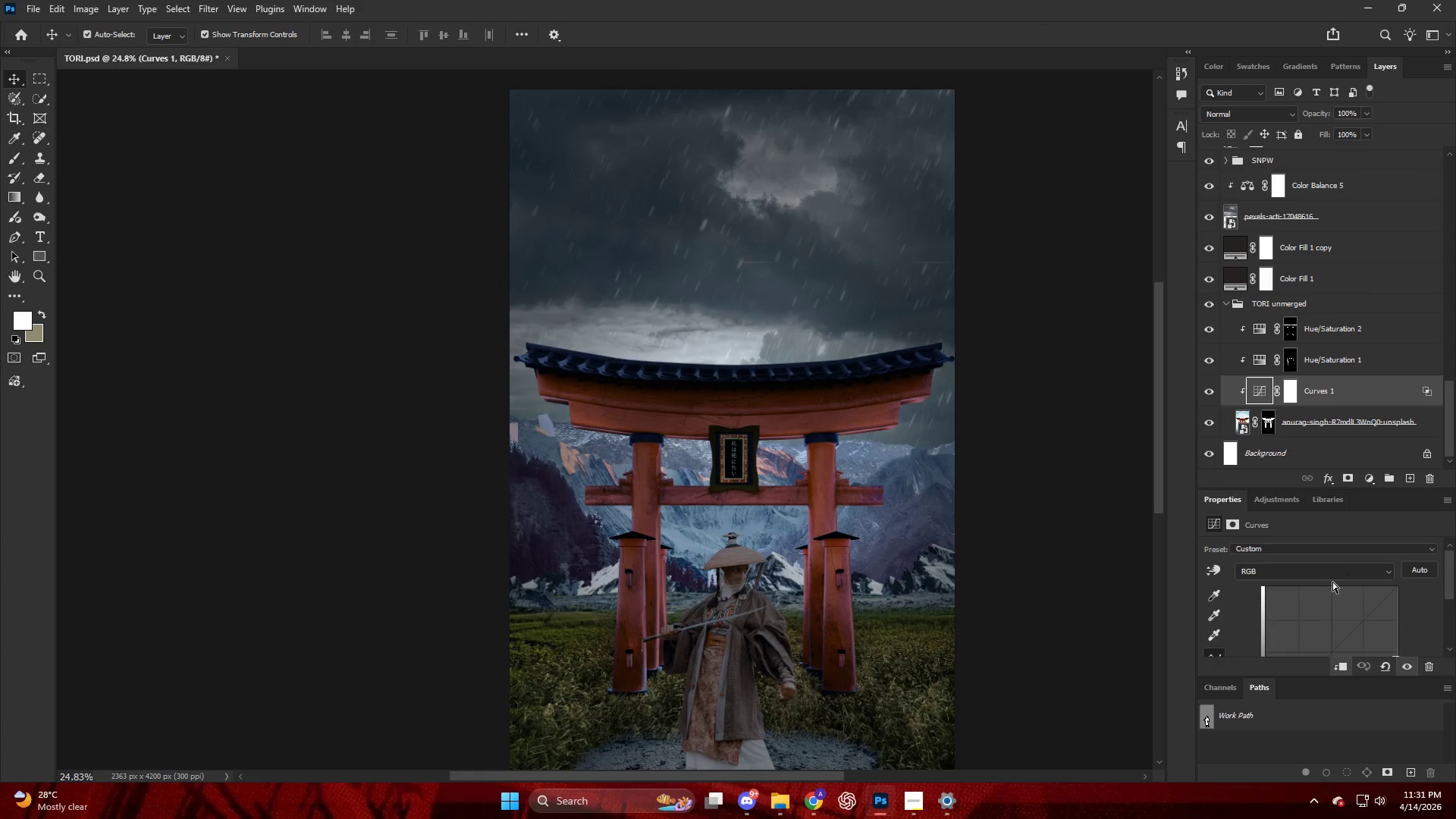 
scroll: coordinate [1332, 584], scroll_direction: down, amount: 3.0
 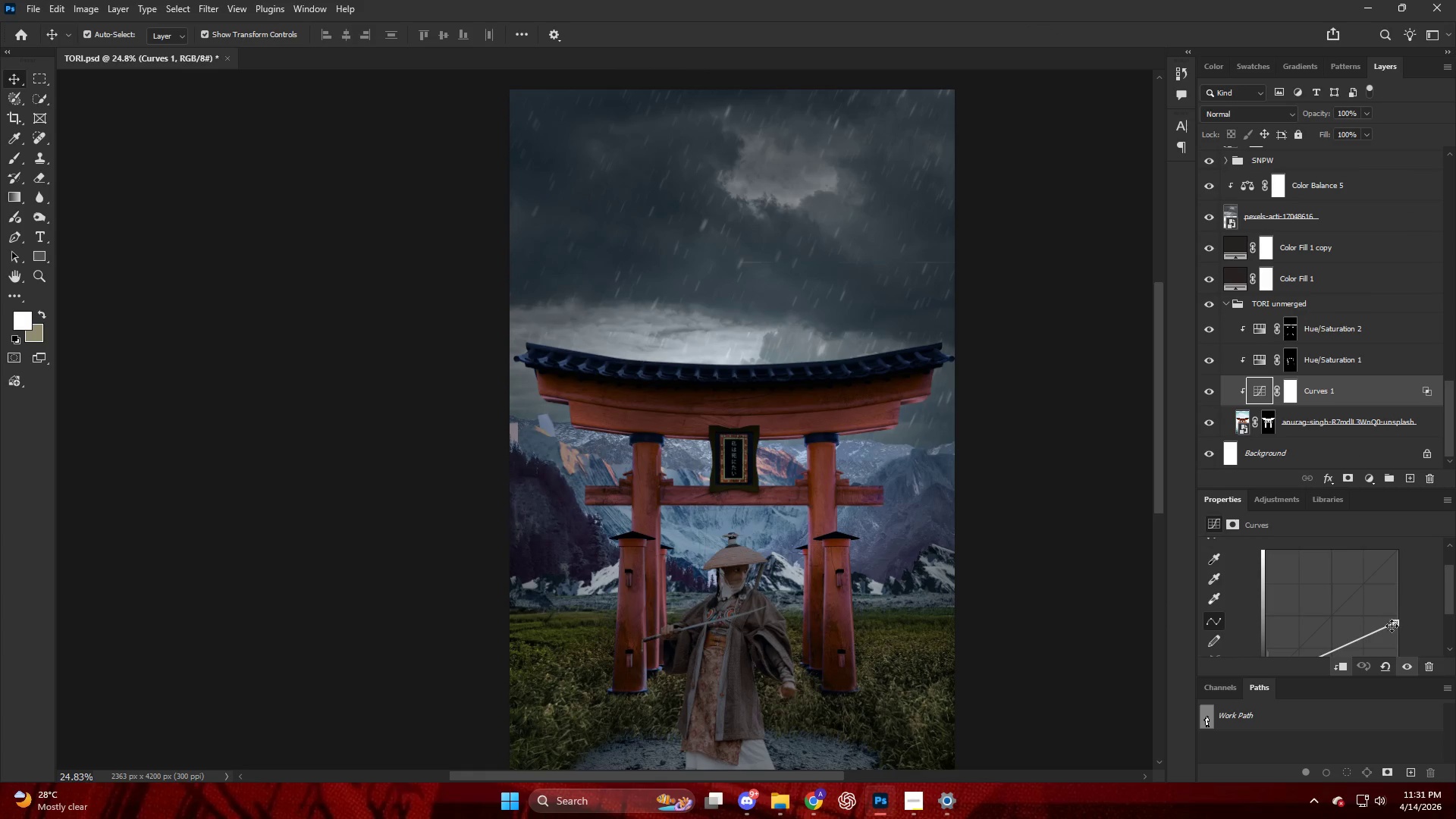 
left_click_drag(start_coordinate=[1395, 628], to_coordinate=[1392, 607])
 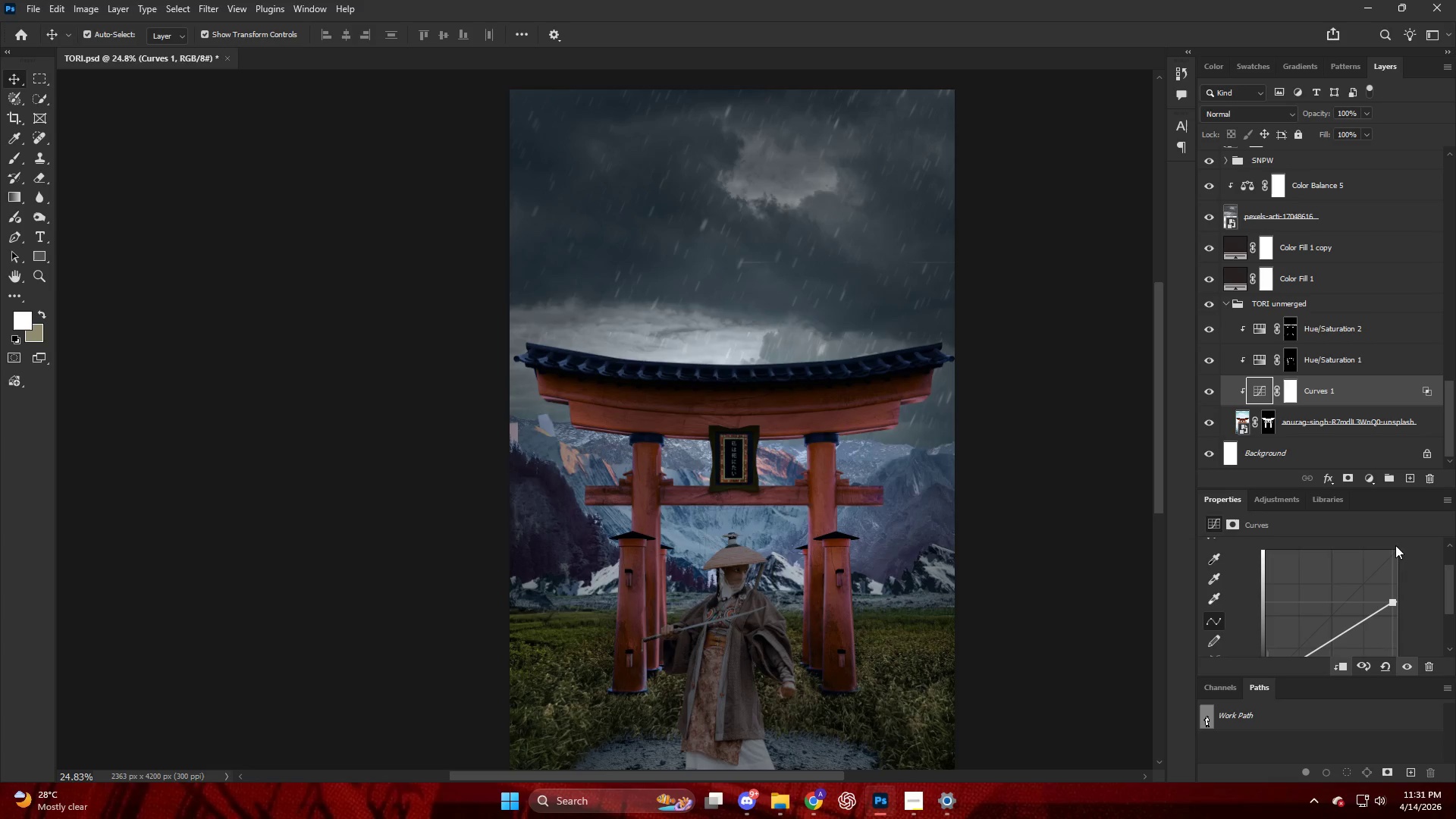 
key(Control+ControlLeft)
 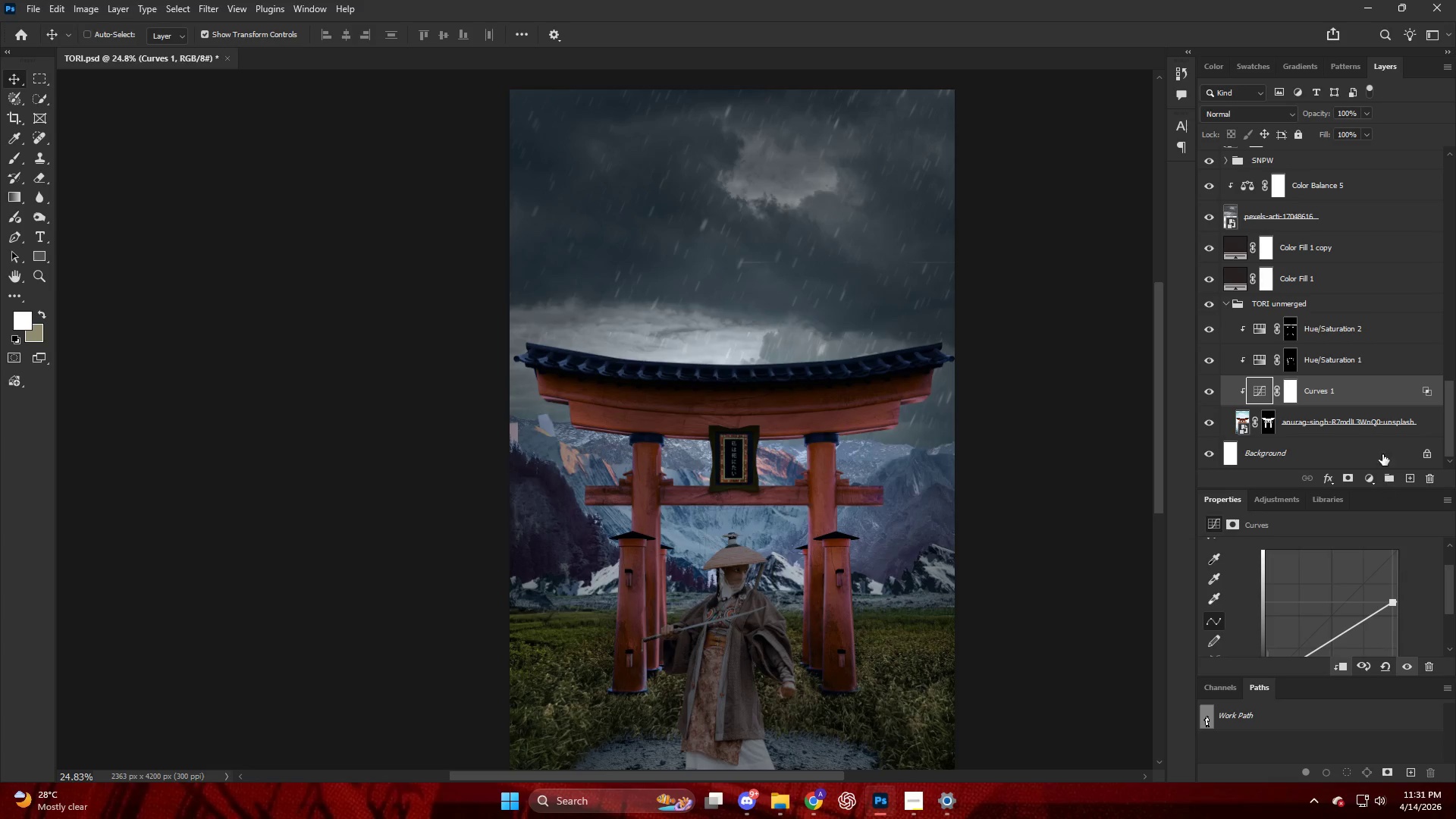 
key(Control+Z)
 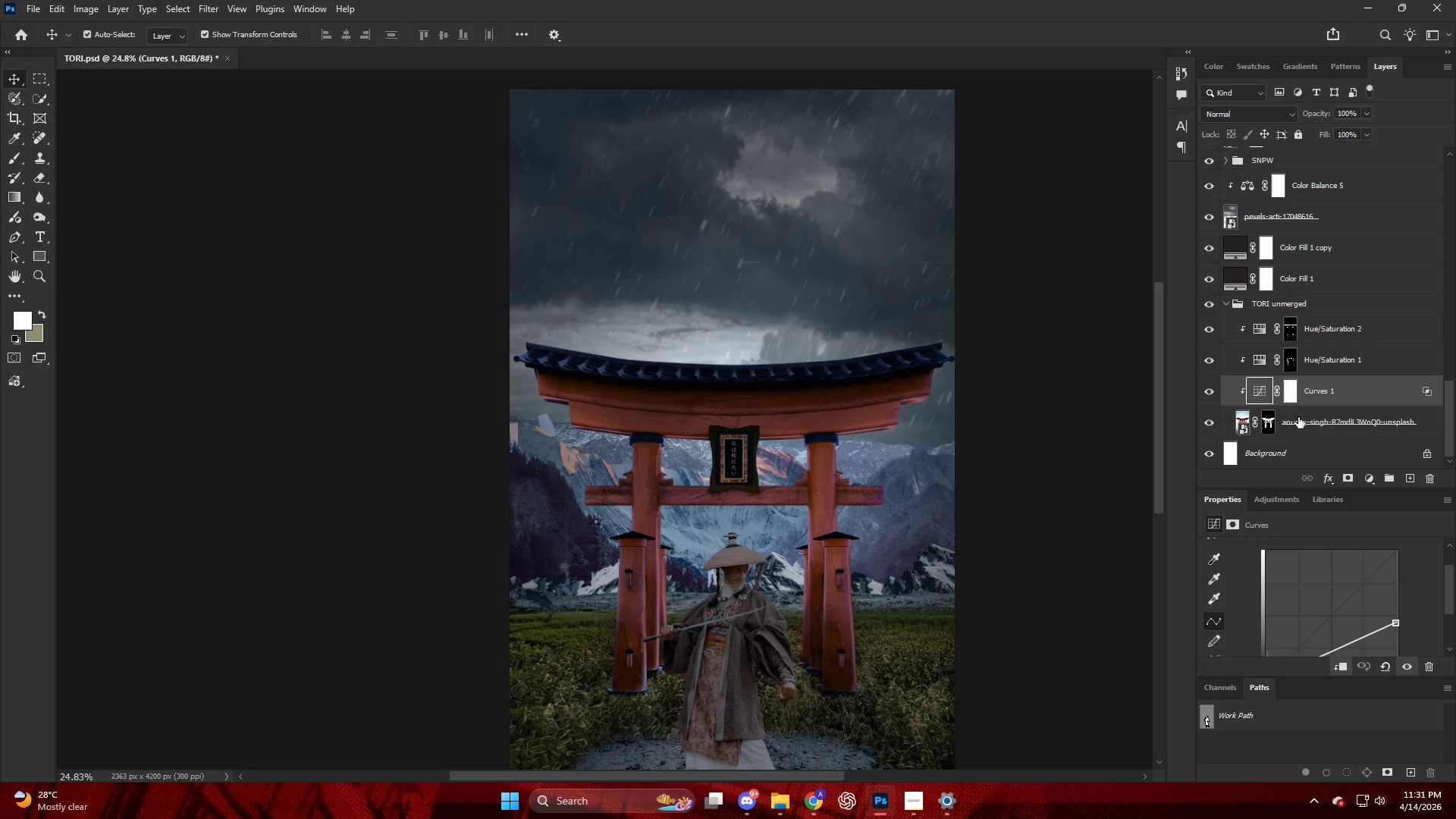 
left_click([764, 248])
 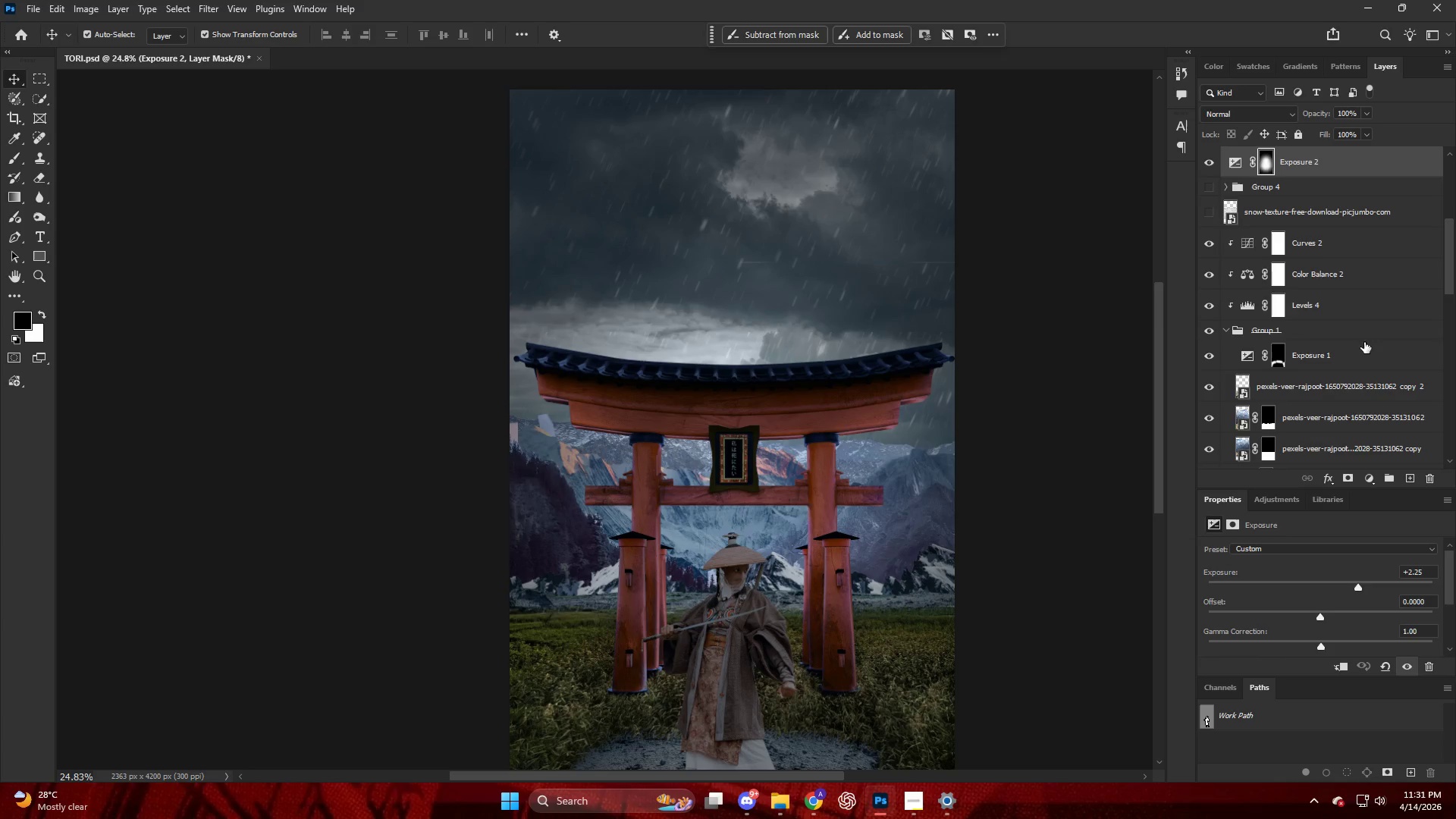 
scroll: coordinate [1370, 369], scroll_direction: up, amount: 1.0
 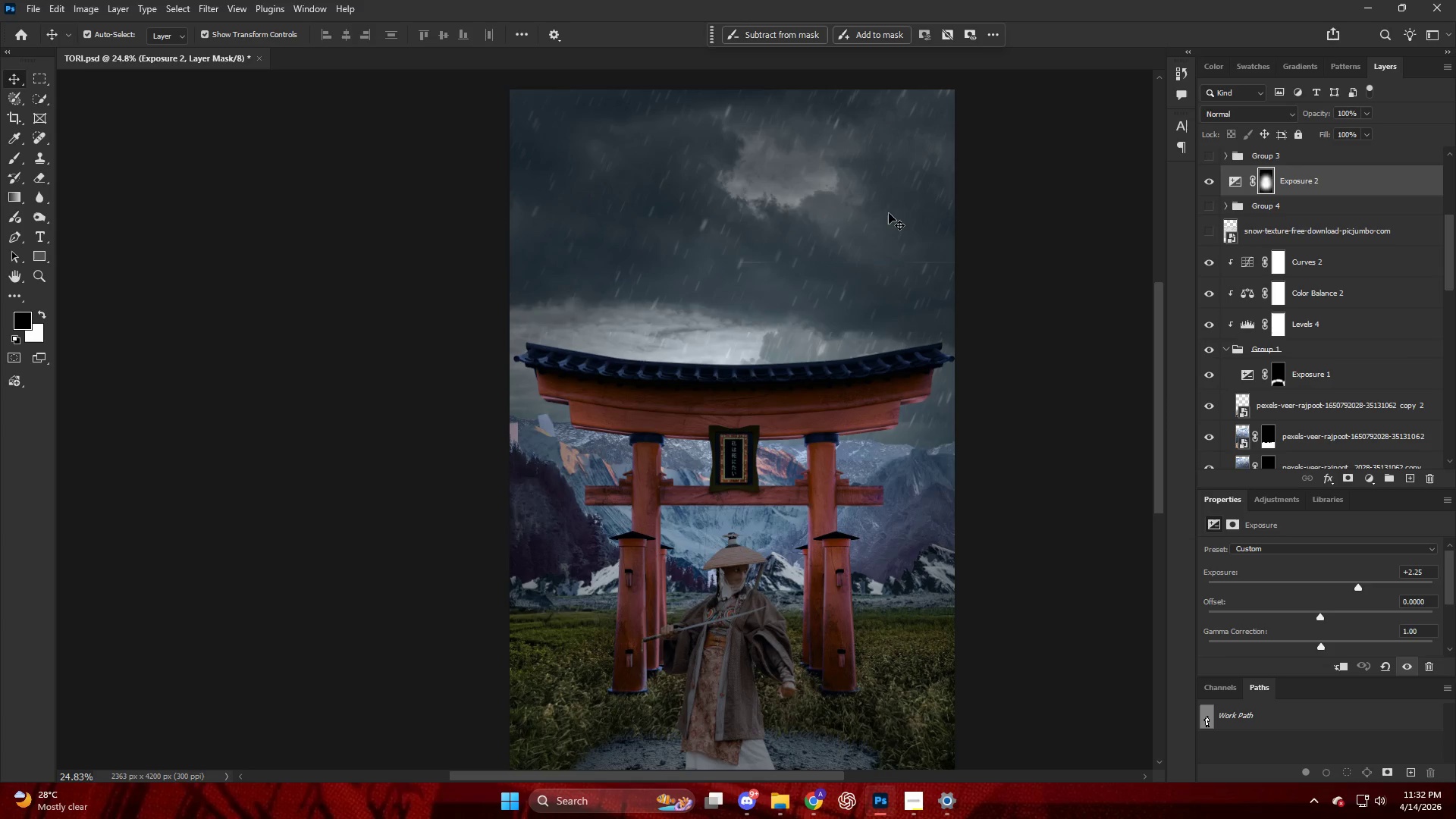 
left_click([842, 172])
 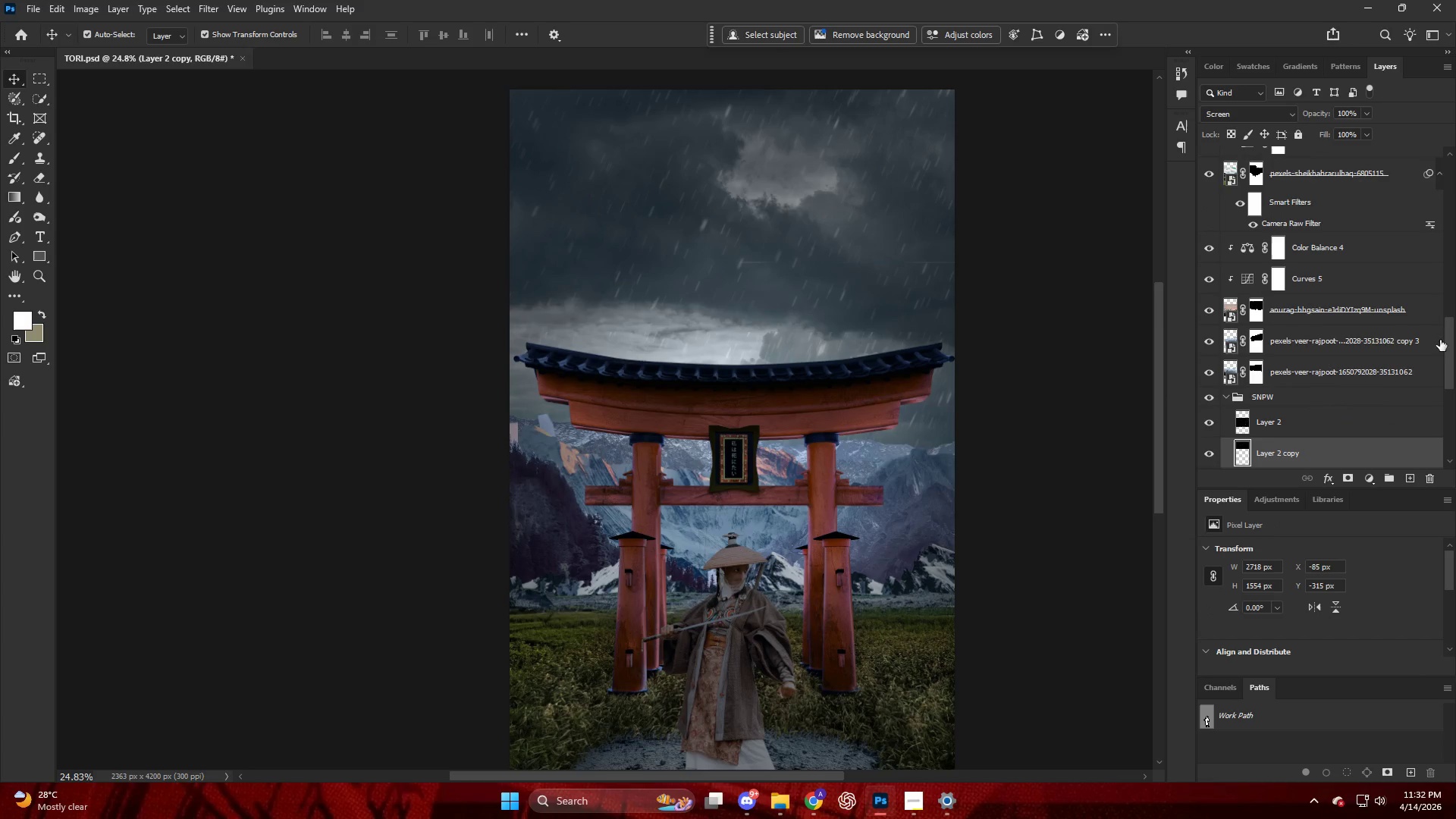 
scroll: coordinate [1428, 394], scroll_direction: down, amount: 3.0
 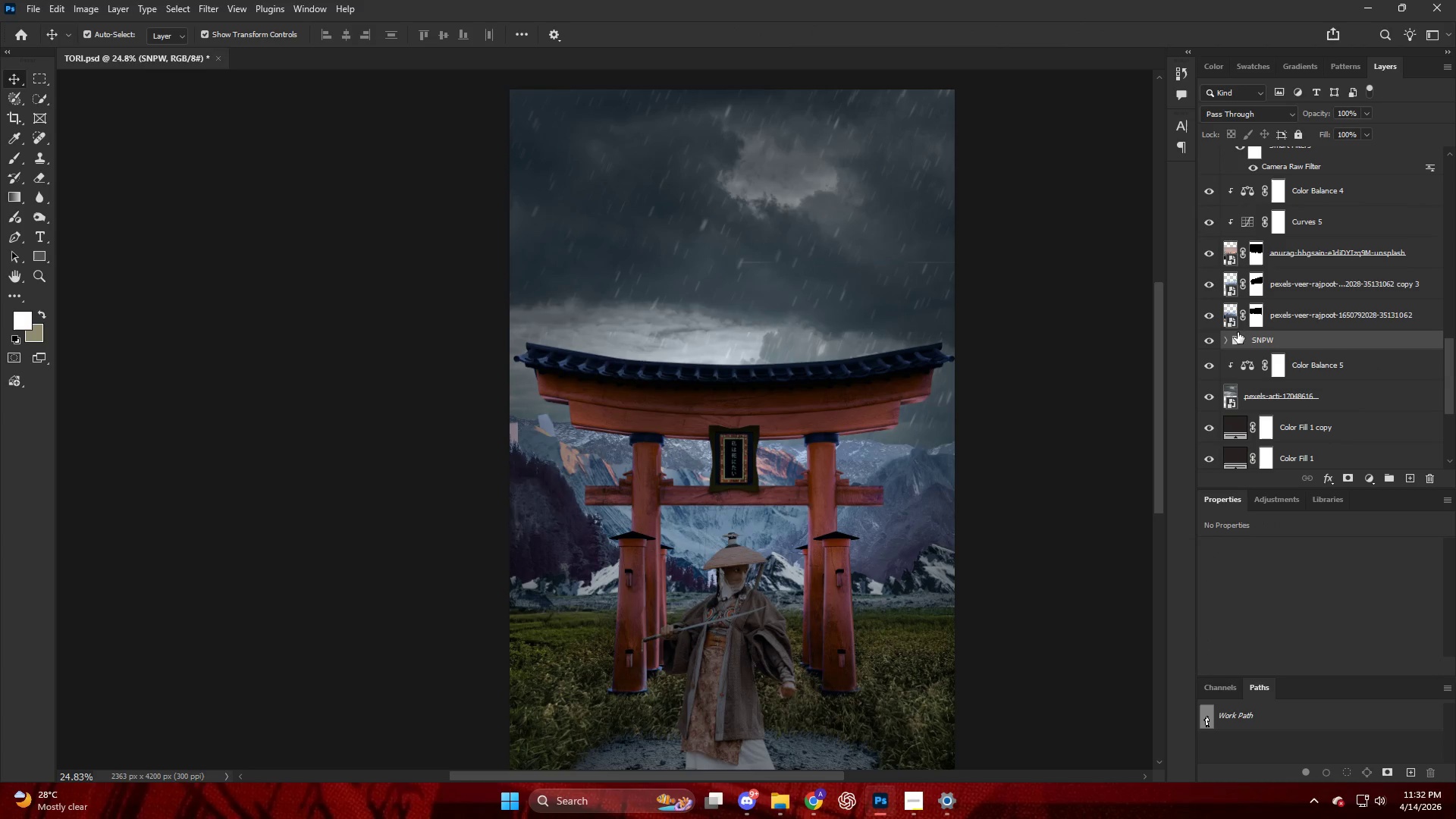 
left_click_drag(start_coordinate=[1212, 337], to_coordinate=[1211, 340])
 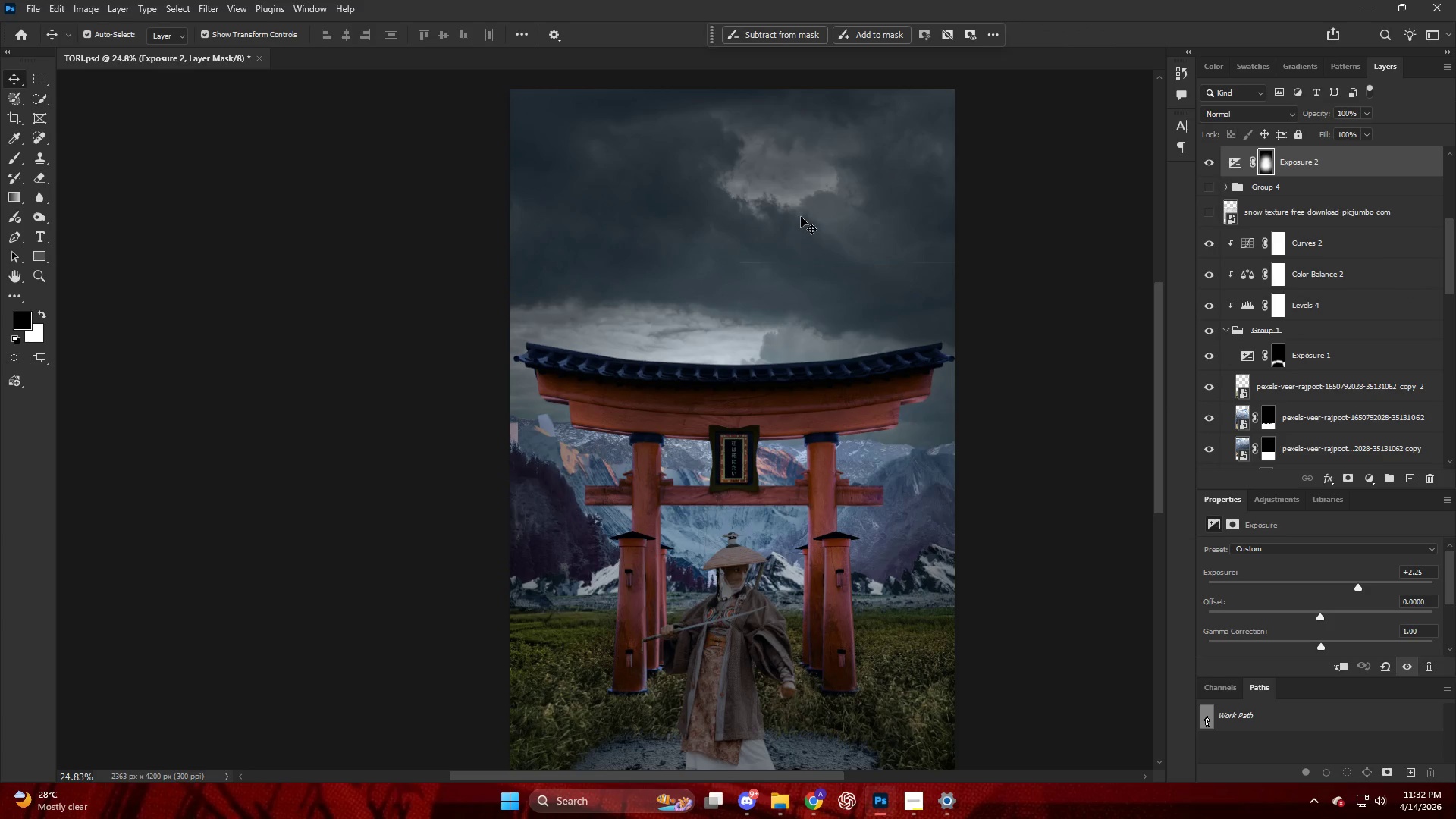 
double_click([858, 124])
 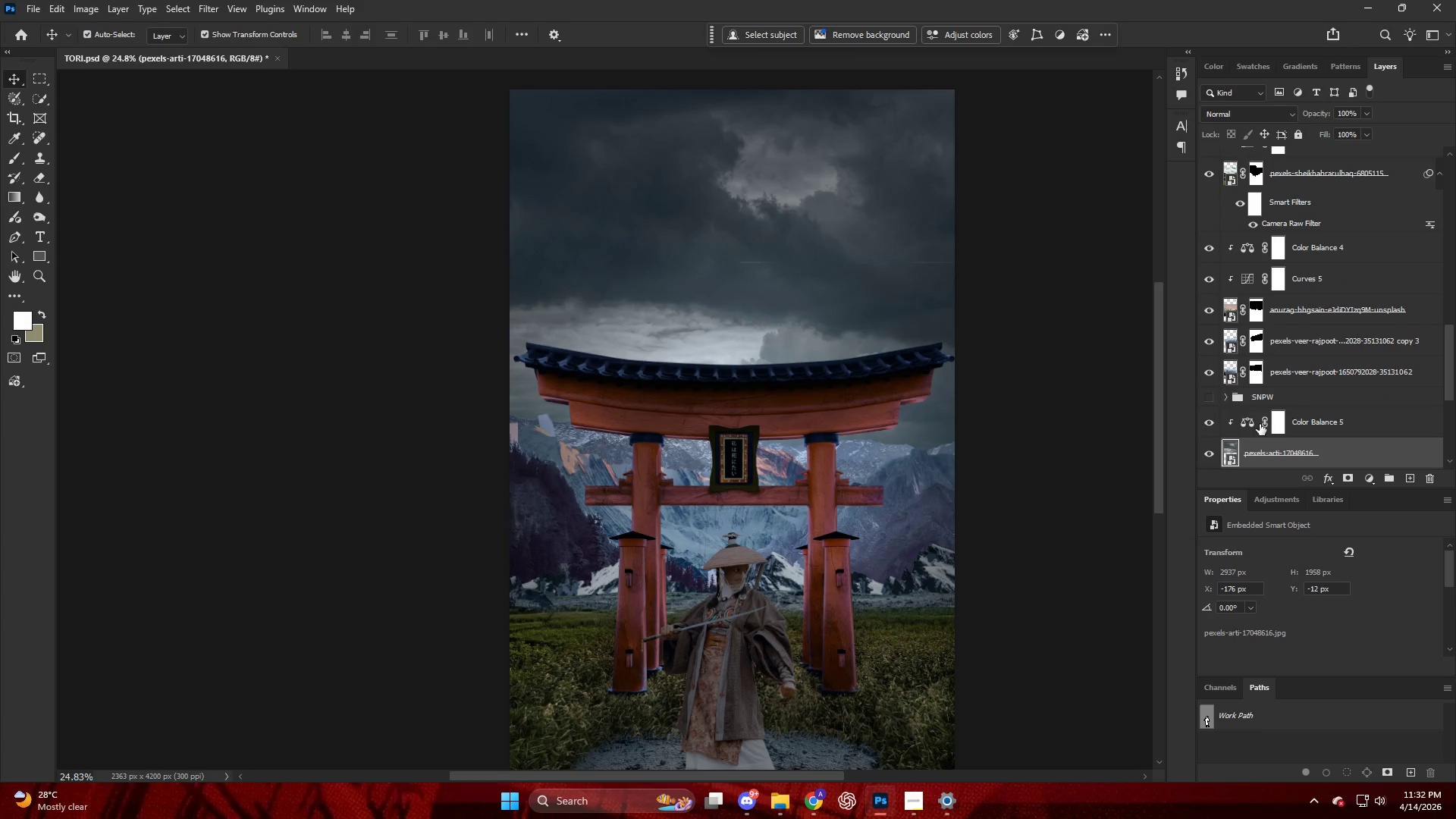 
left_click([1243, 422])
 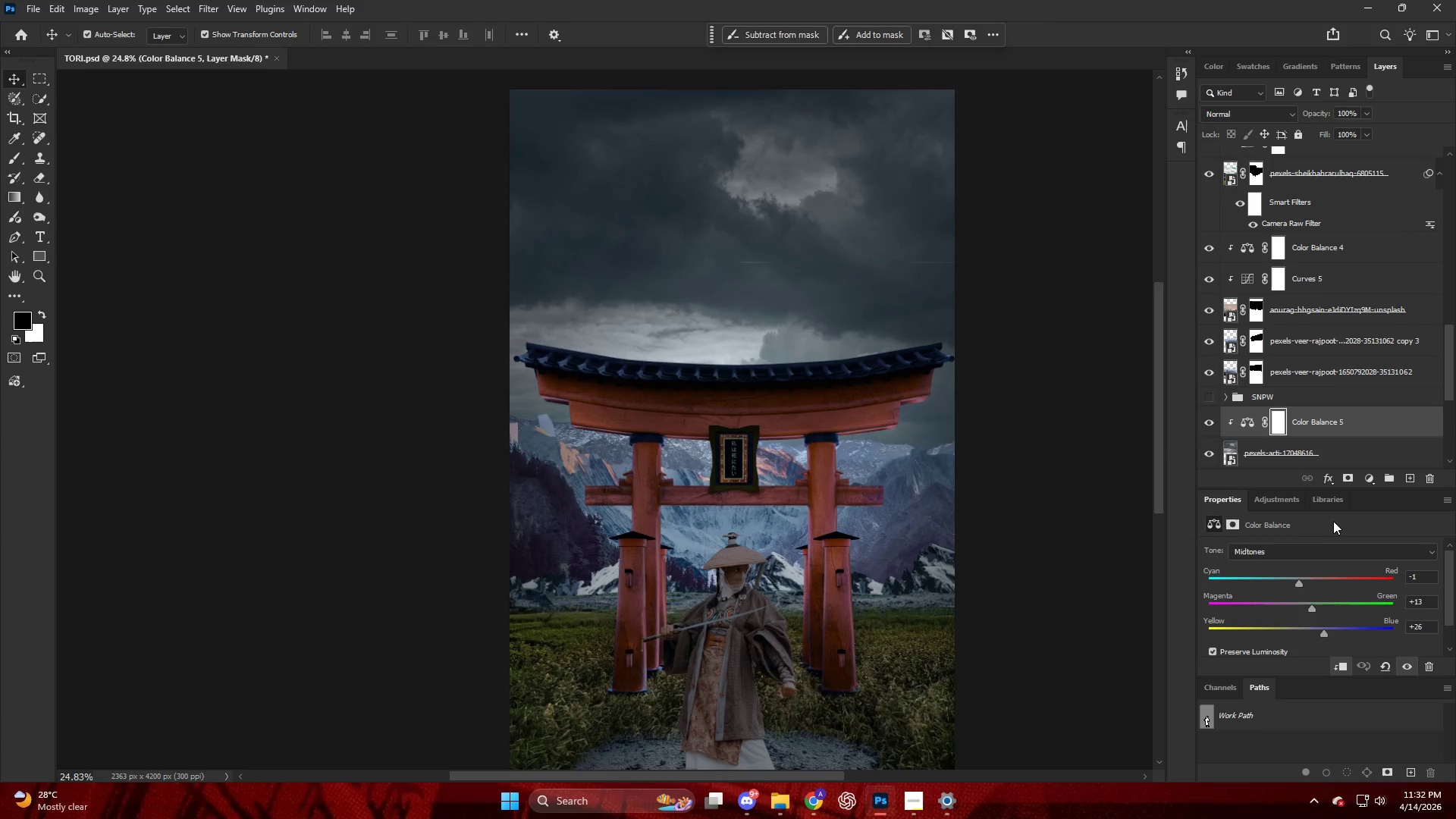 
scroll: coordinate [1327, 536], scroll_direction: down, amount: 3.0
 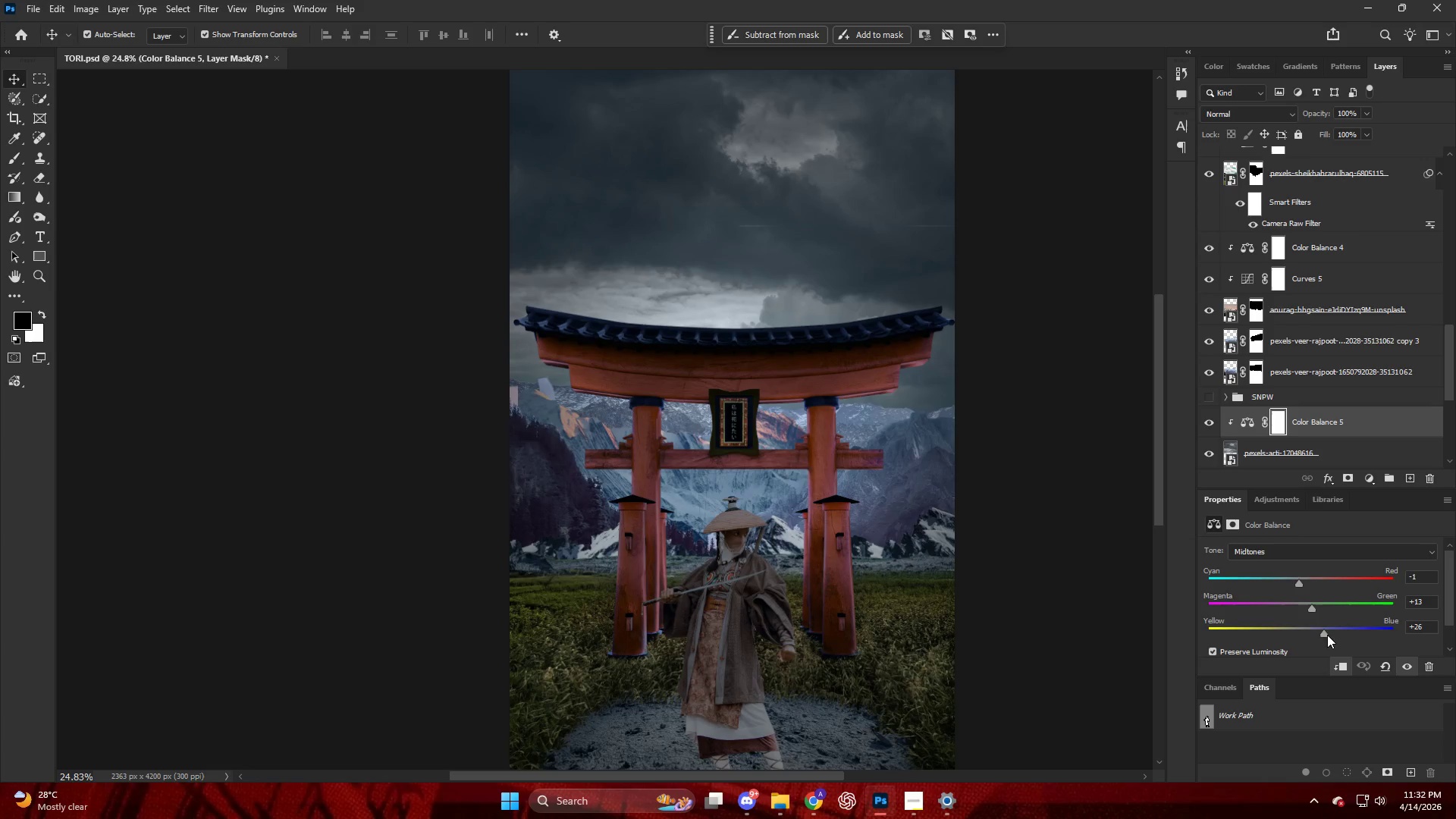 
left_click_drag(start_coordinate=[1316, 629], to_coordinate=[1330, 631])
 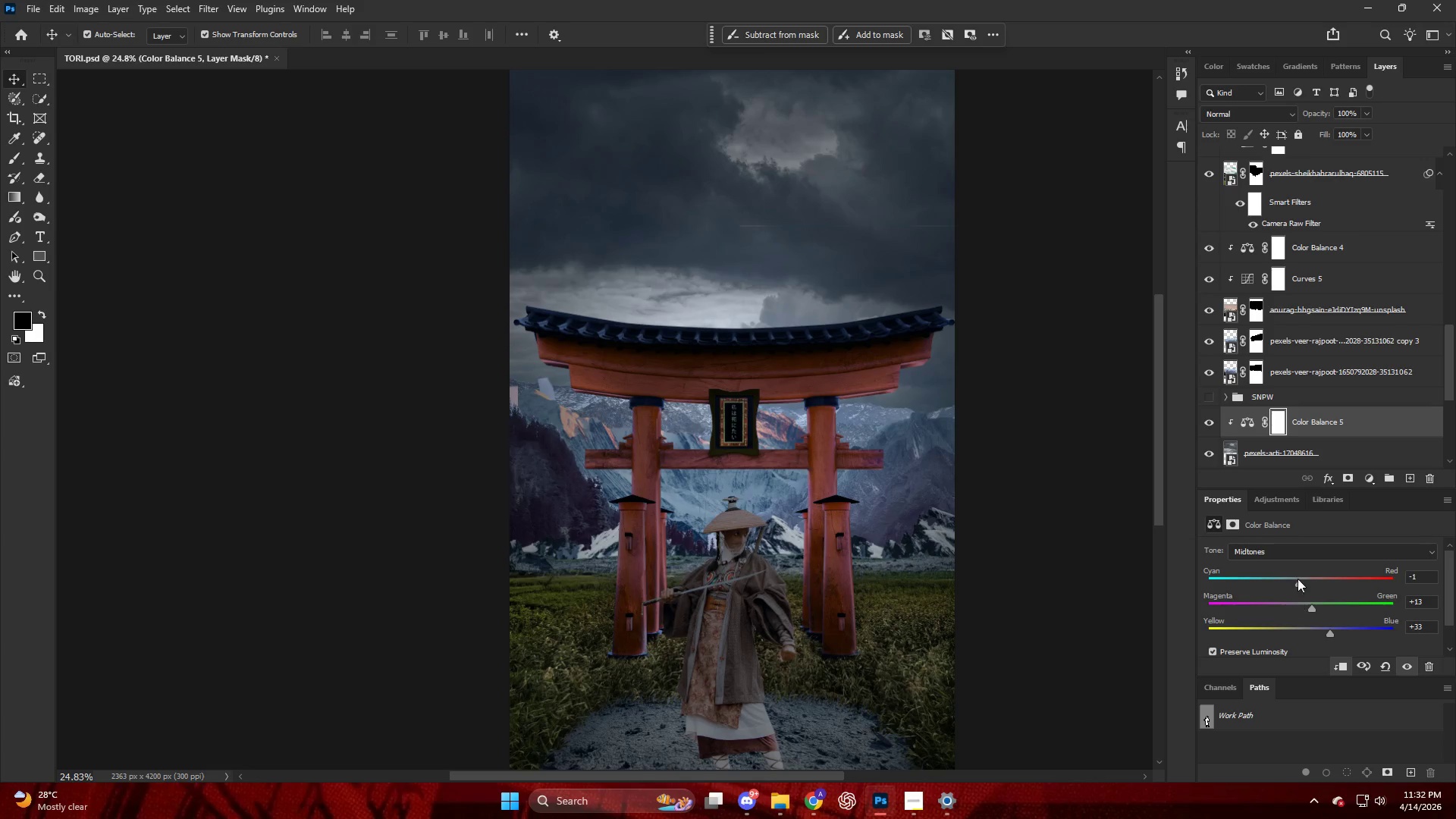 
left_click_drag(start_coordinate=[1298, 574], to_coordinate=[1268, 582])
 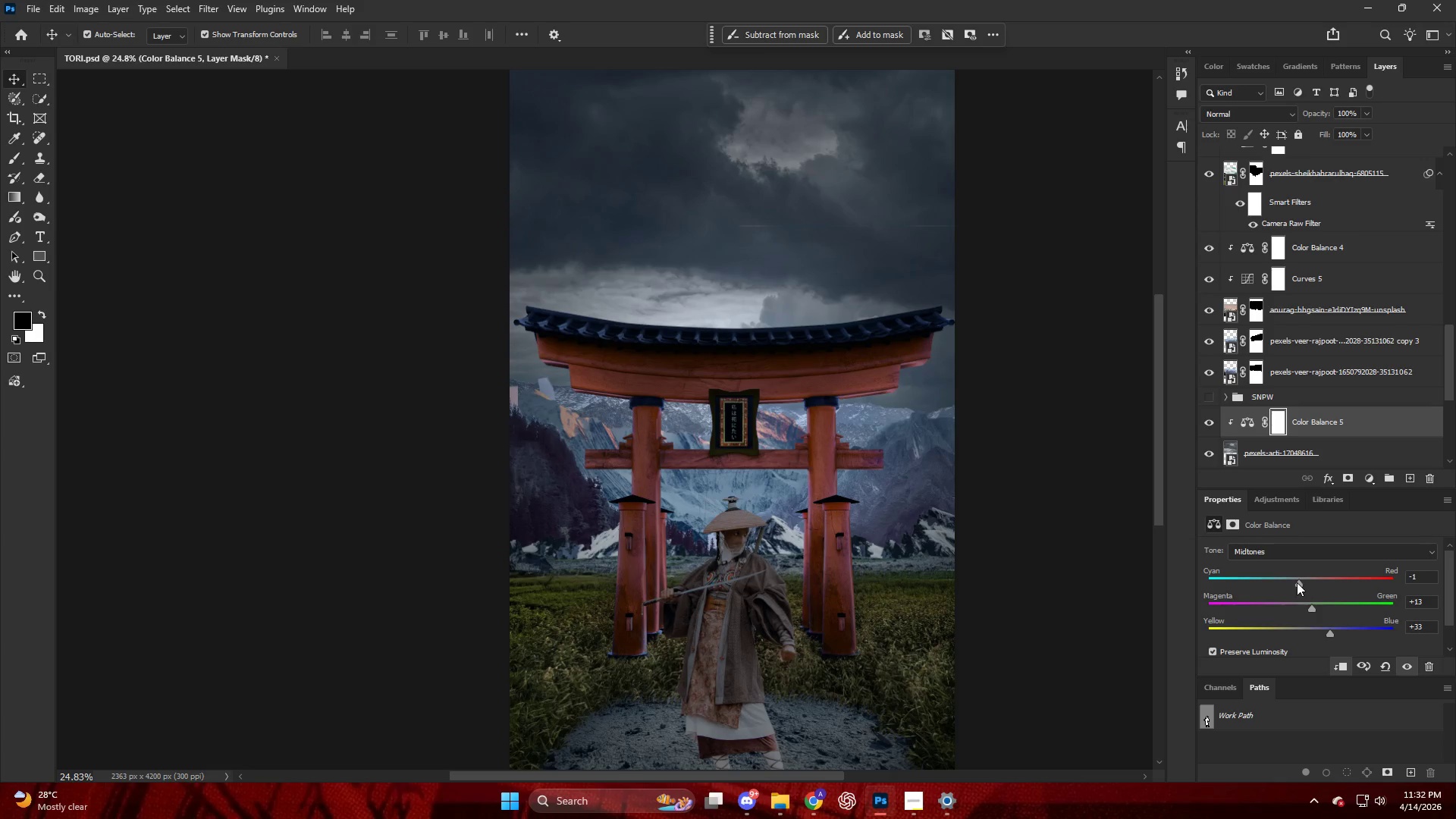 
left_click_drag(start_coordinate=[1297, 582], to_coordinate=[1290, 585])
 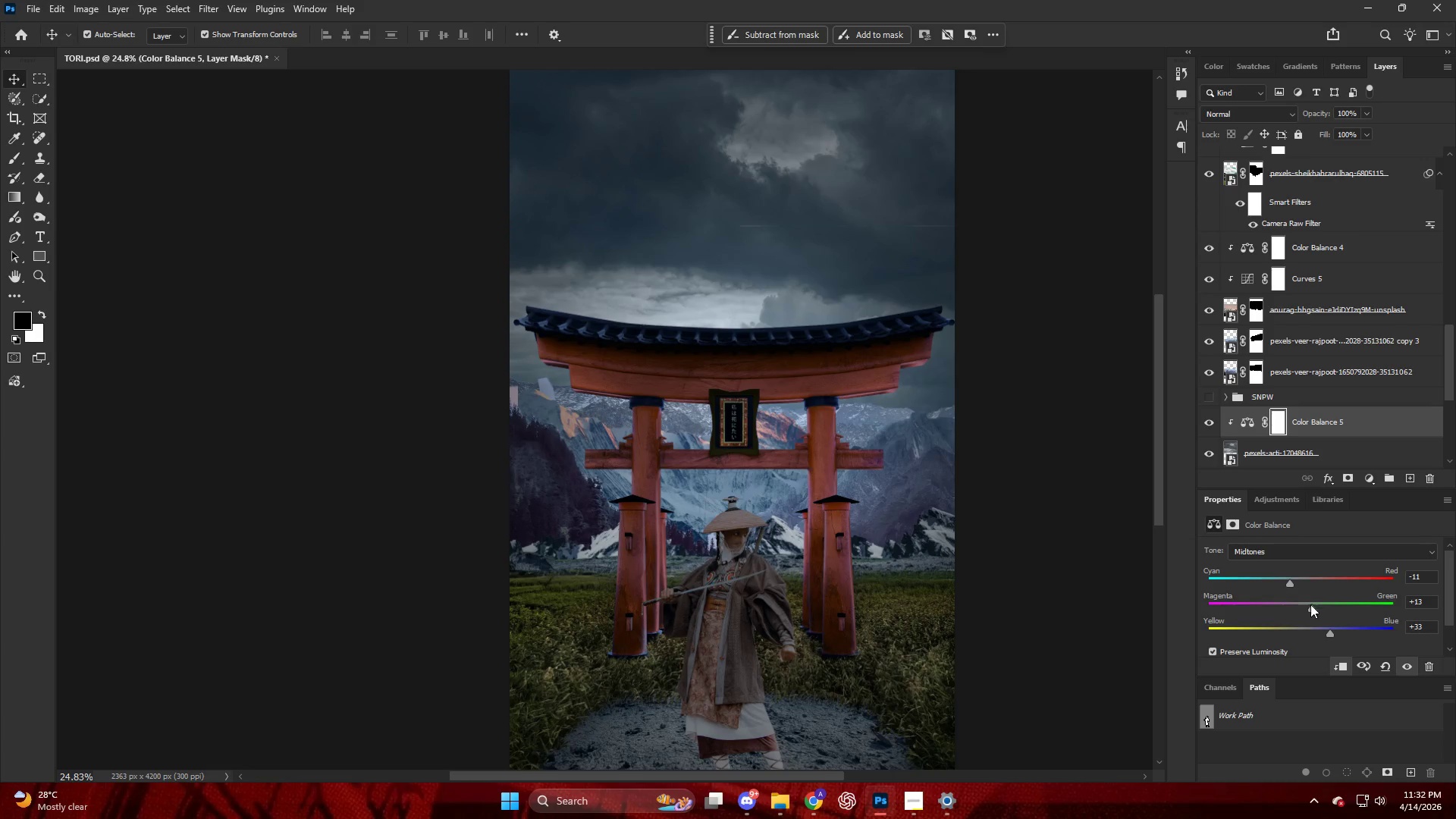 
left_click_drag(start_coordinate=[1312, 604], to_coordinate=[1300, 603])
 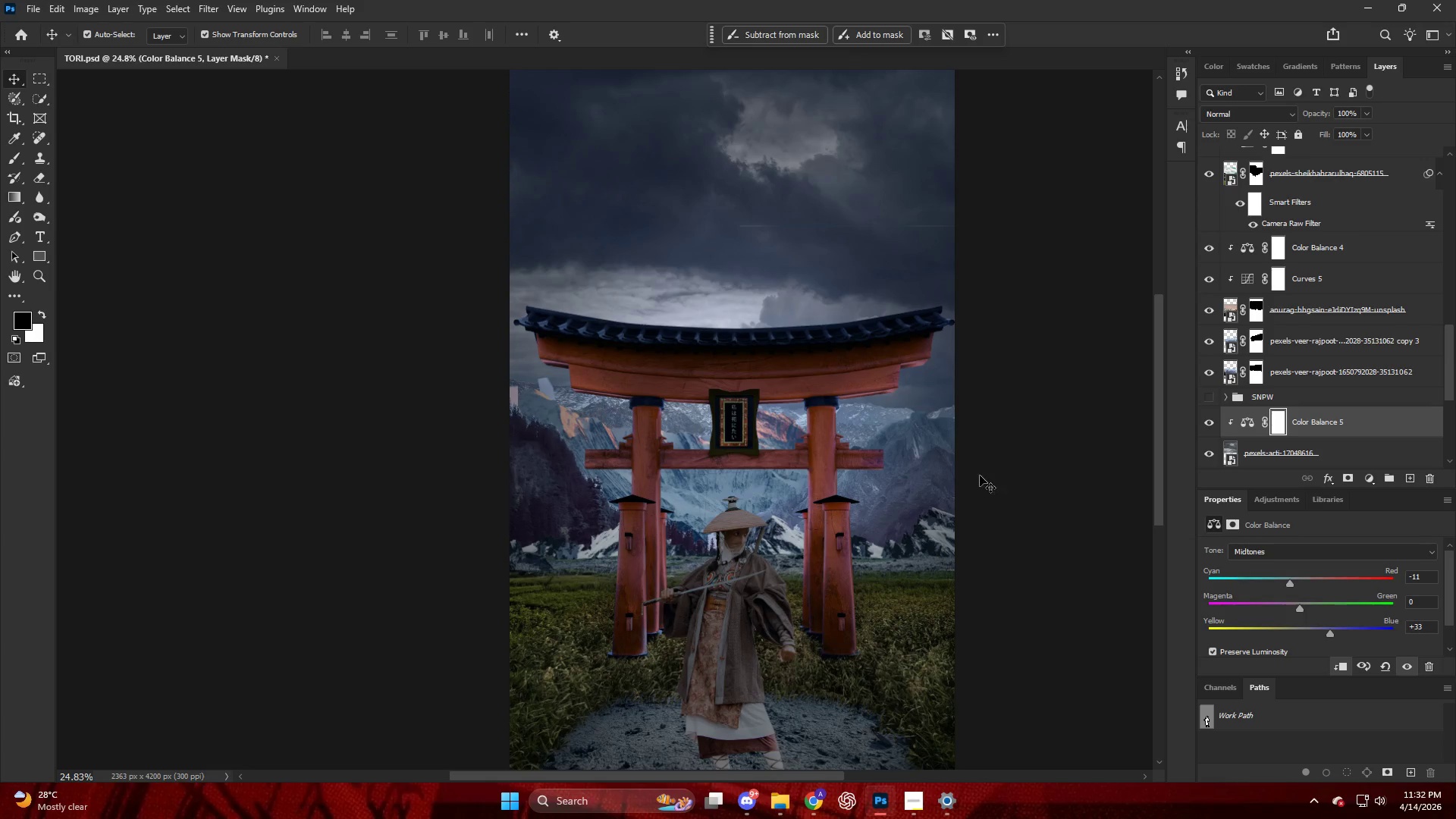 
key(Alt+AltLeft)
 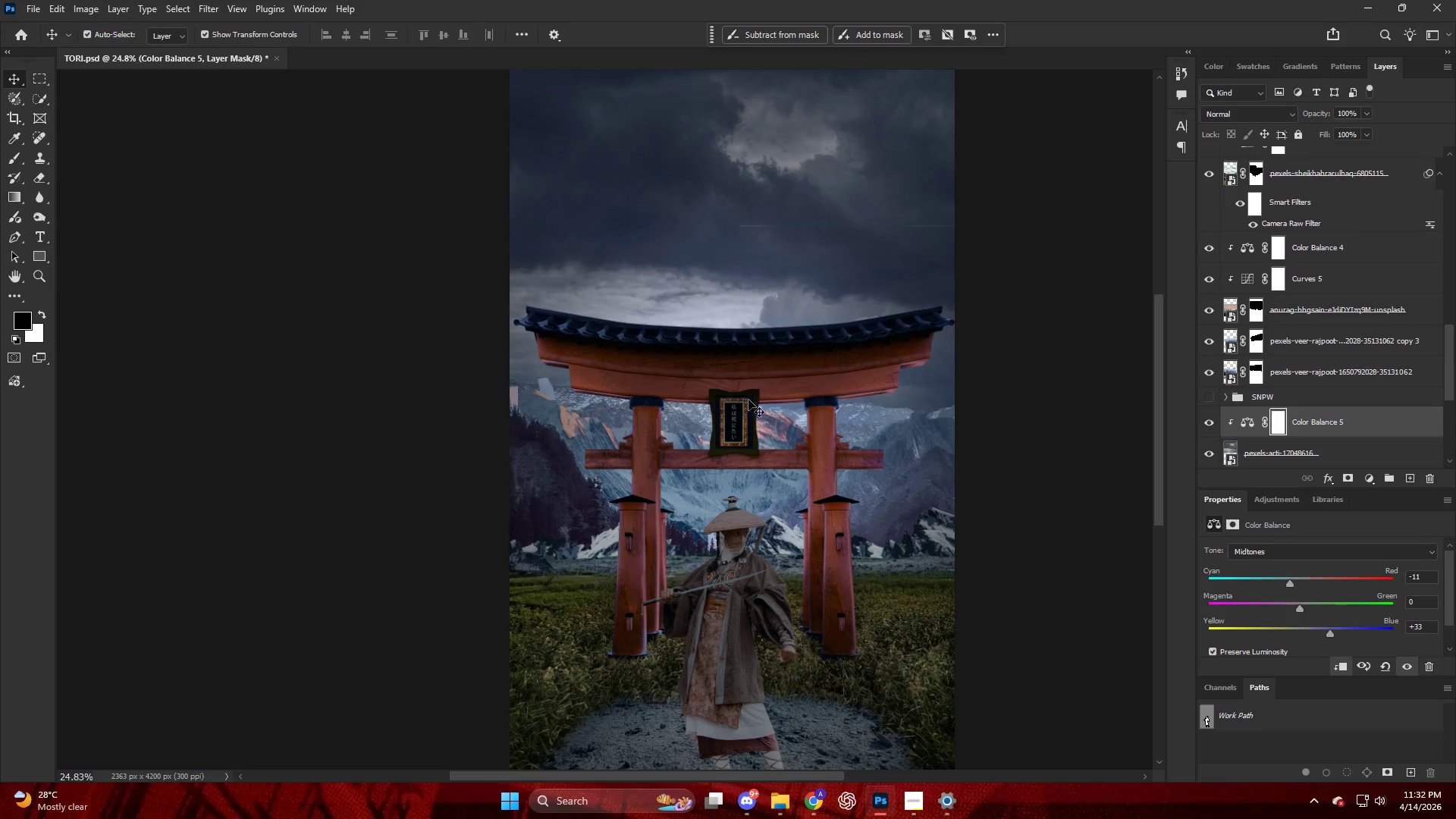 
scroll: coordinate [739, 395], scroll_direction: down, amount: 6.0
 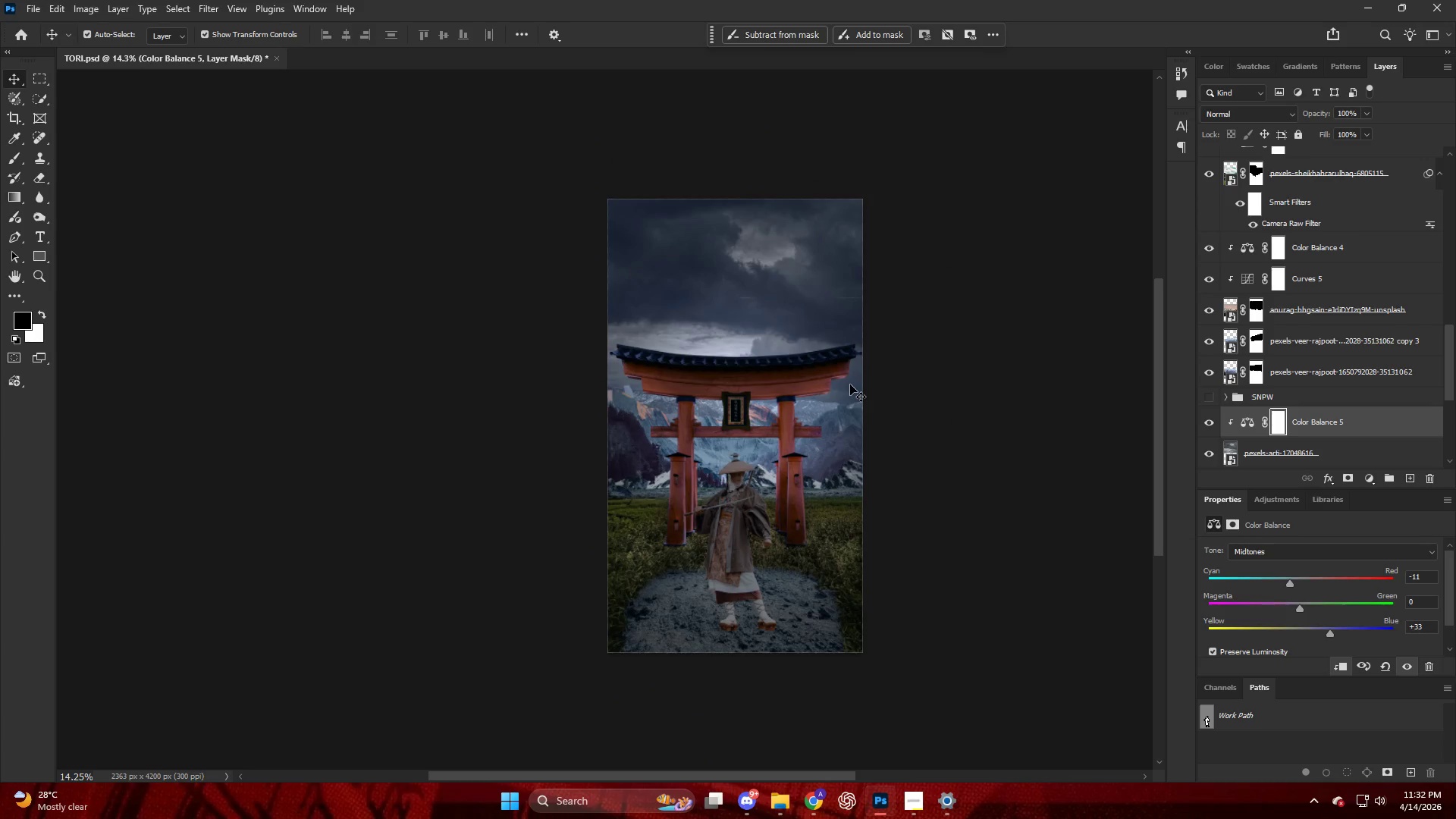 
hold_key(key=AltLeft, duration=0.45)
scroll: coordinate [767, 421], scroll_direction: up, amount: 5.0
 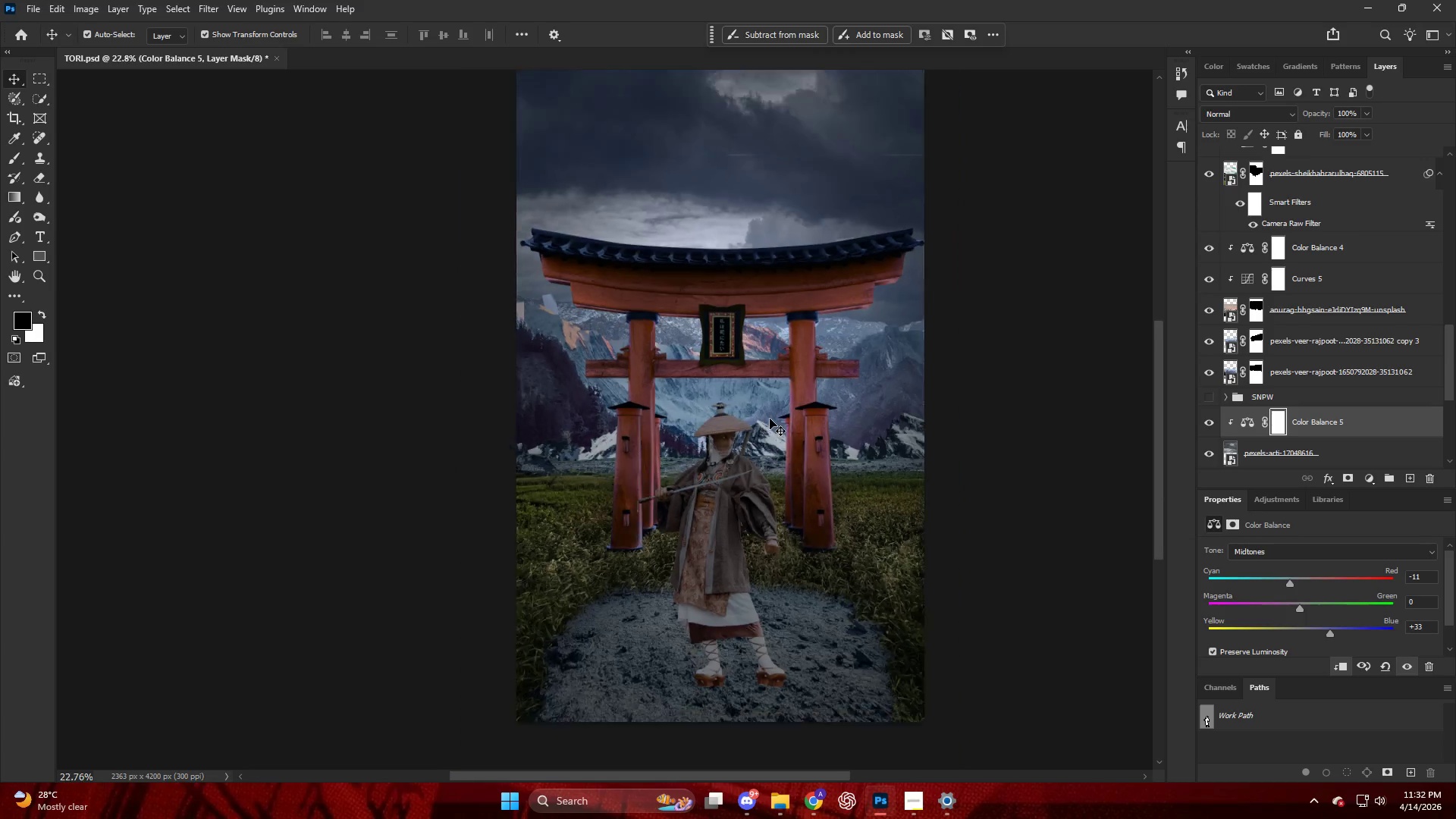 
key(Alt+AltLeft)
 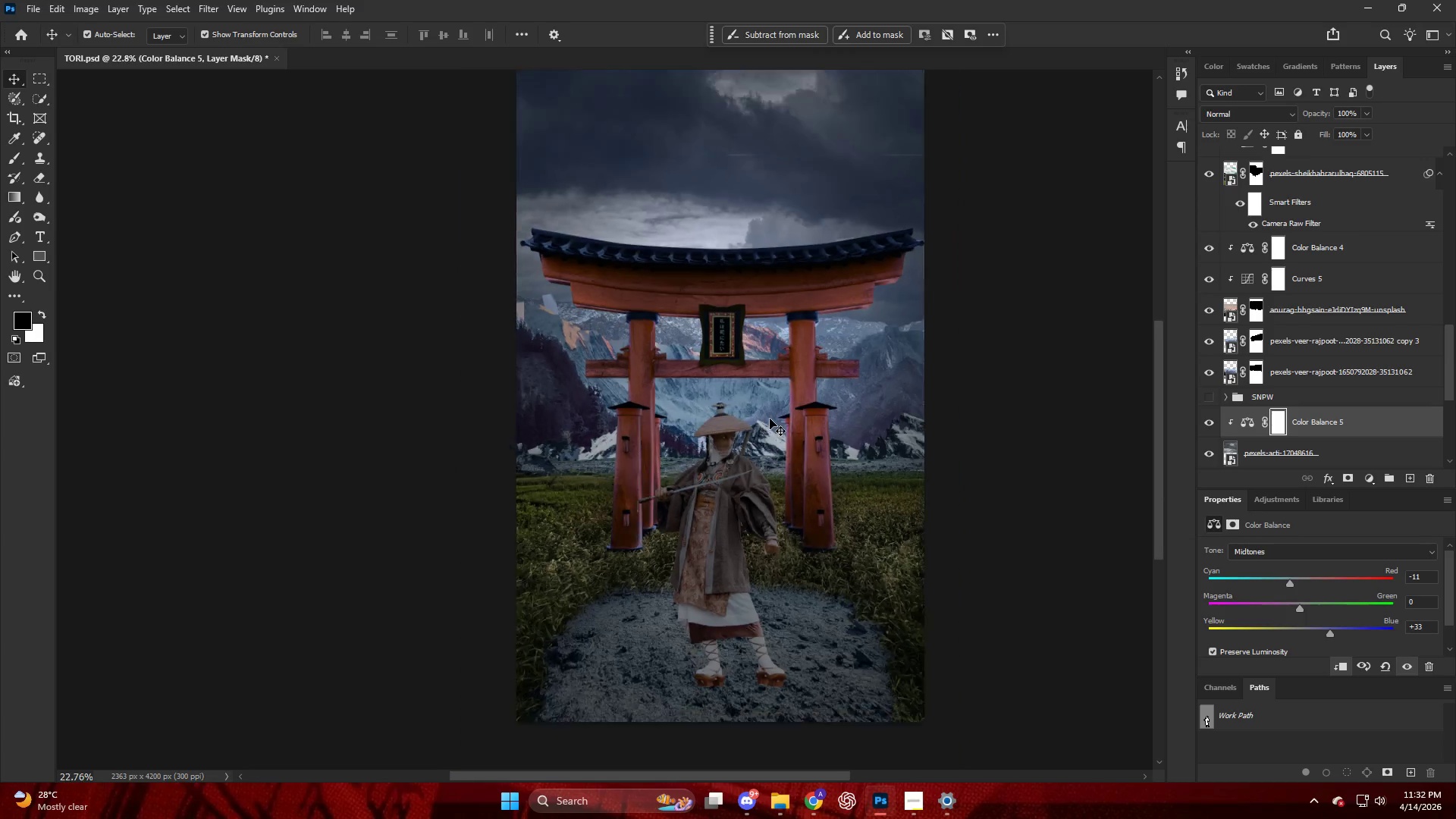 
scroll: coordinate [770, 419], scroll_direction: down, amount: 5.0
 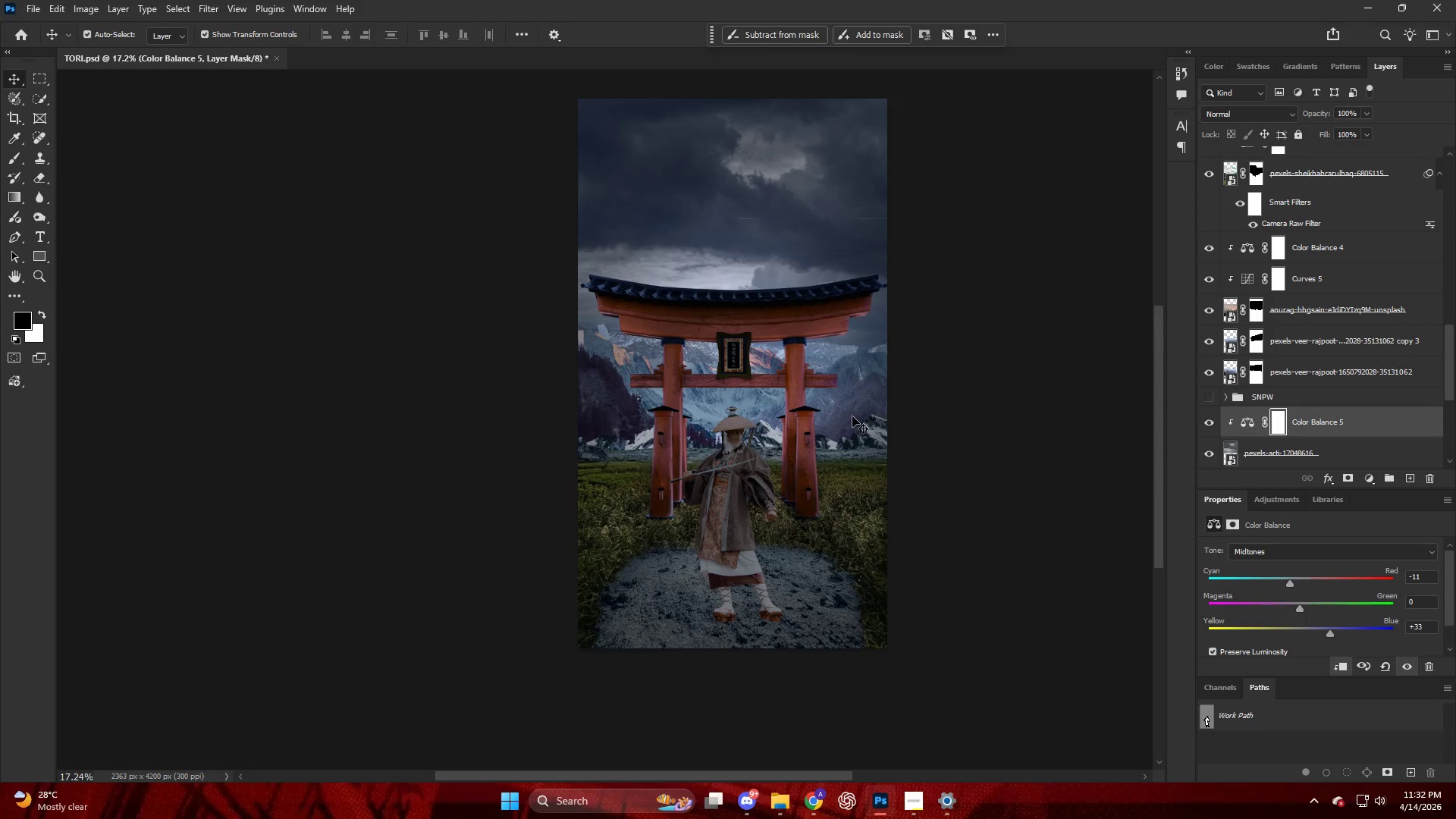 
wait(13.84)
 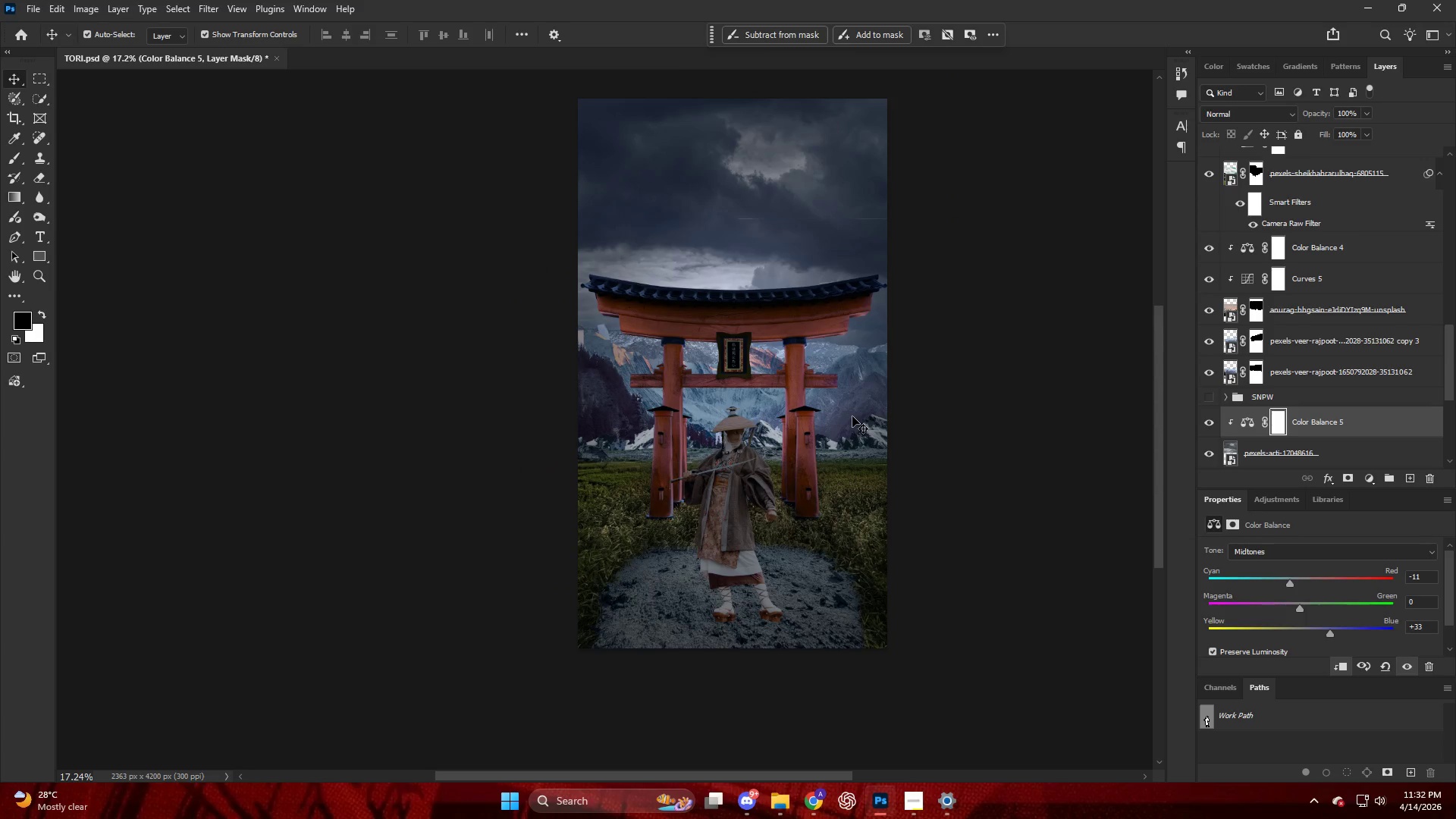 
hold_key(key=AltLeft, duration=0.45)
 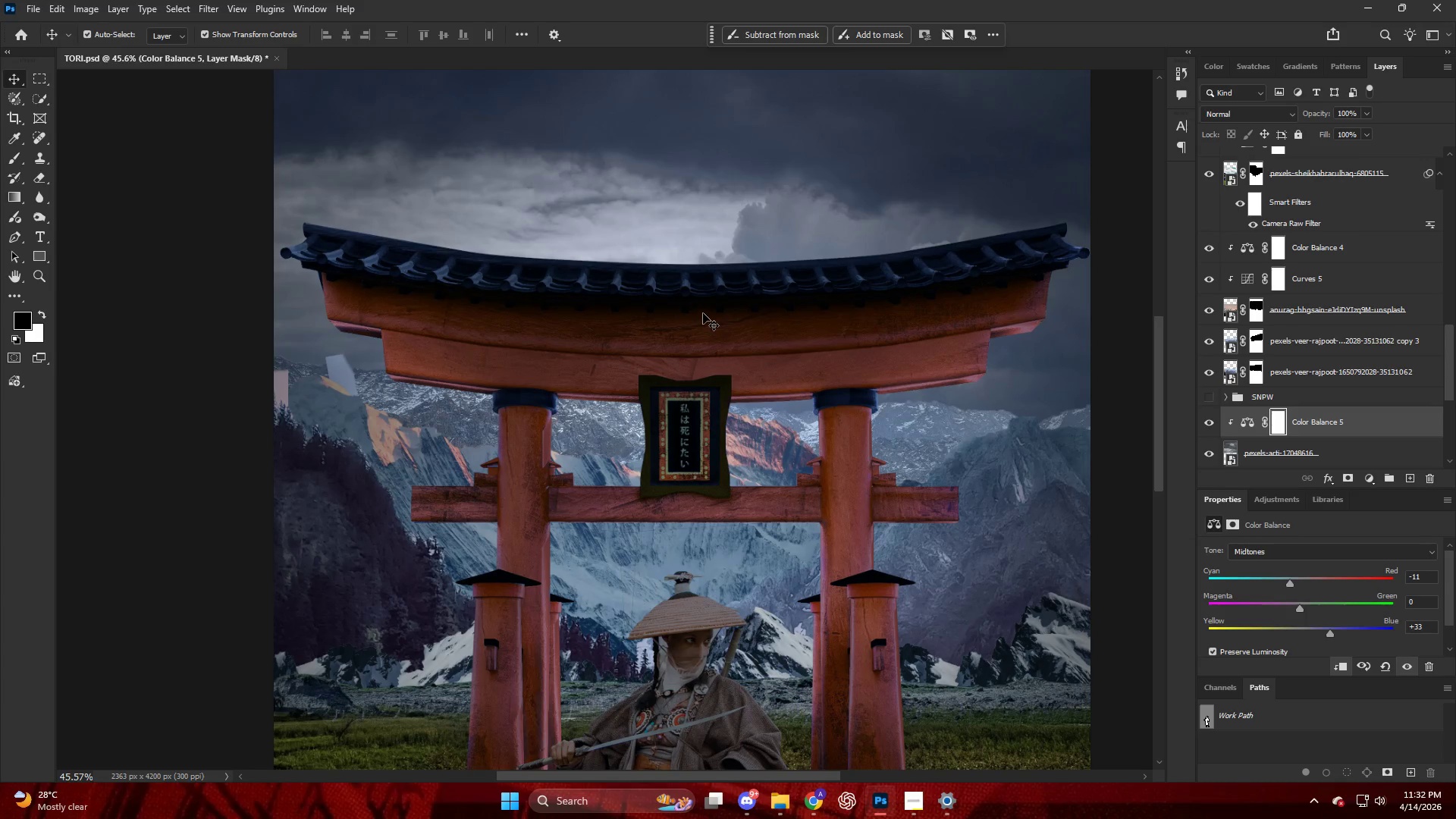 
key(V)
 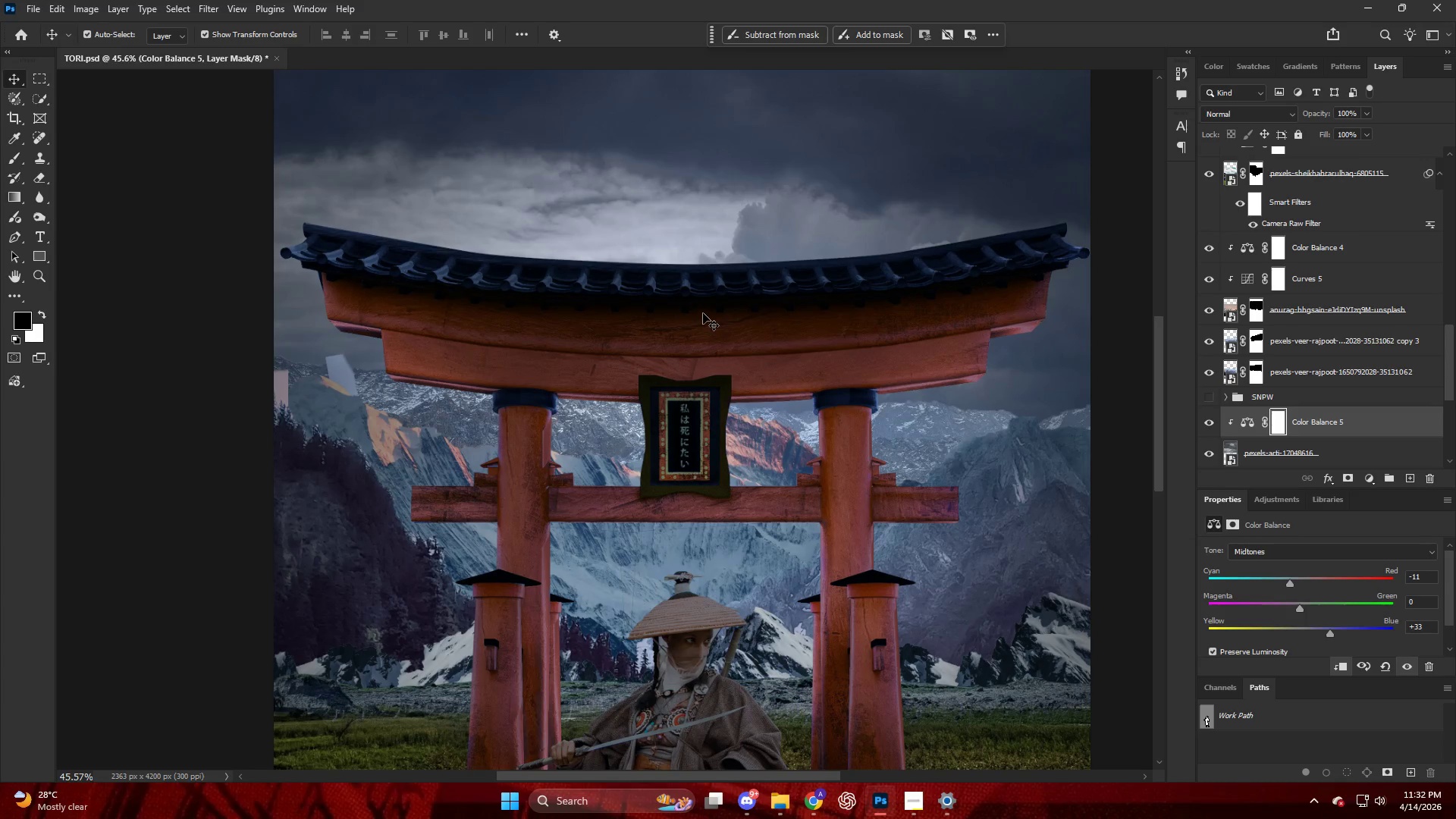 
left_click([703, 312])
 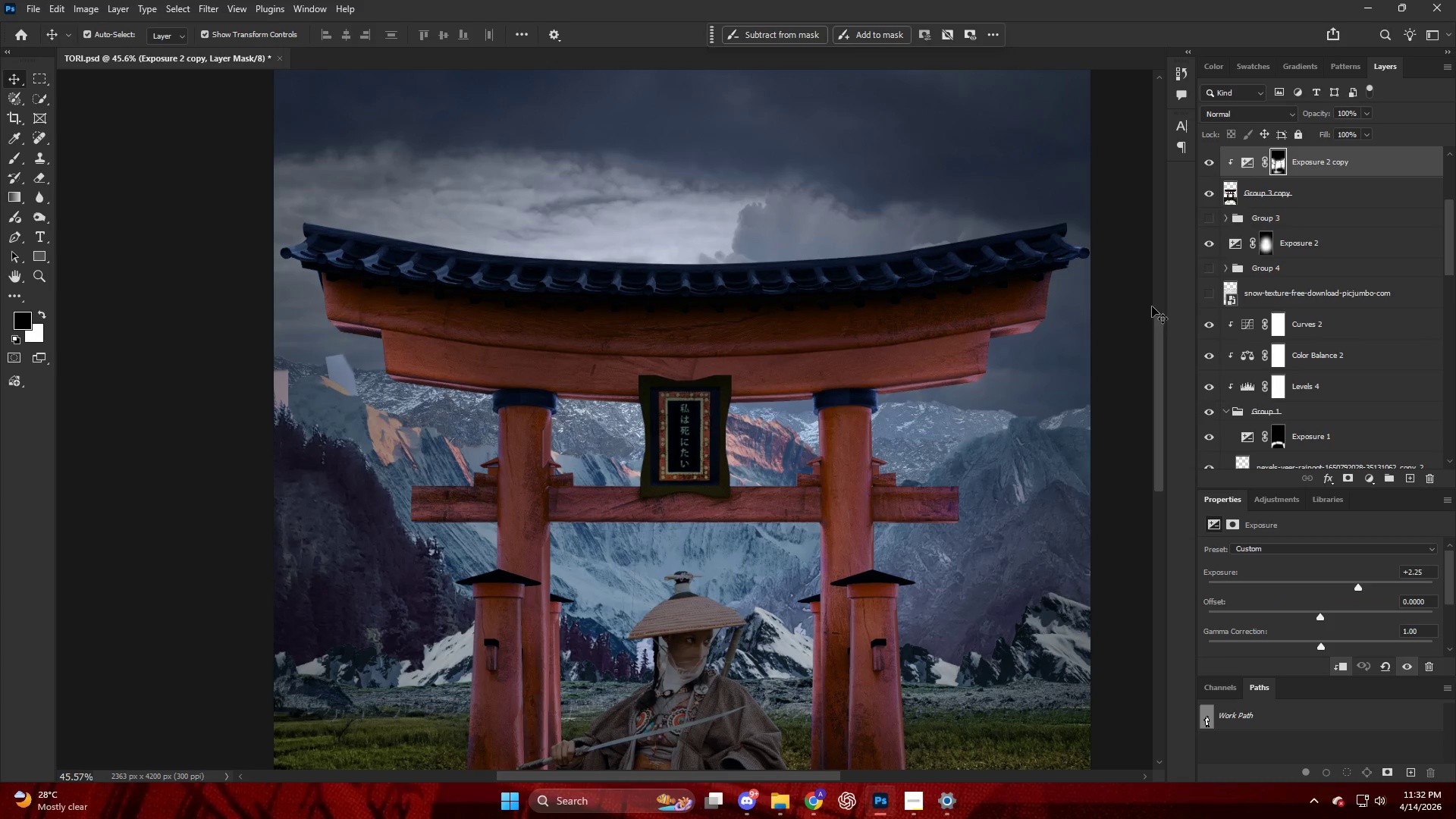 
scroll: coordinate [1336, 300], scroll_direction: up, amount: 21.0
 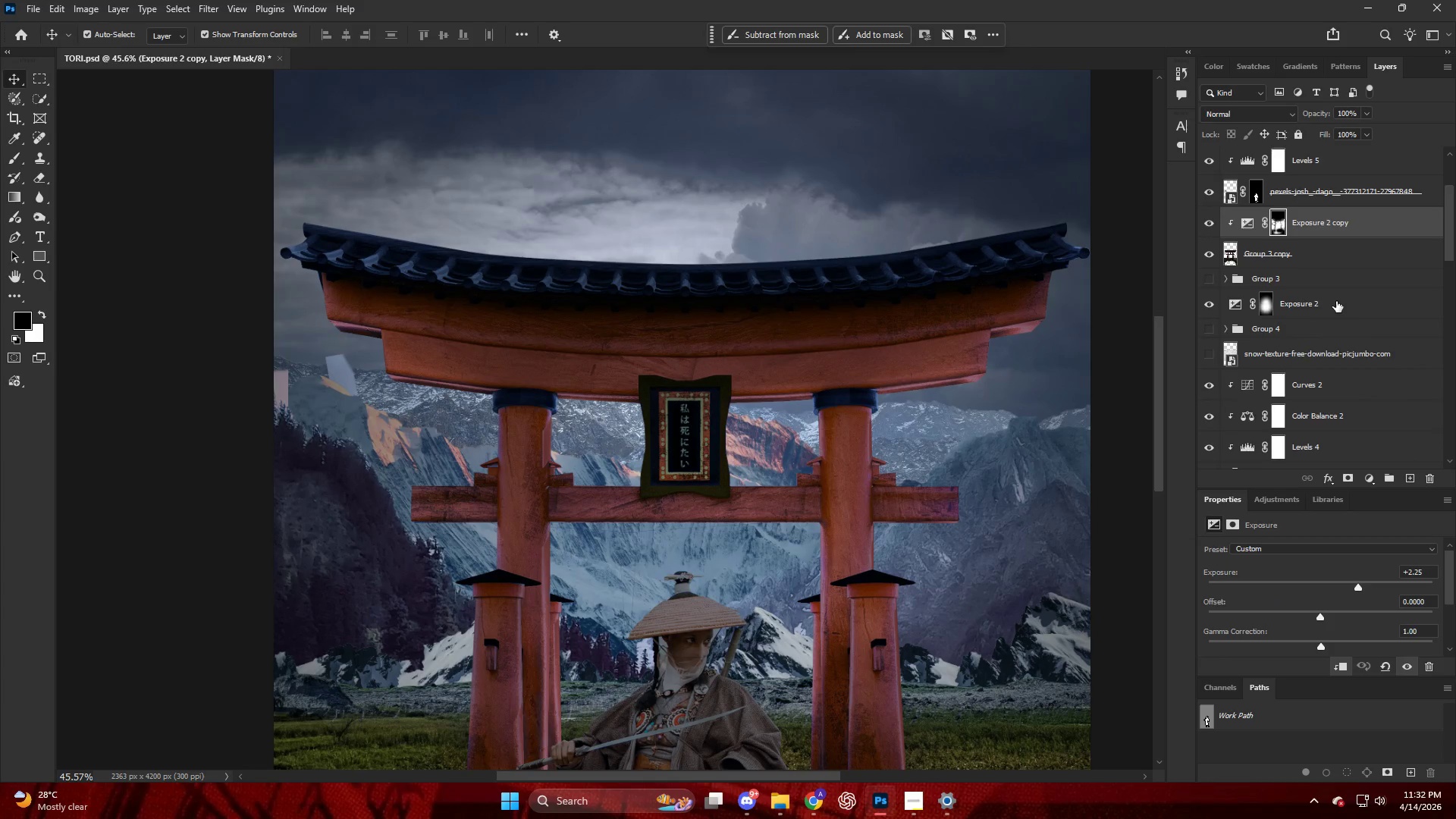 
scroll: coordinate [1332, 324], scroll_direction: down, amount: 39.0
 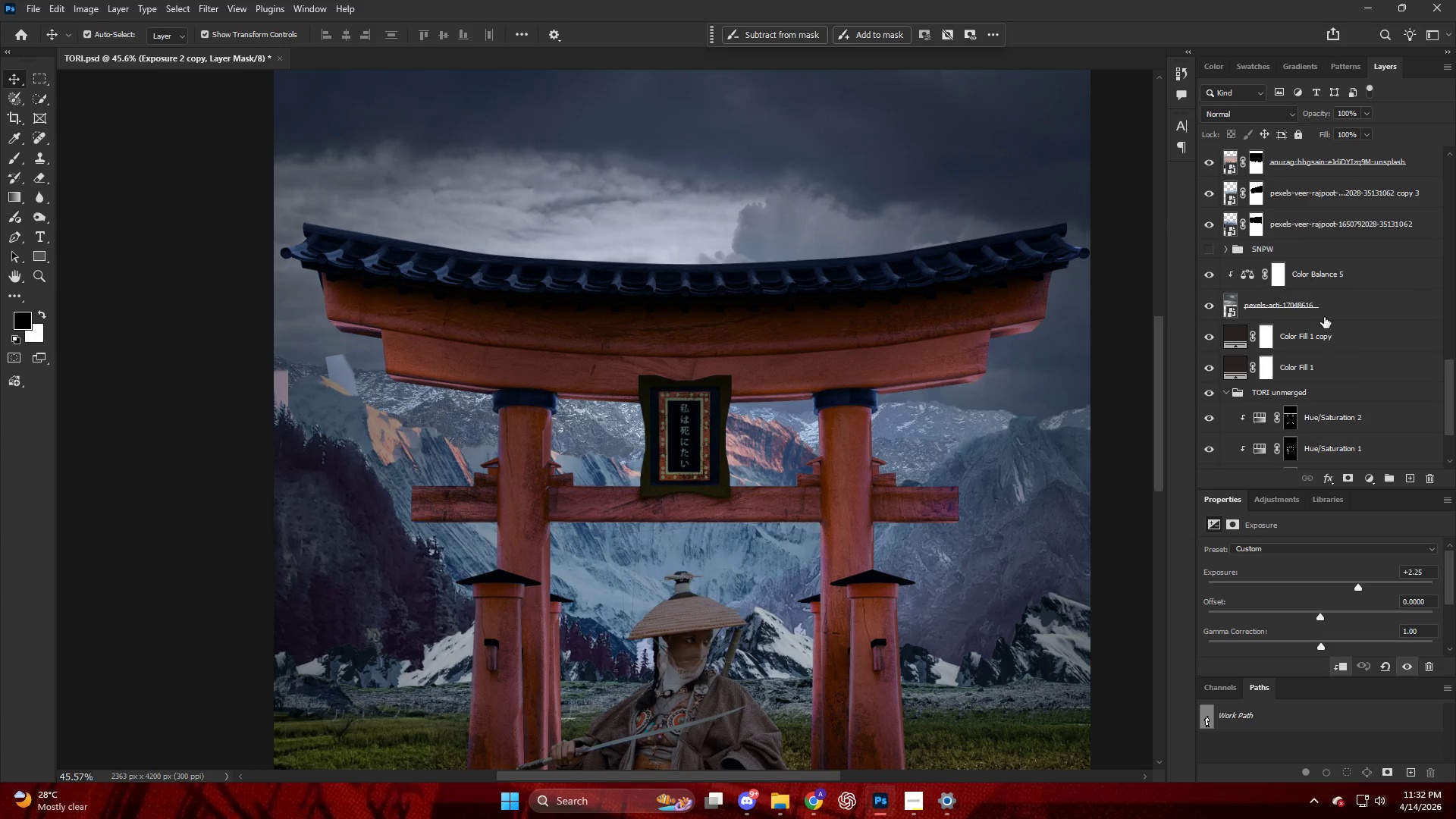 
left_click([1324, 317])
 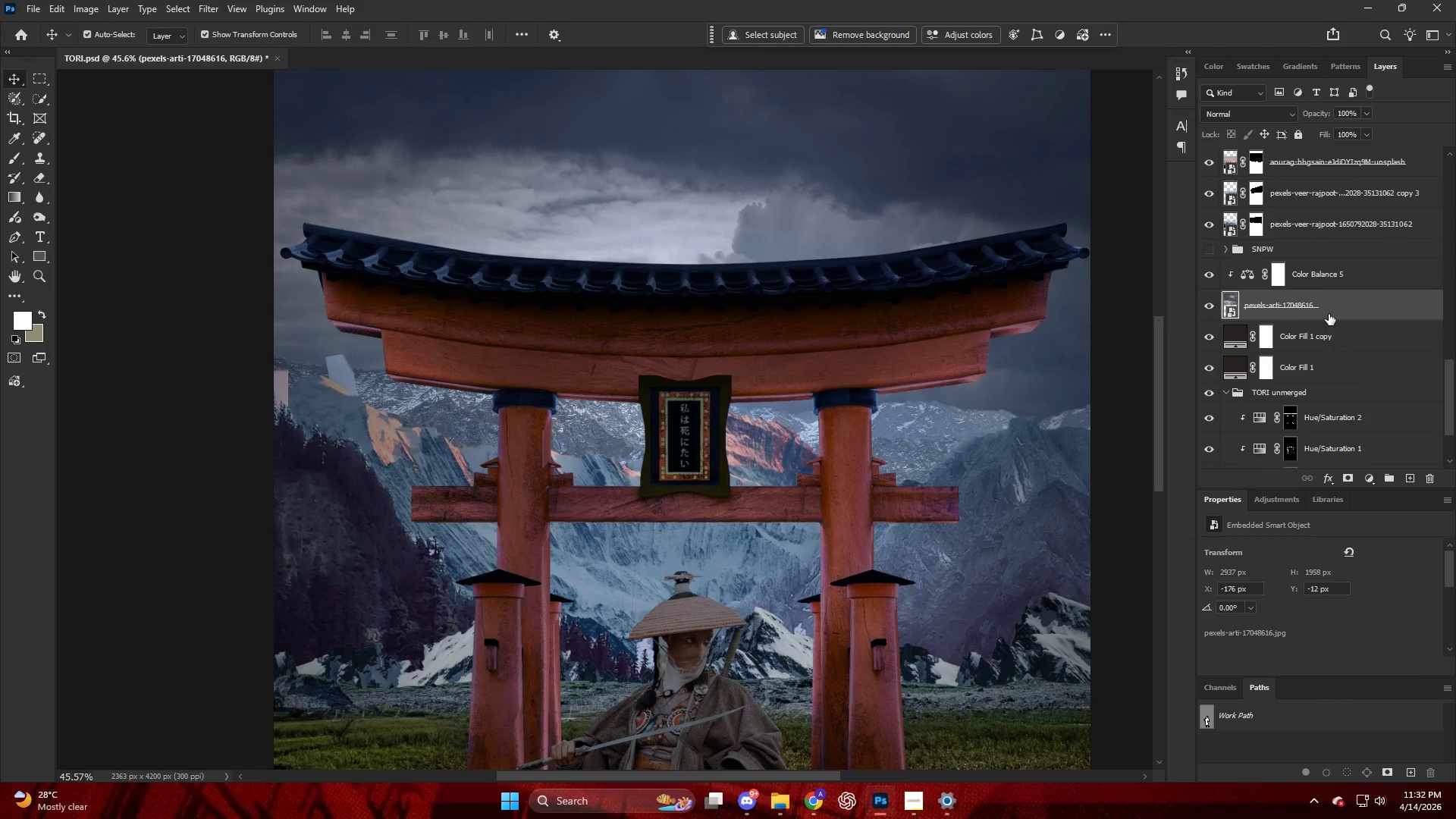 
scroll: coordinate [1326, 318], scroll_direction: down, amount: 13.0
 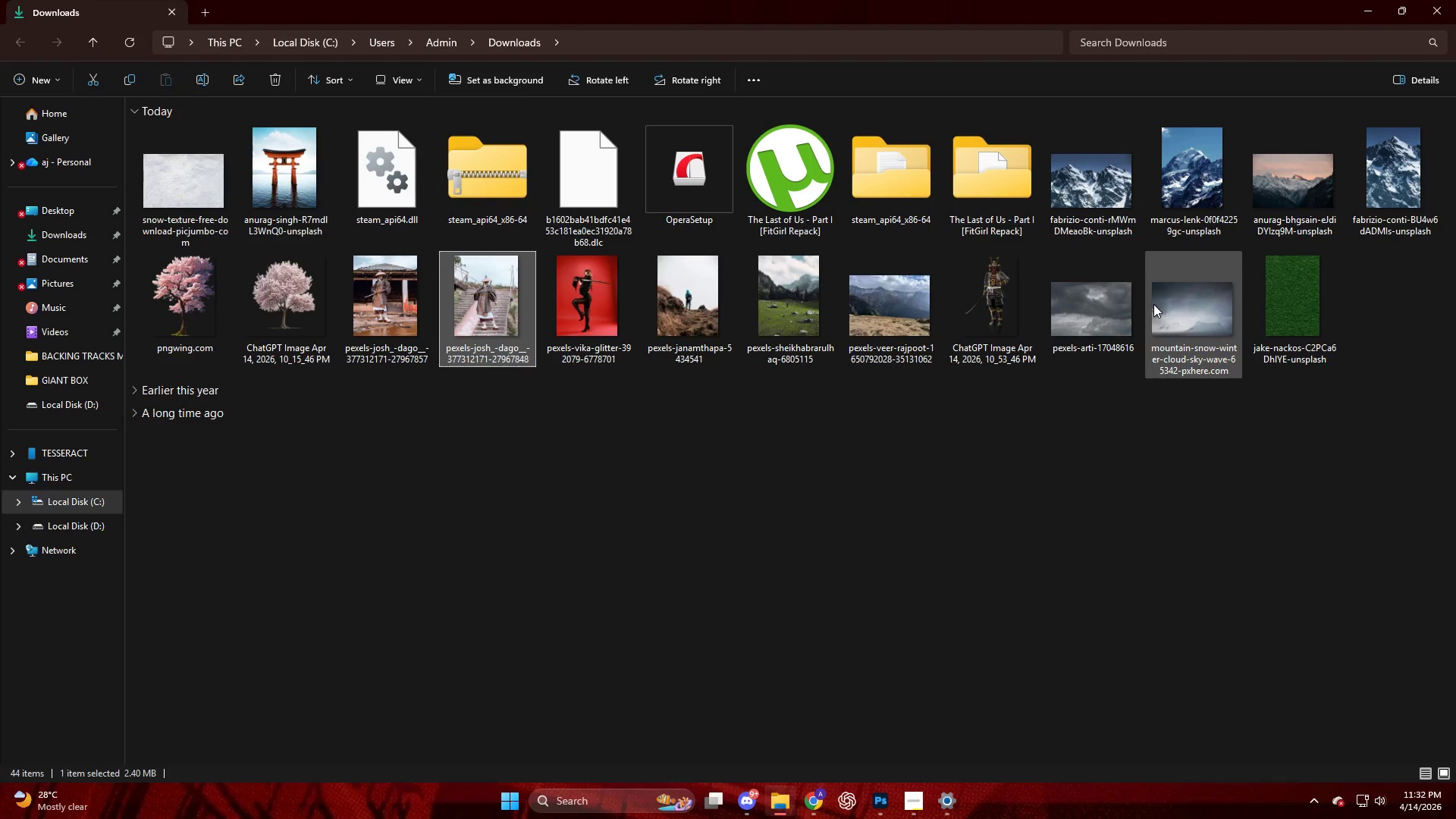 
left_click_drag(start_coordinate=[199, 190], to_coordinate=[702, 261])
 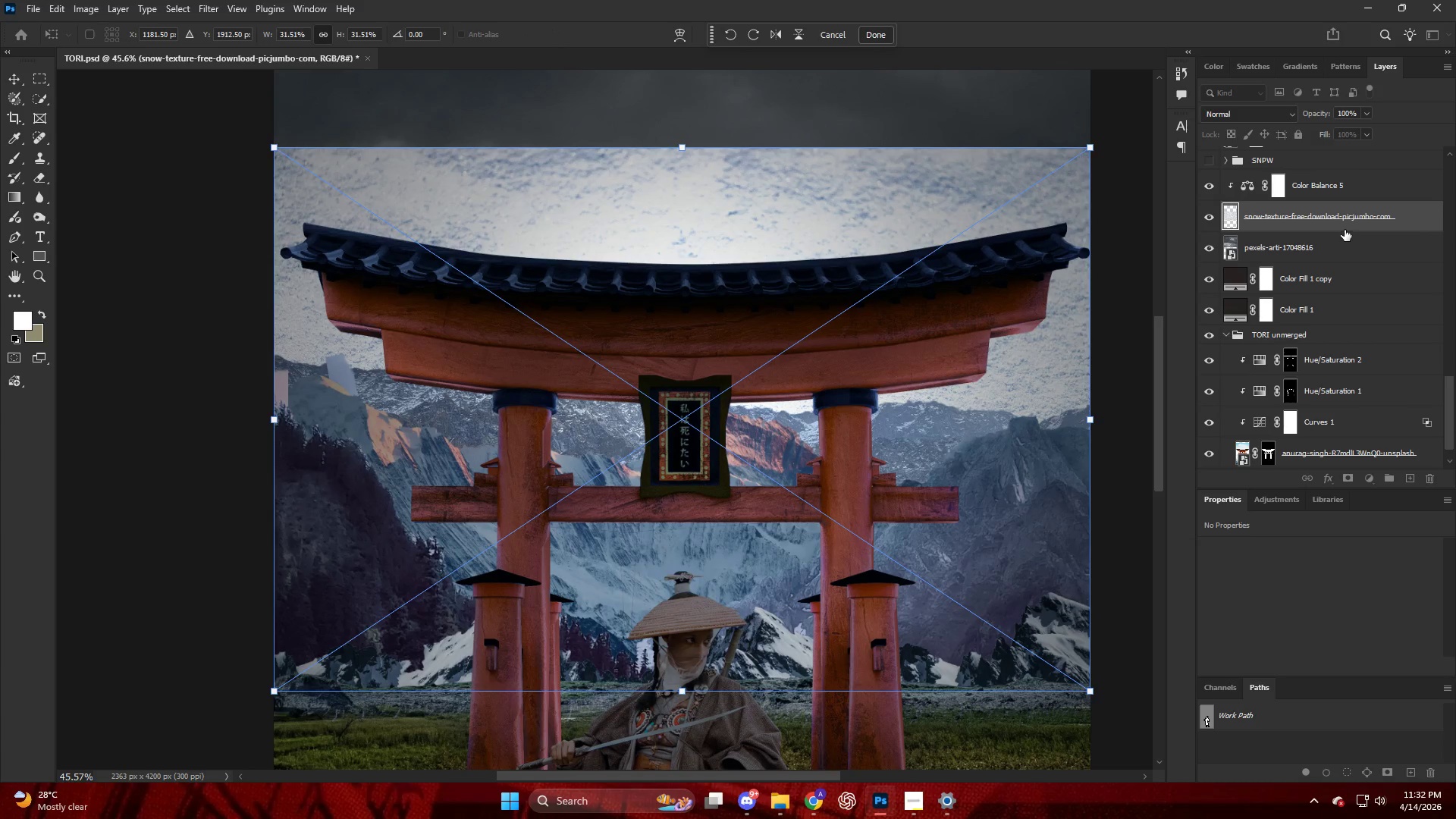 
left_click_drag(start_coordinate=[1318, 211], to_coordinate=[1307, 175])
 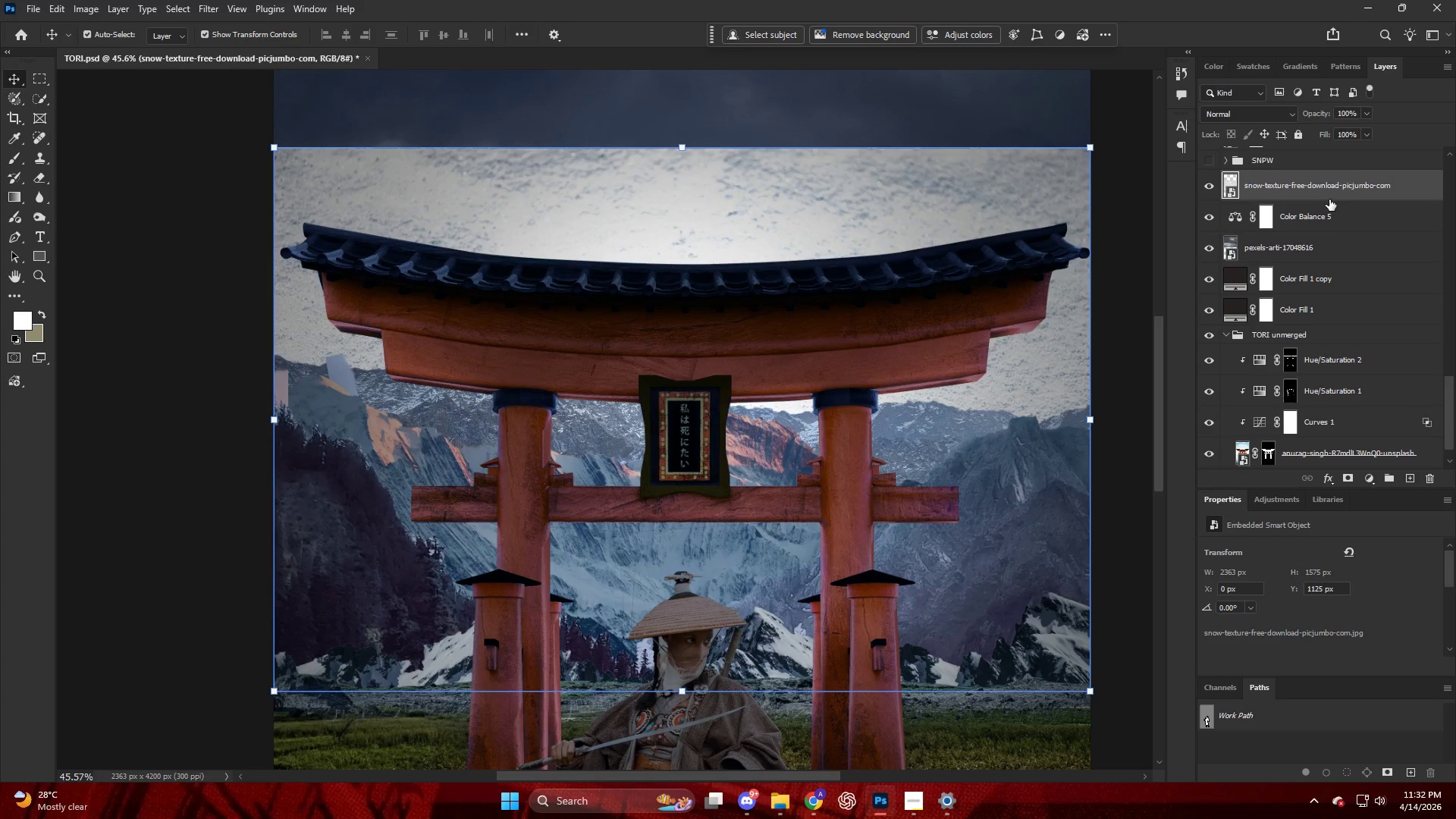 
left_click_drag(start_coordinate=[994, 539], to_coordinate=[981, 455])
 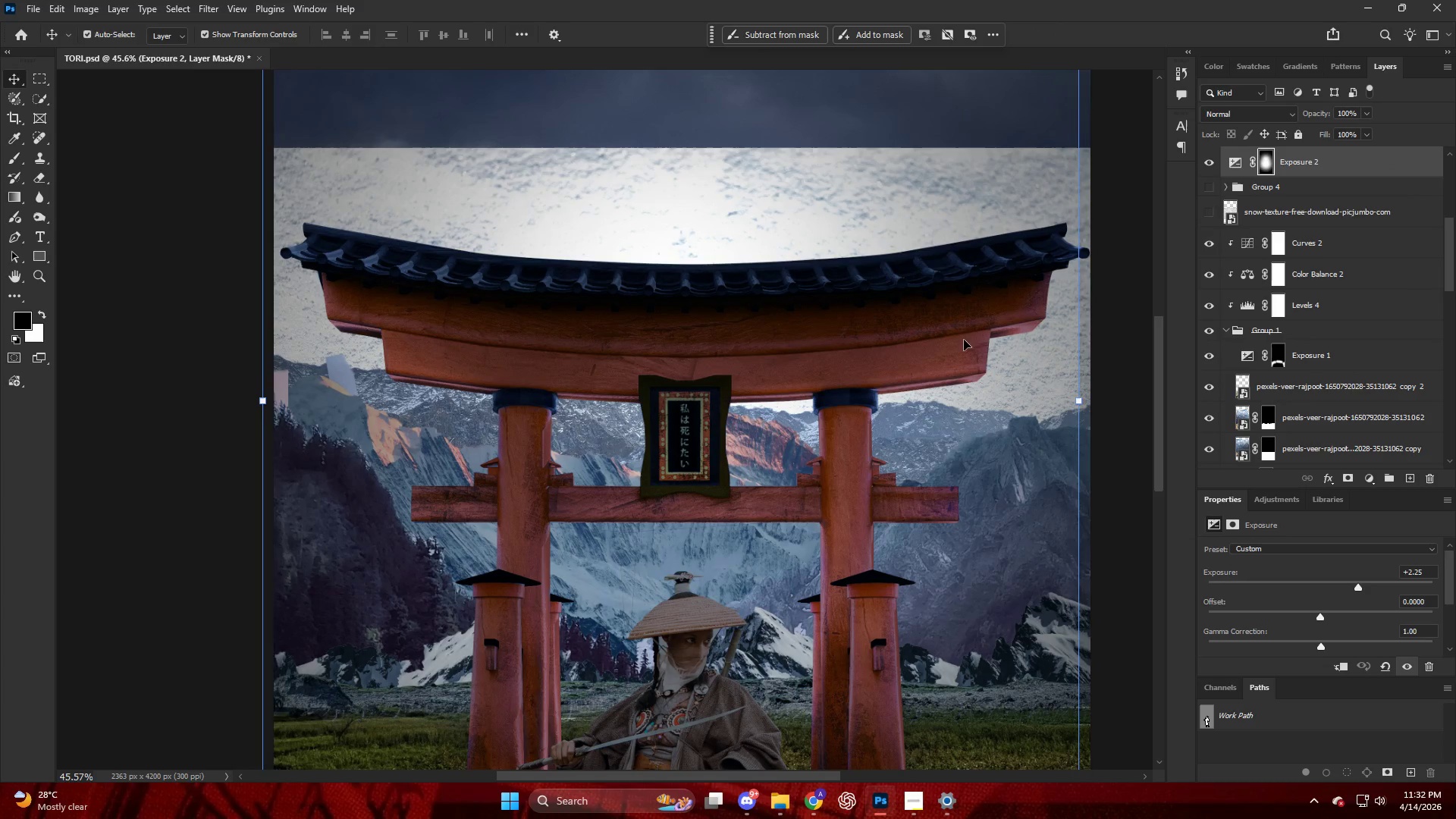 
key(Control+ControlLeft)
 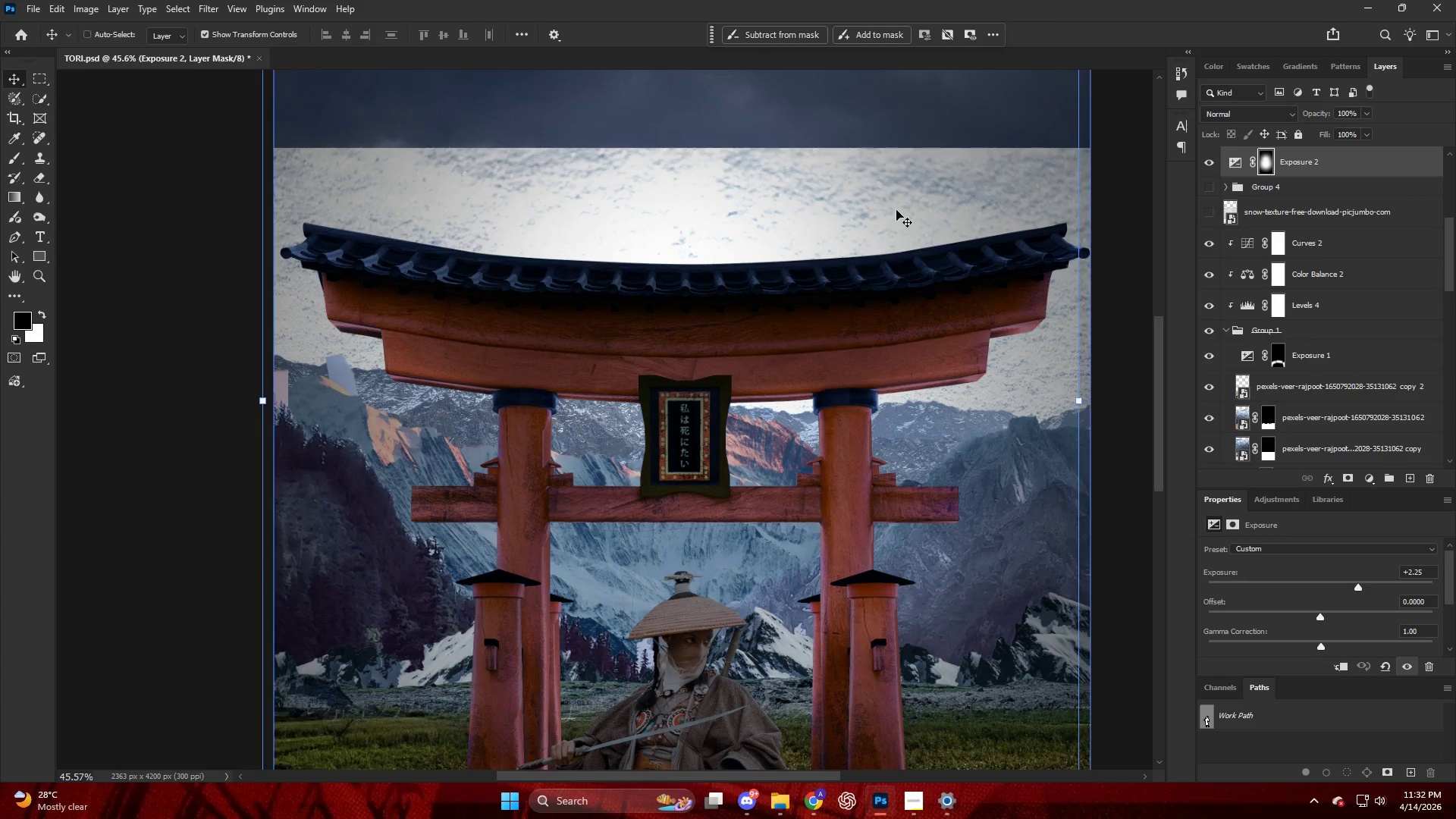 
key(Control+Z)
 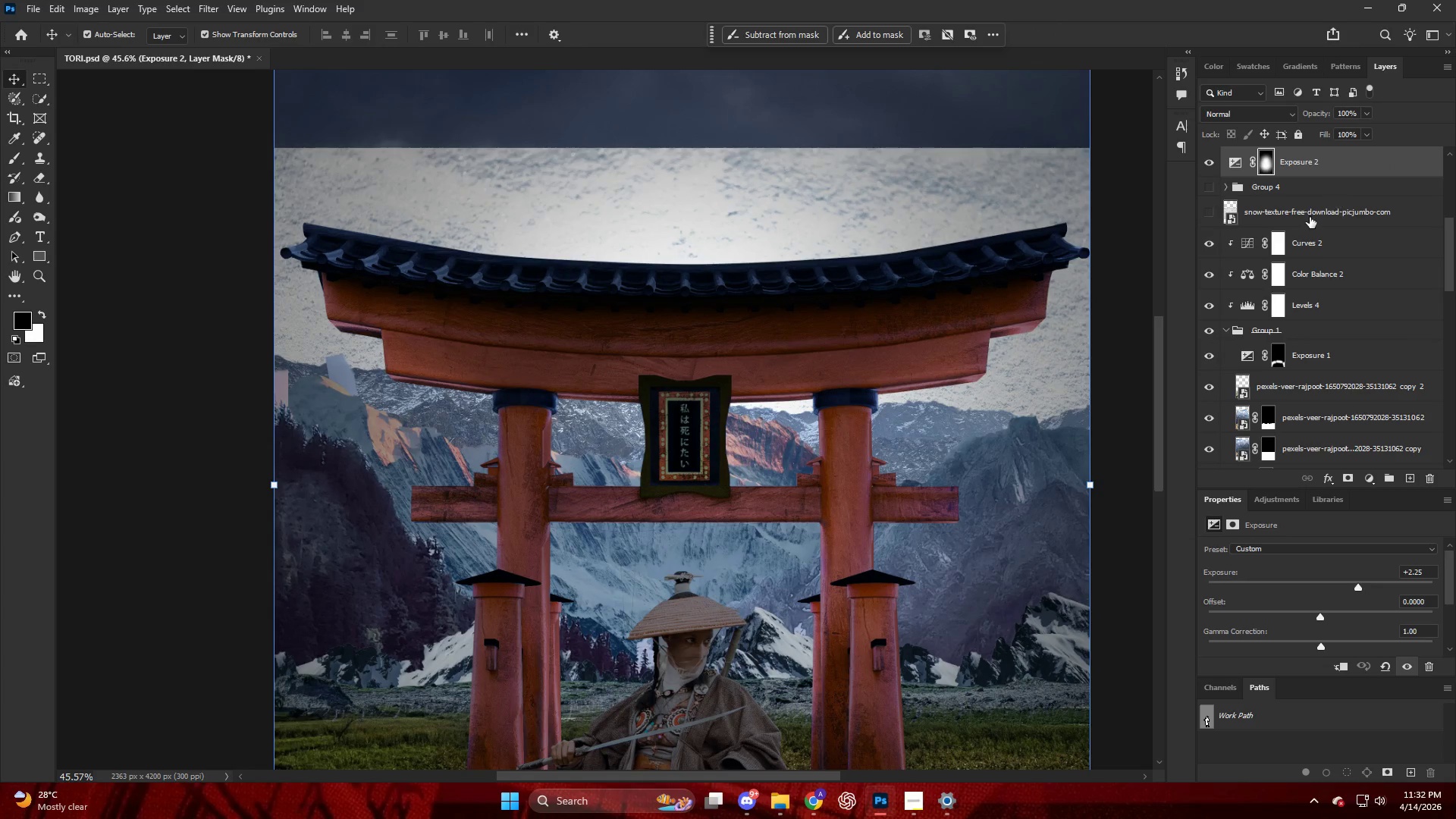 
left_click([1298, 218])
 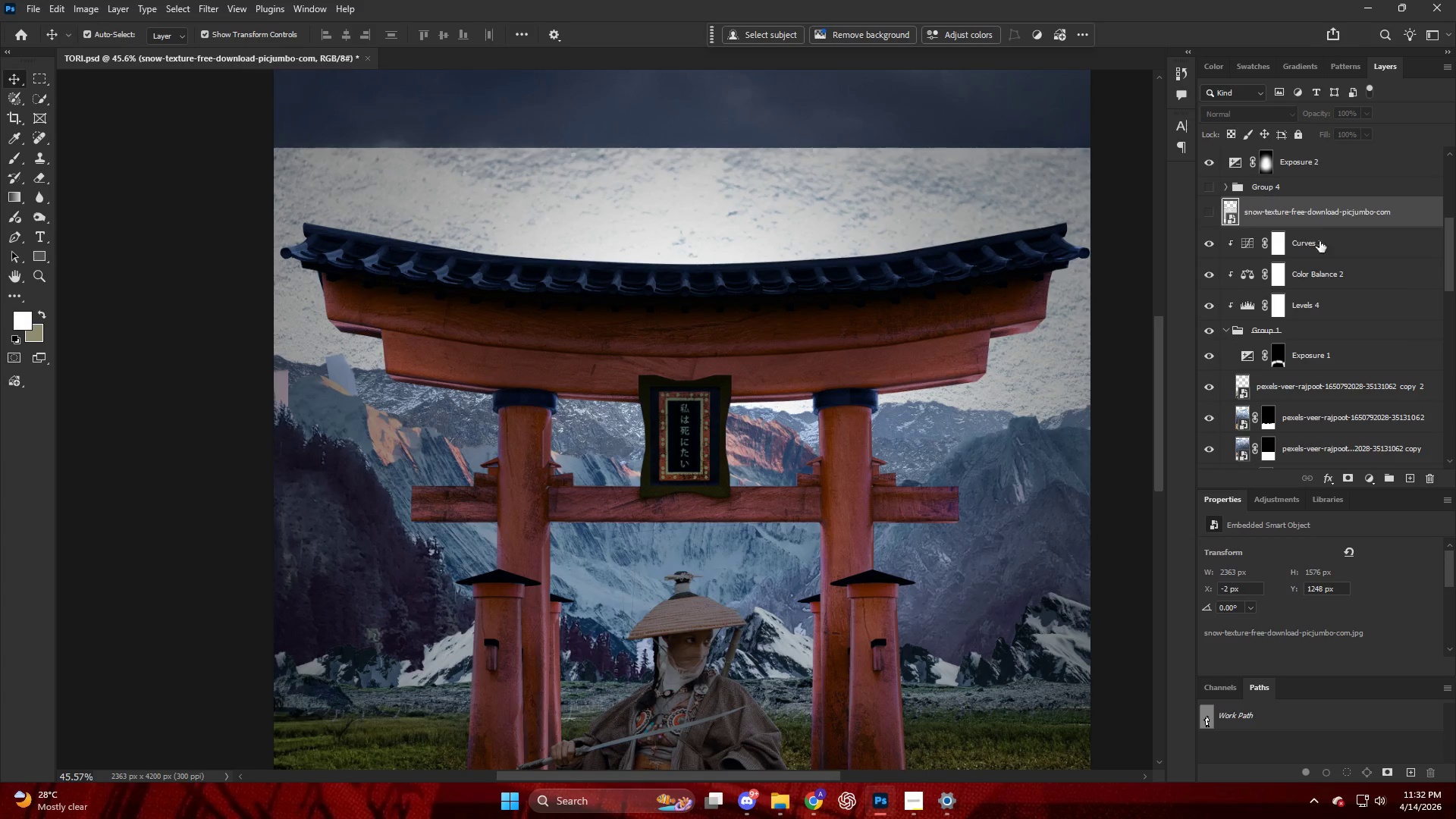 
key(Control+Z)
 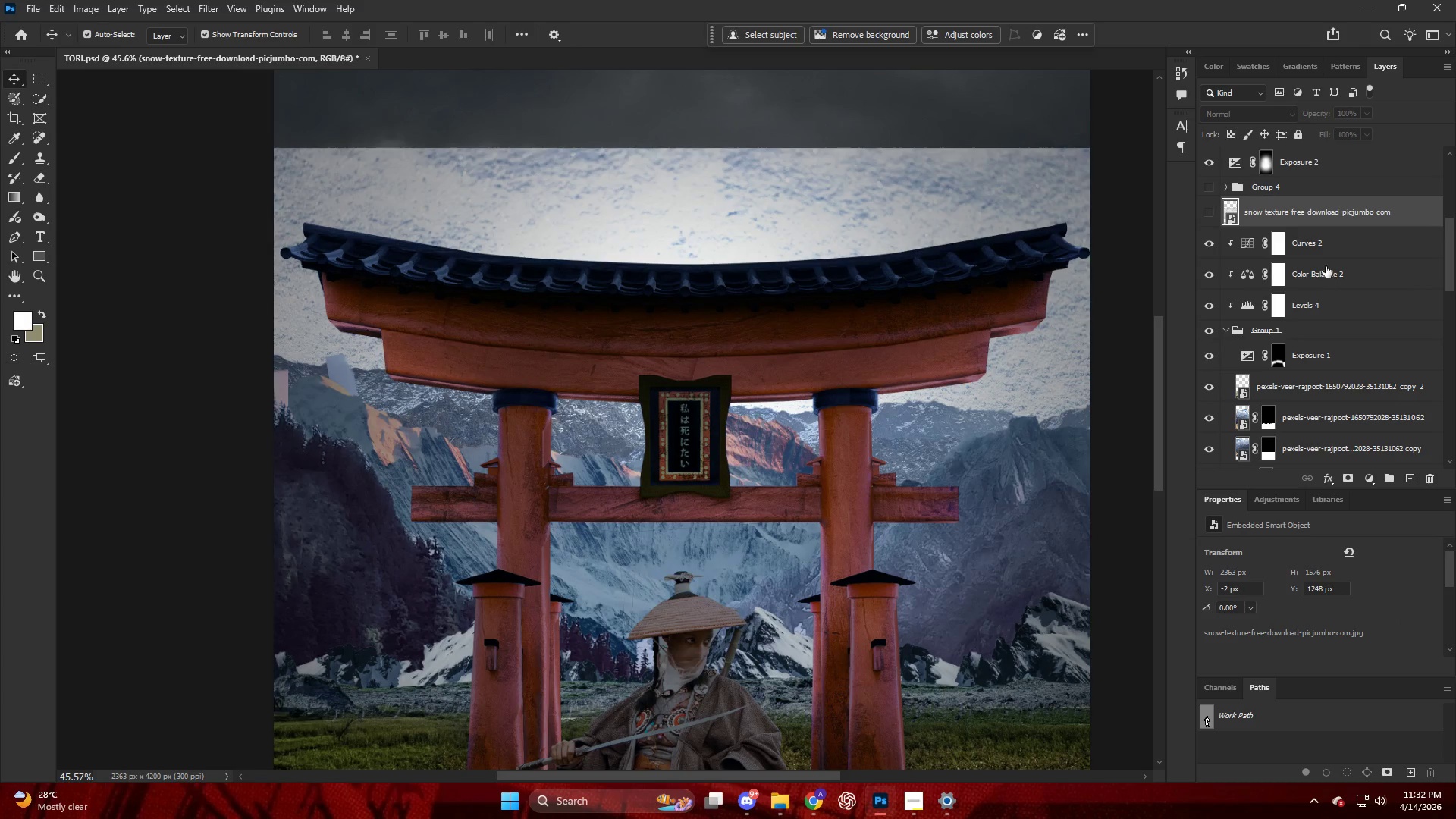 
key(Control+Z)
 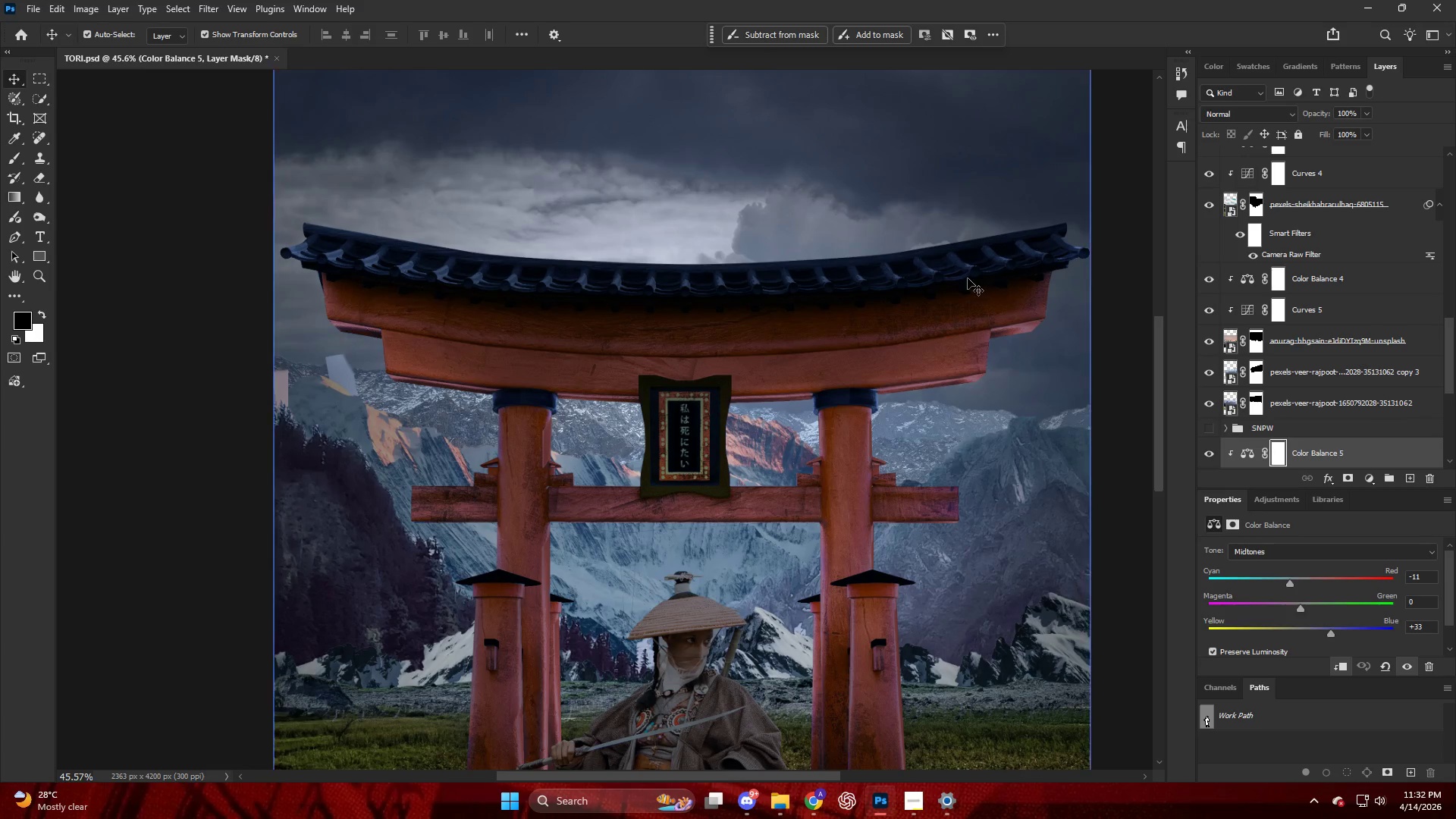 
left_click([963, 278])
 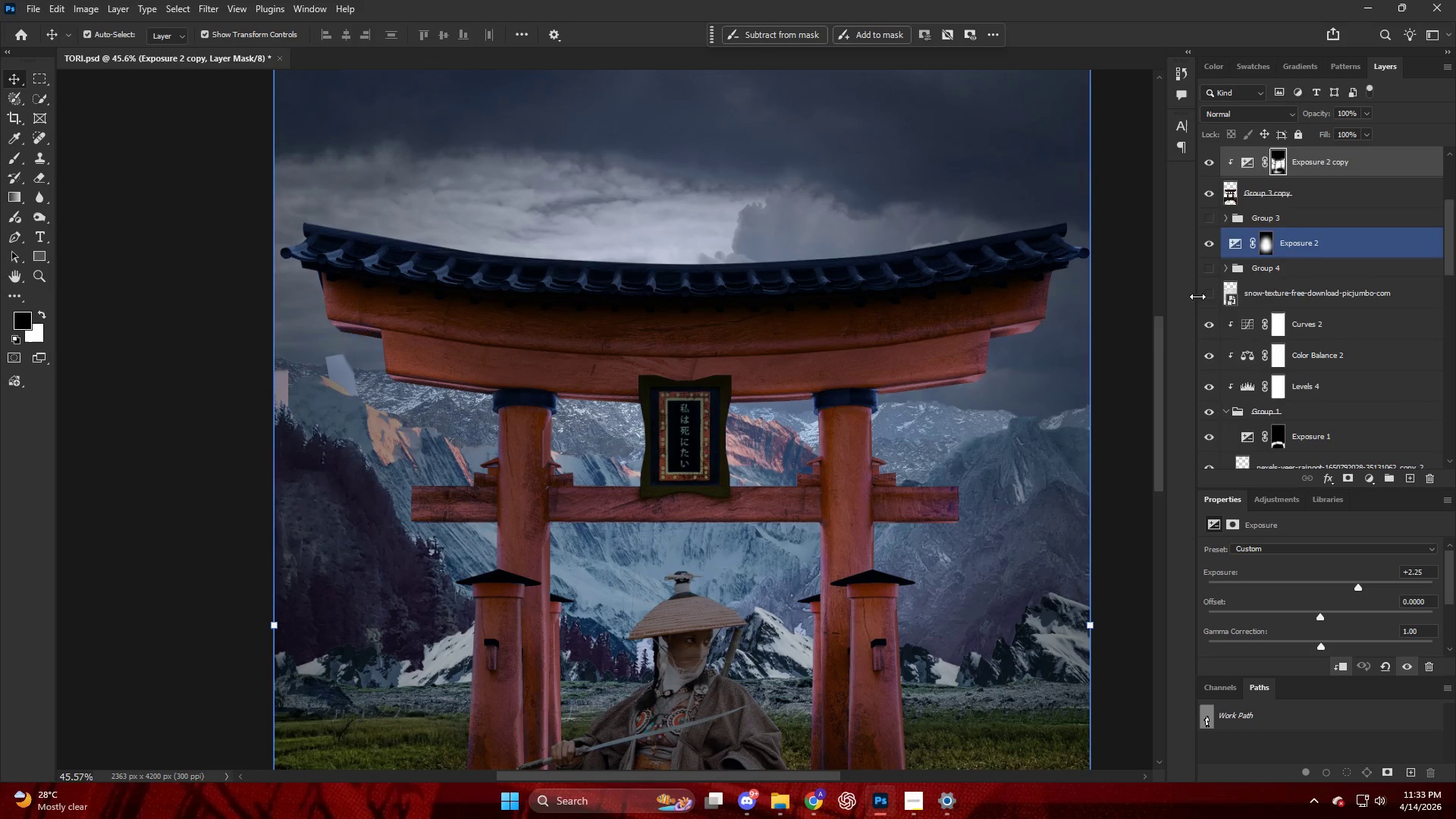 
scroll: coordinate [1218, 297], scroll_direction: up, amount: 8.0
 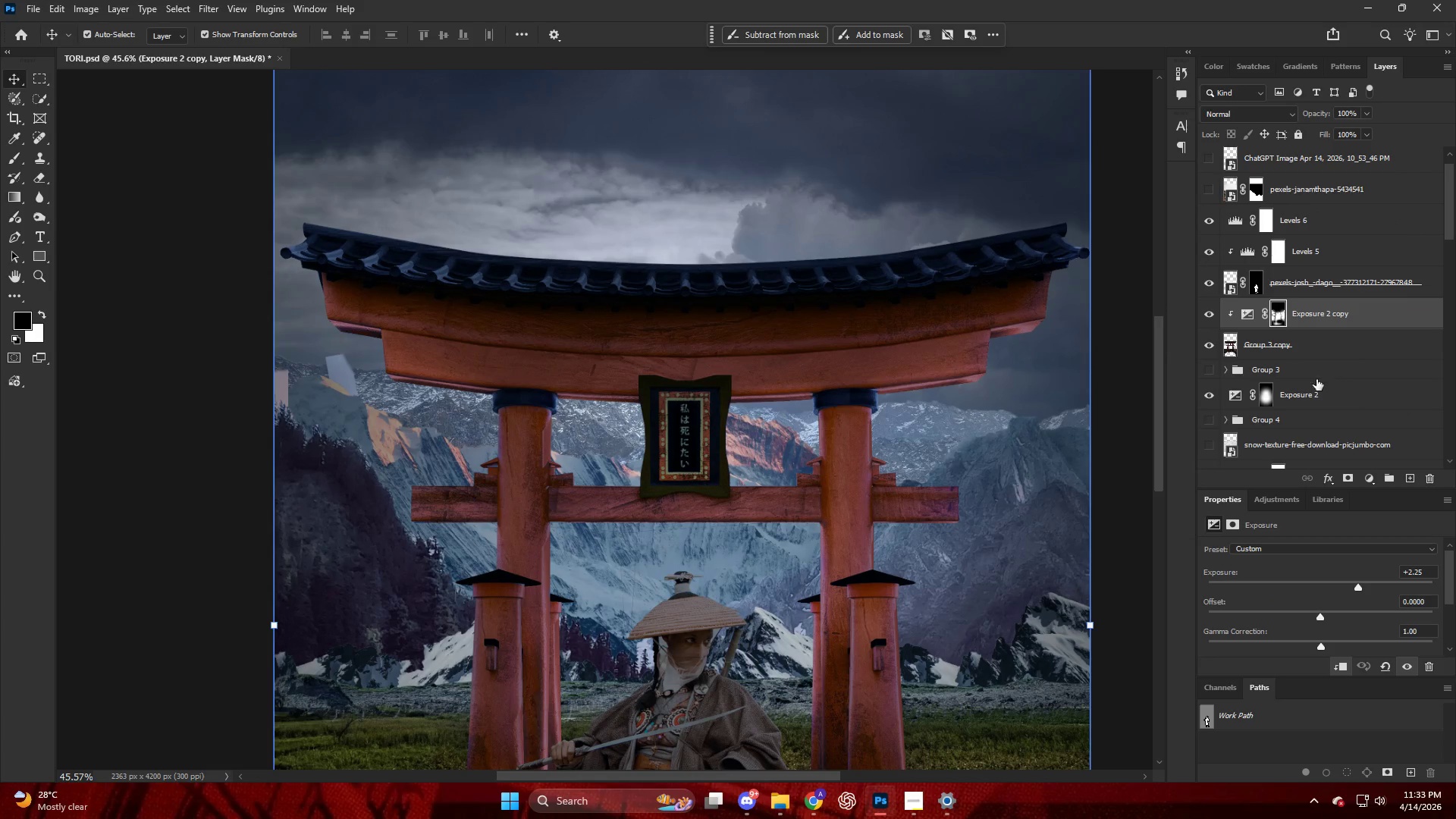 
left_click([1297, 357])
 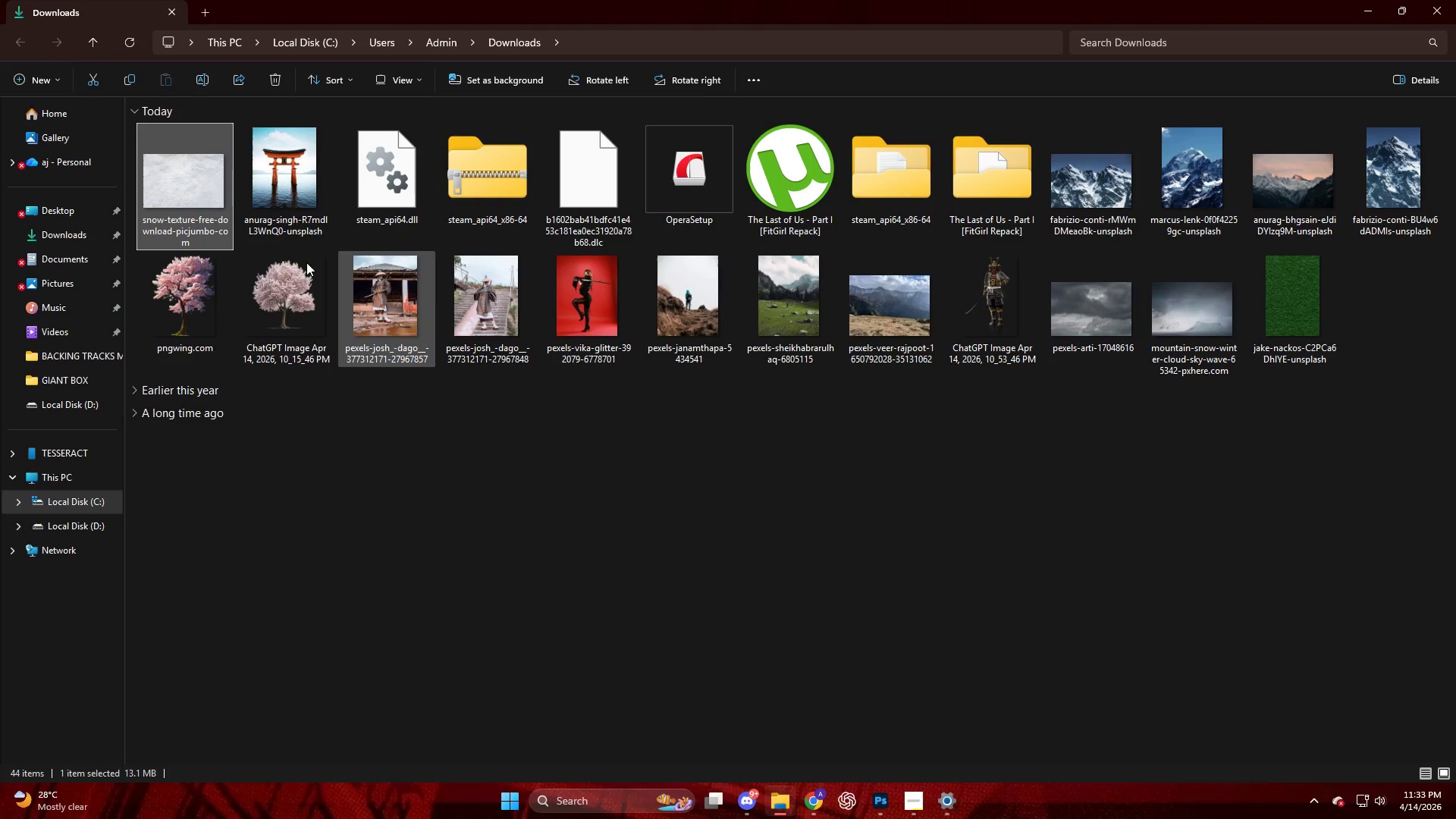 
left_click_drag(start_coordinate=[208, 205], to_coordinate=[813, 433])
 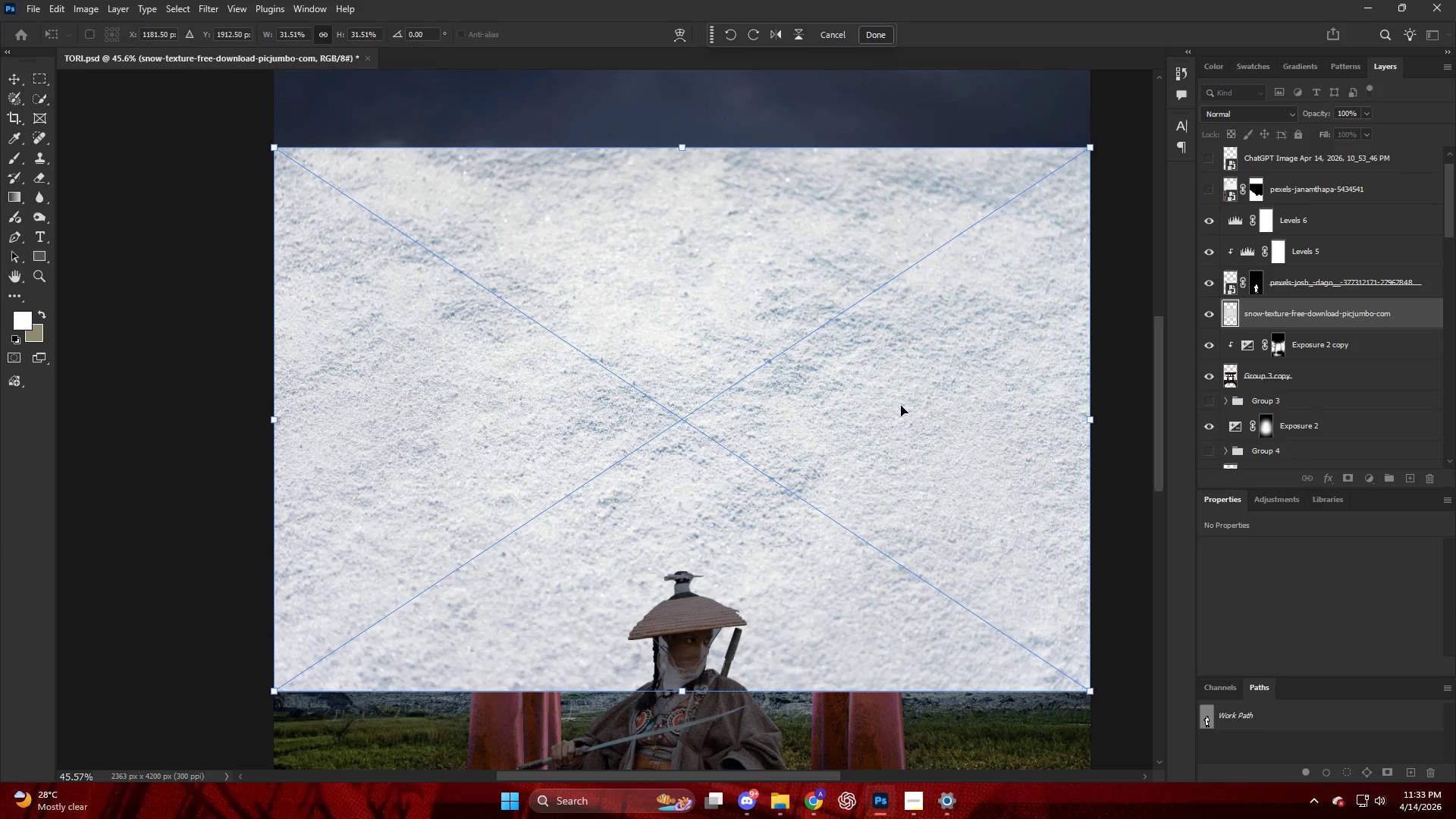 
left_click_drag(start_coordinate=[943, 538], to_coordinate=[949, 315])
 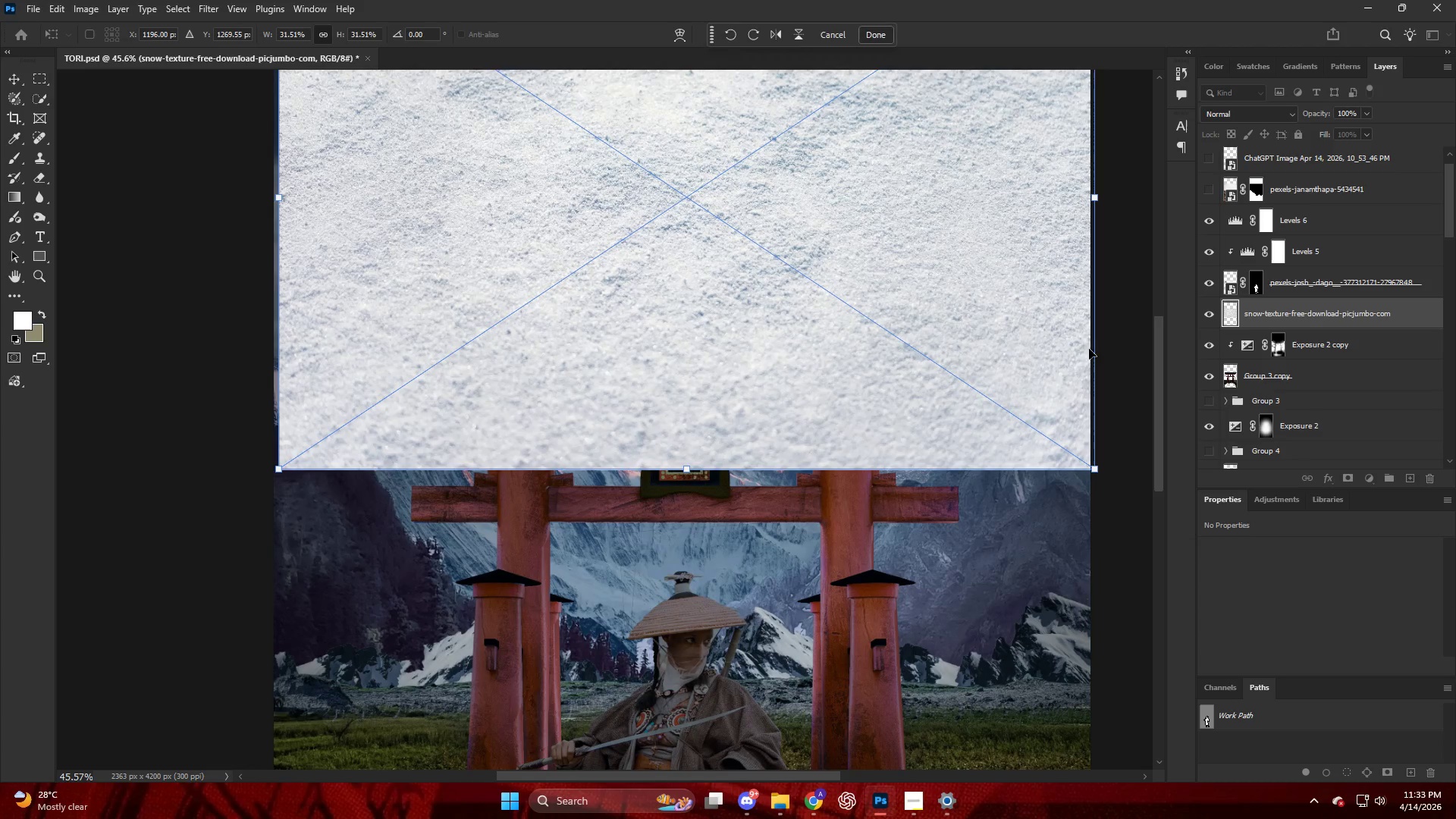 
hold_key(key=AltLeft, duration=0.89)
left_click([1313, 326])
 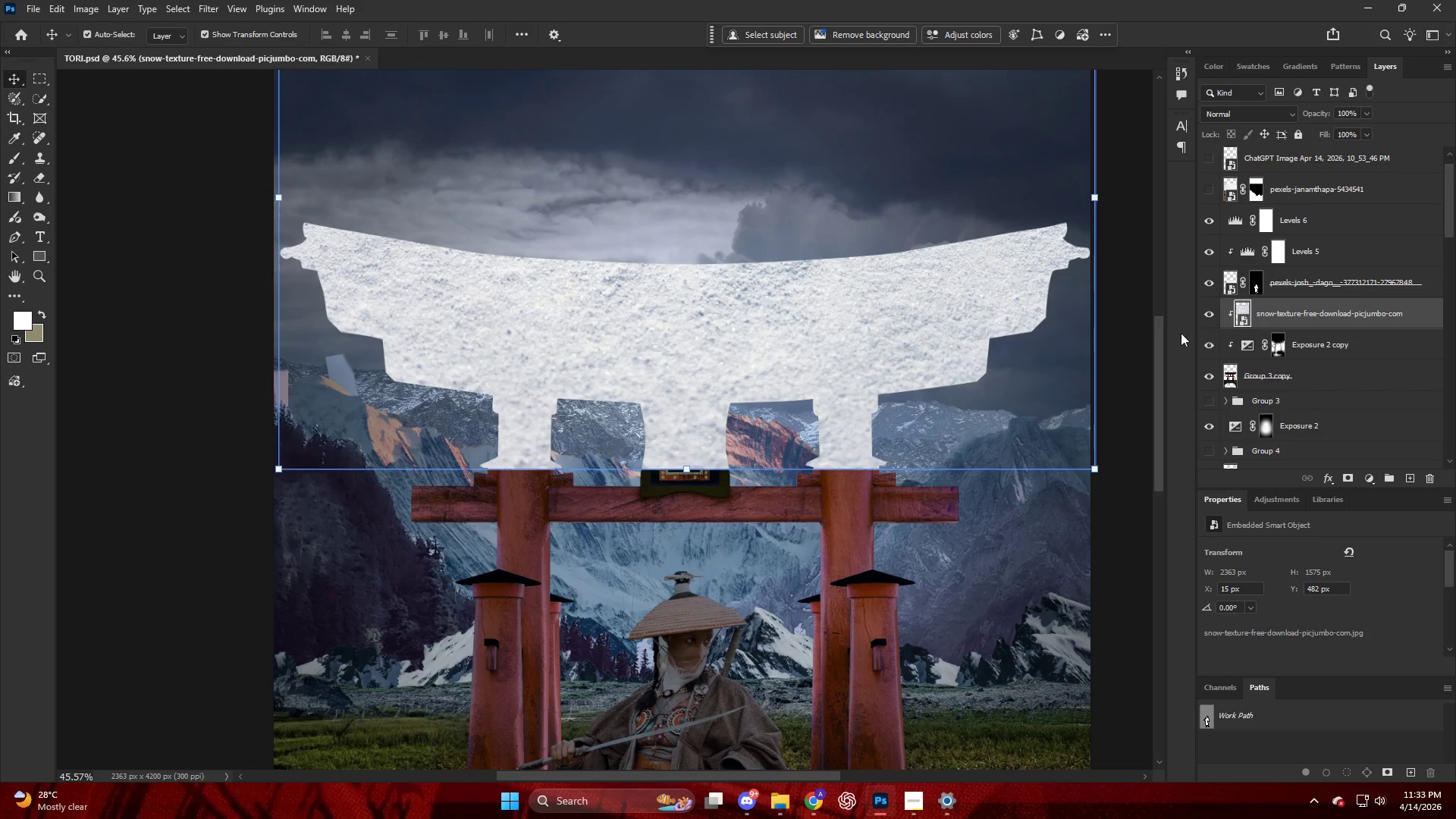 
key(Alt+AltLeft)
 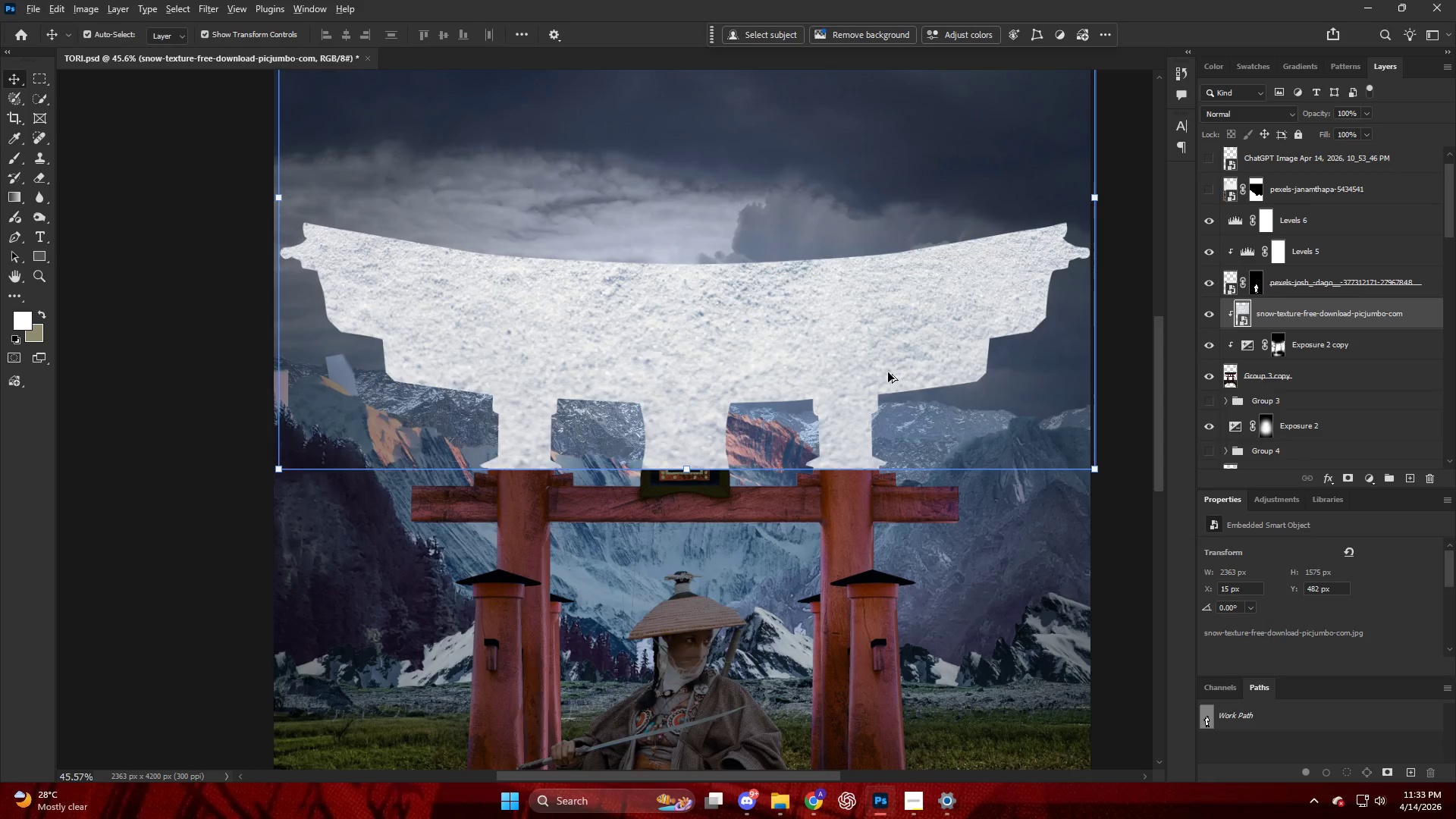 
scroll: coordinate [877, 375], scroll_direction: down, amount: 4.0
 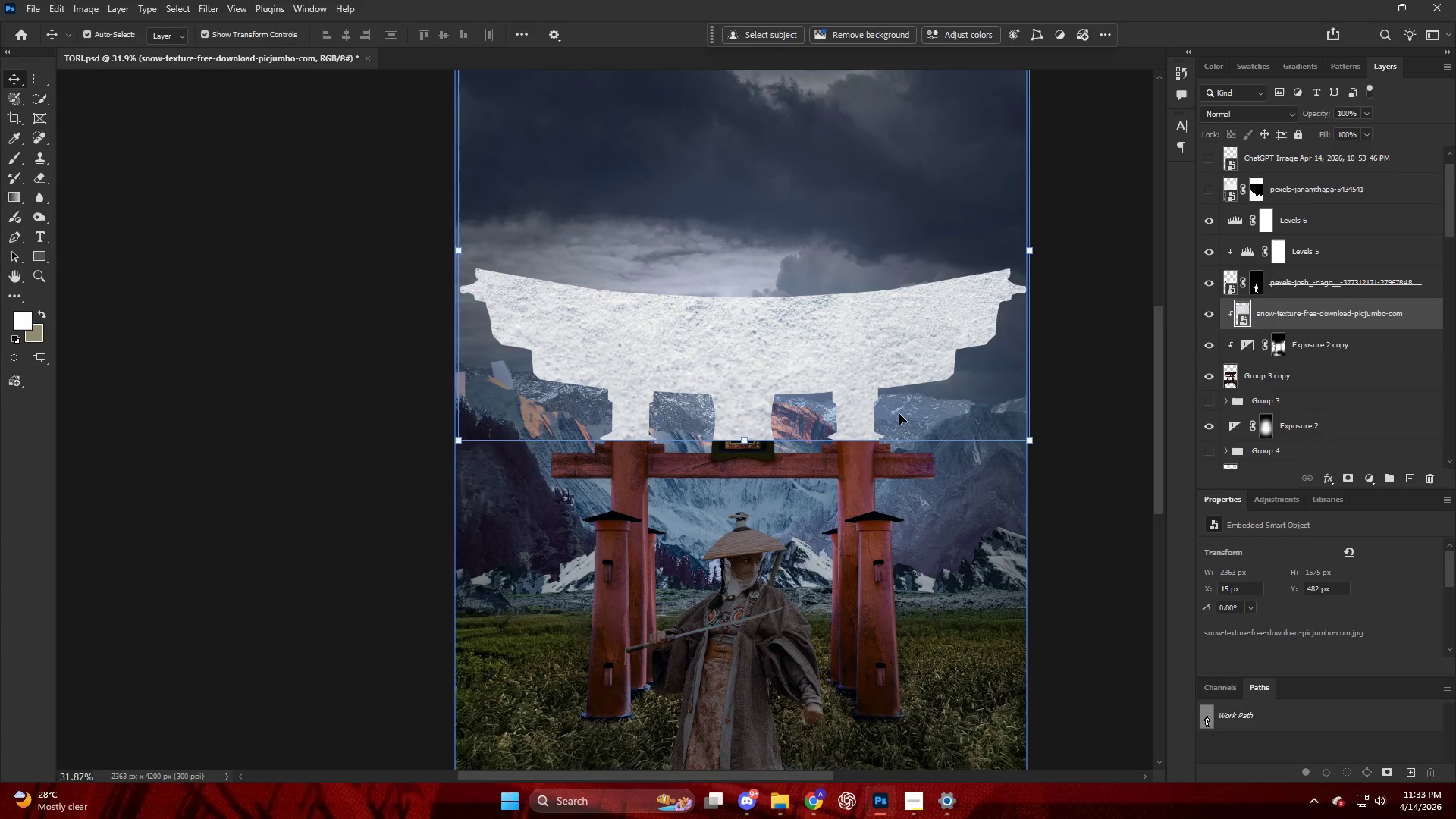 
key(Control+T)
 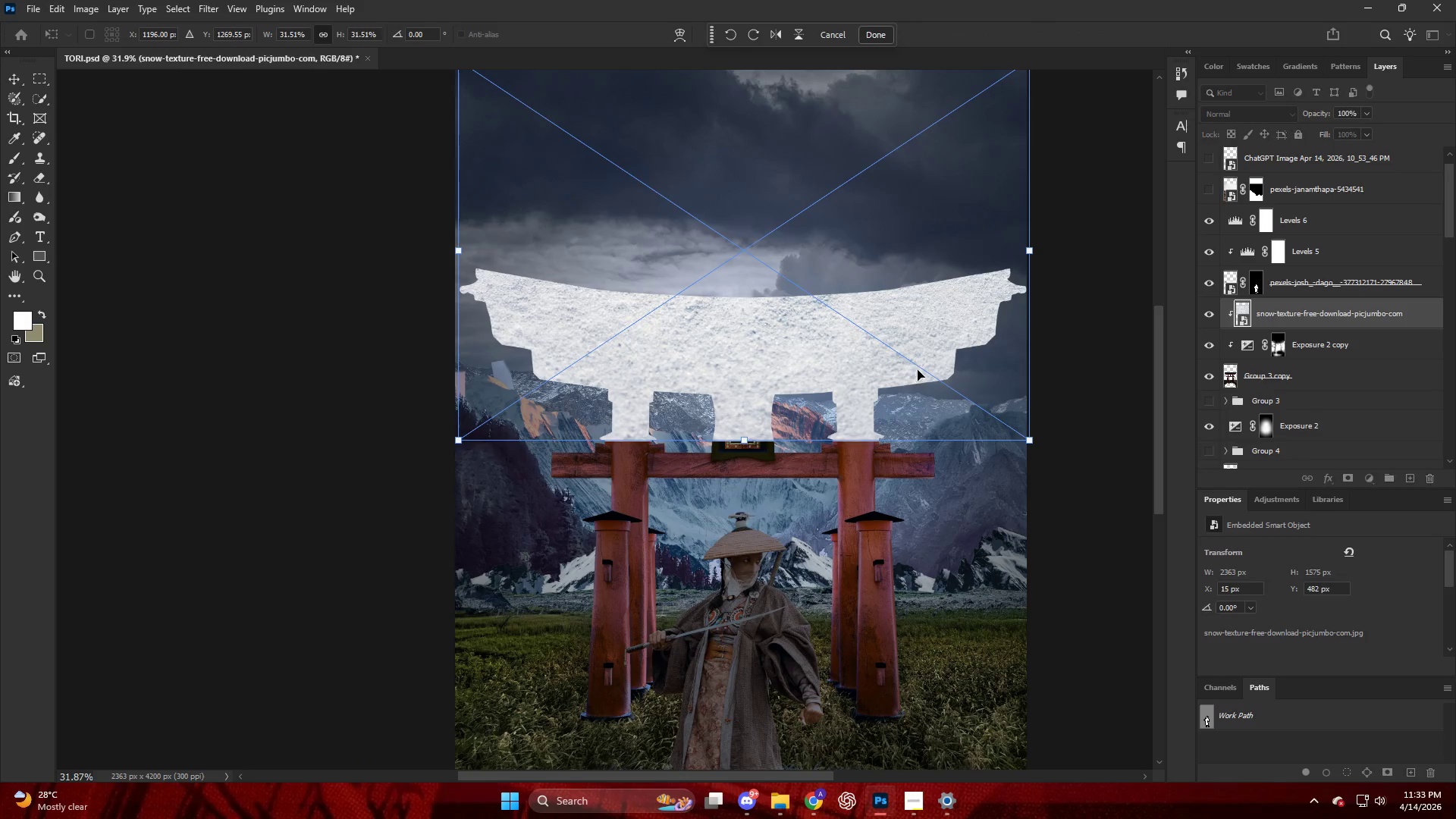 
left_click_drag(start_coordinate=[924, 364], to_coordinate=[931, 265])
 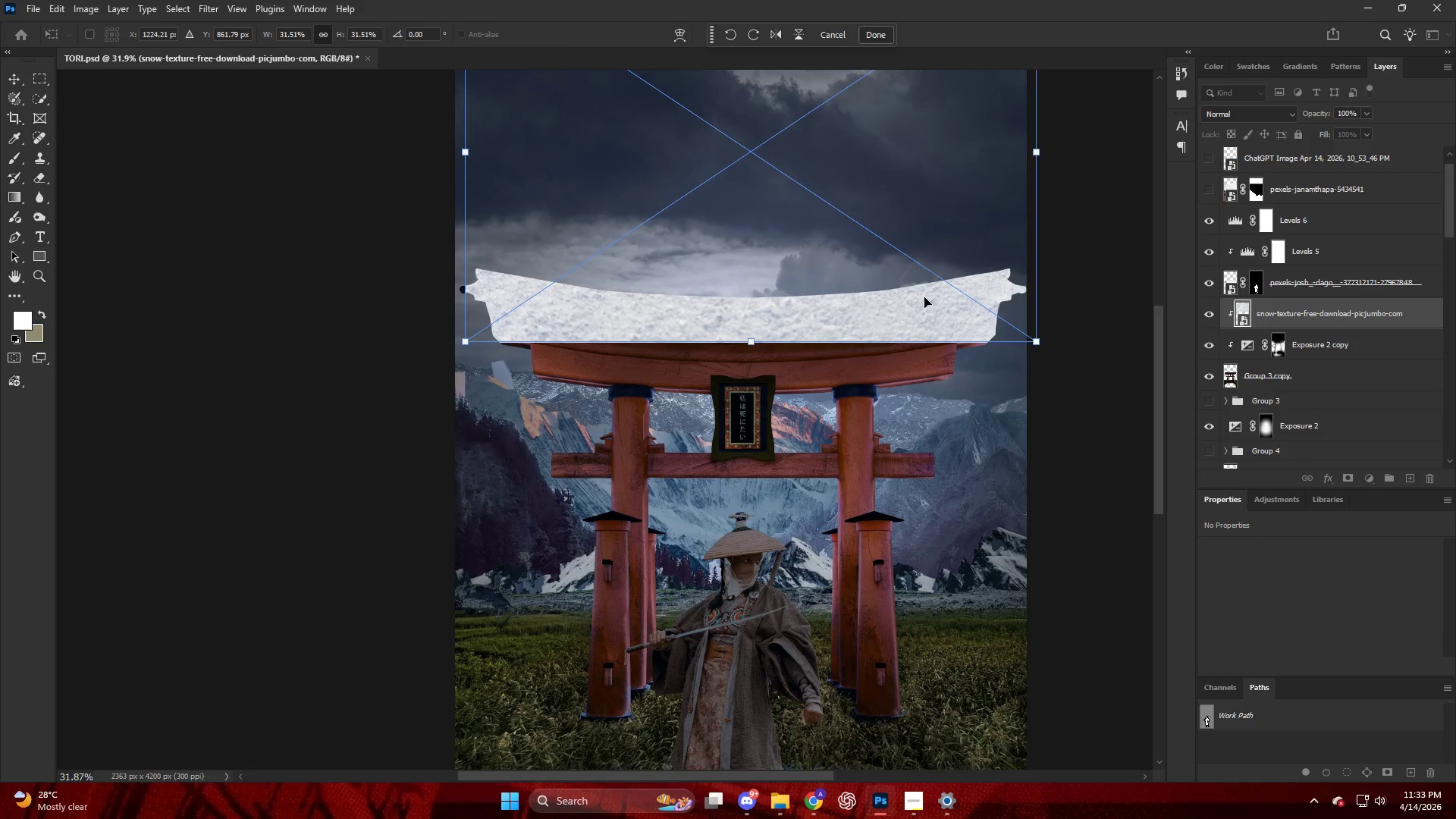 
key(NumpadEnter)
 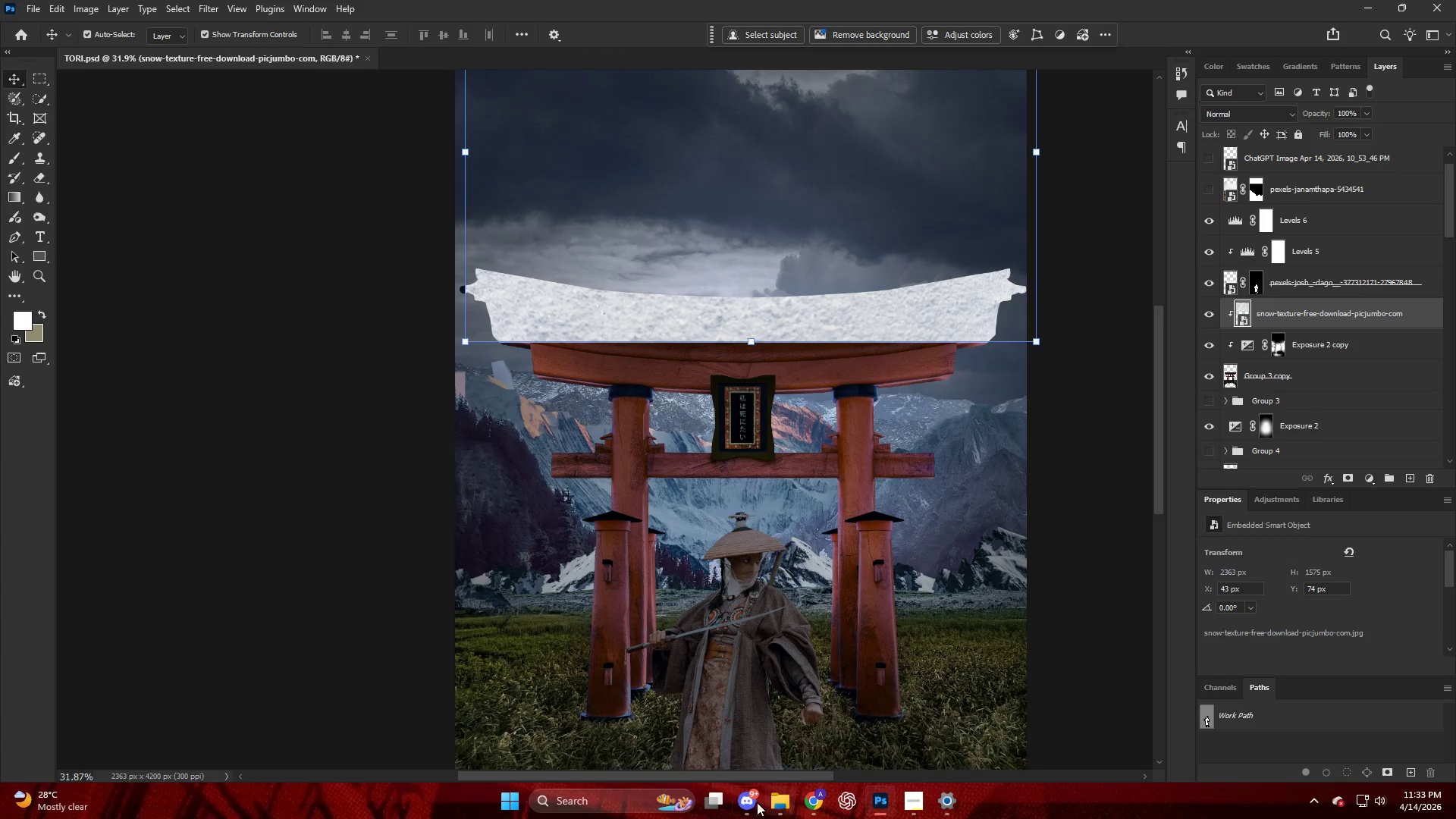 
left_click([777, 804])
 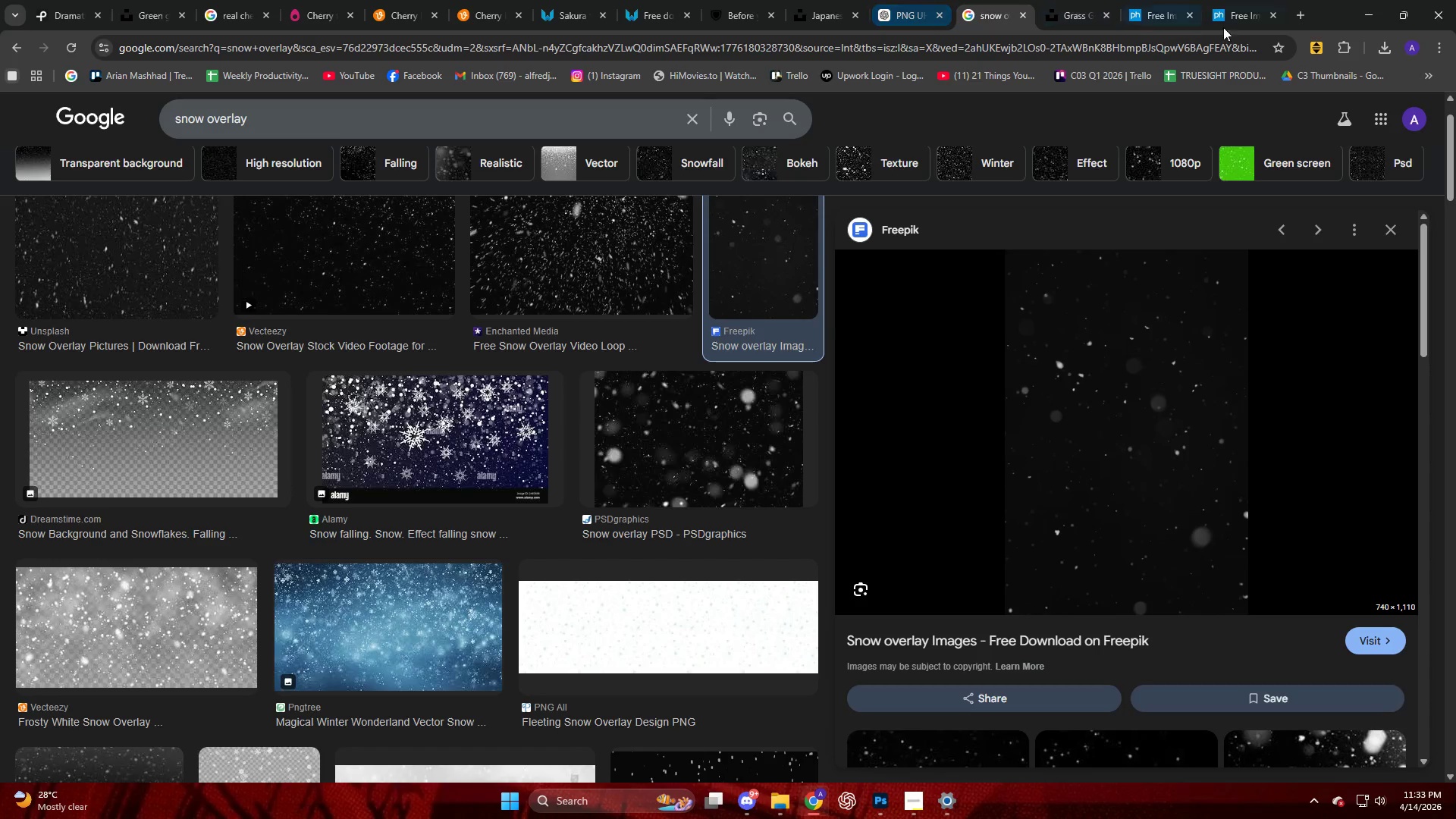 
double_click([1188, 17])
 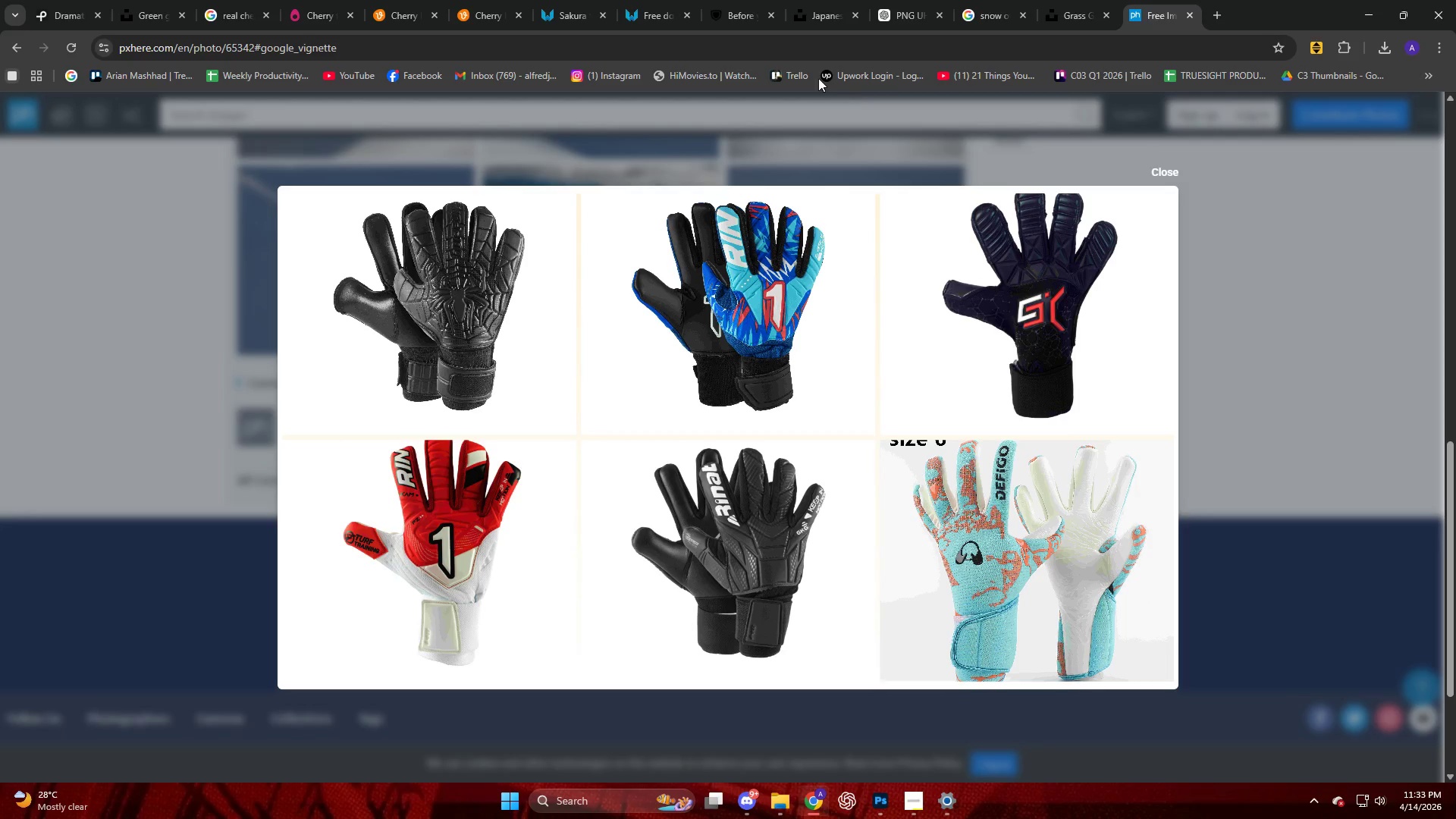 
type(snow texture brish )
key(Backspace)
key(Backspace)
key(Backspace)
key(Backspace)
type(ush po)
key(Backspace)
type(g)
key(Backspace)
type(h)
 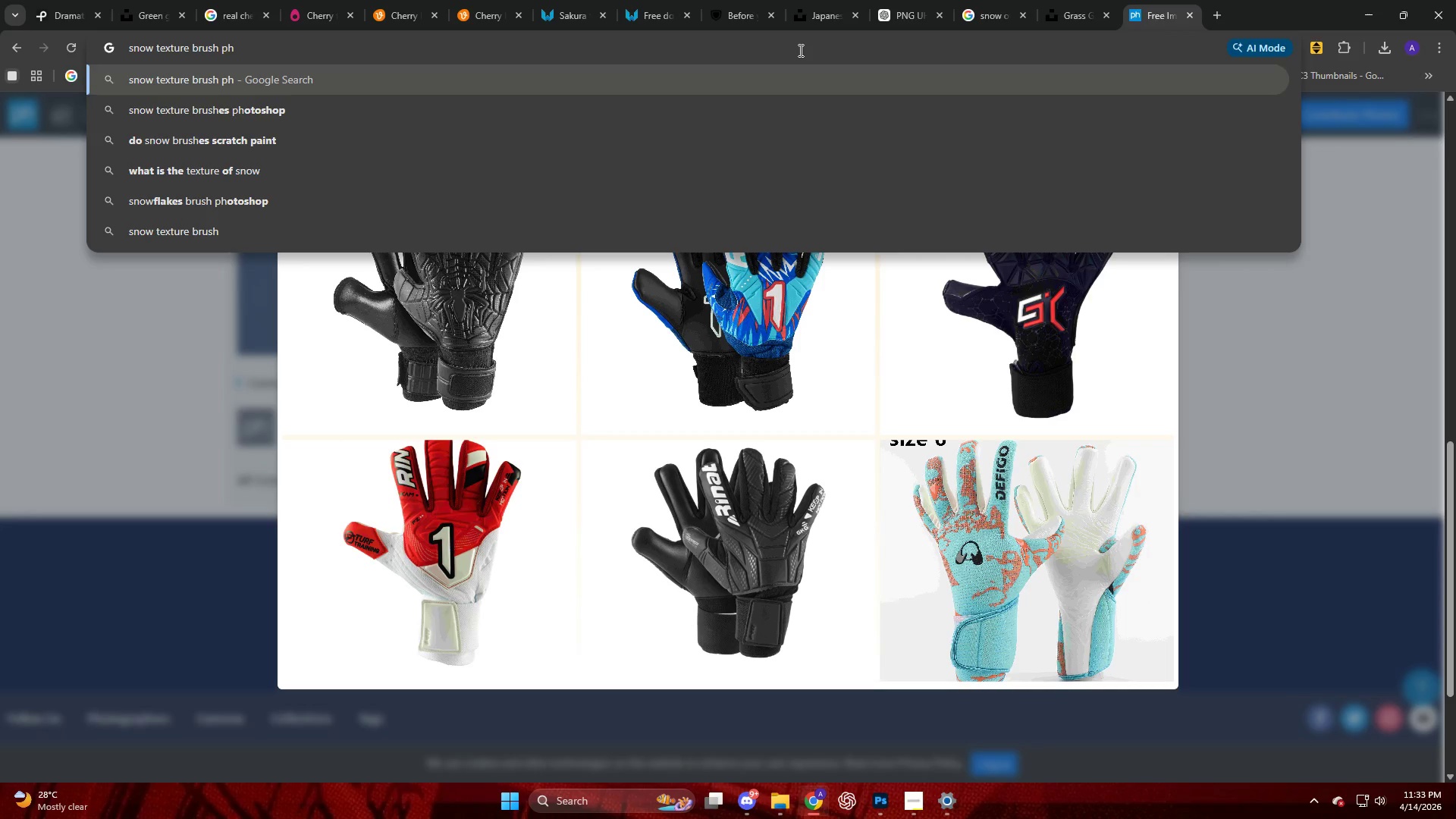 
key(ArrowDown)
 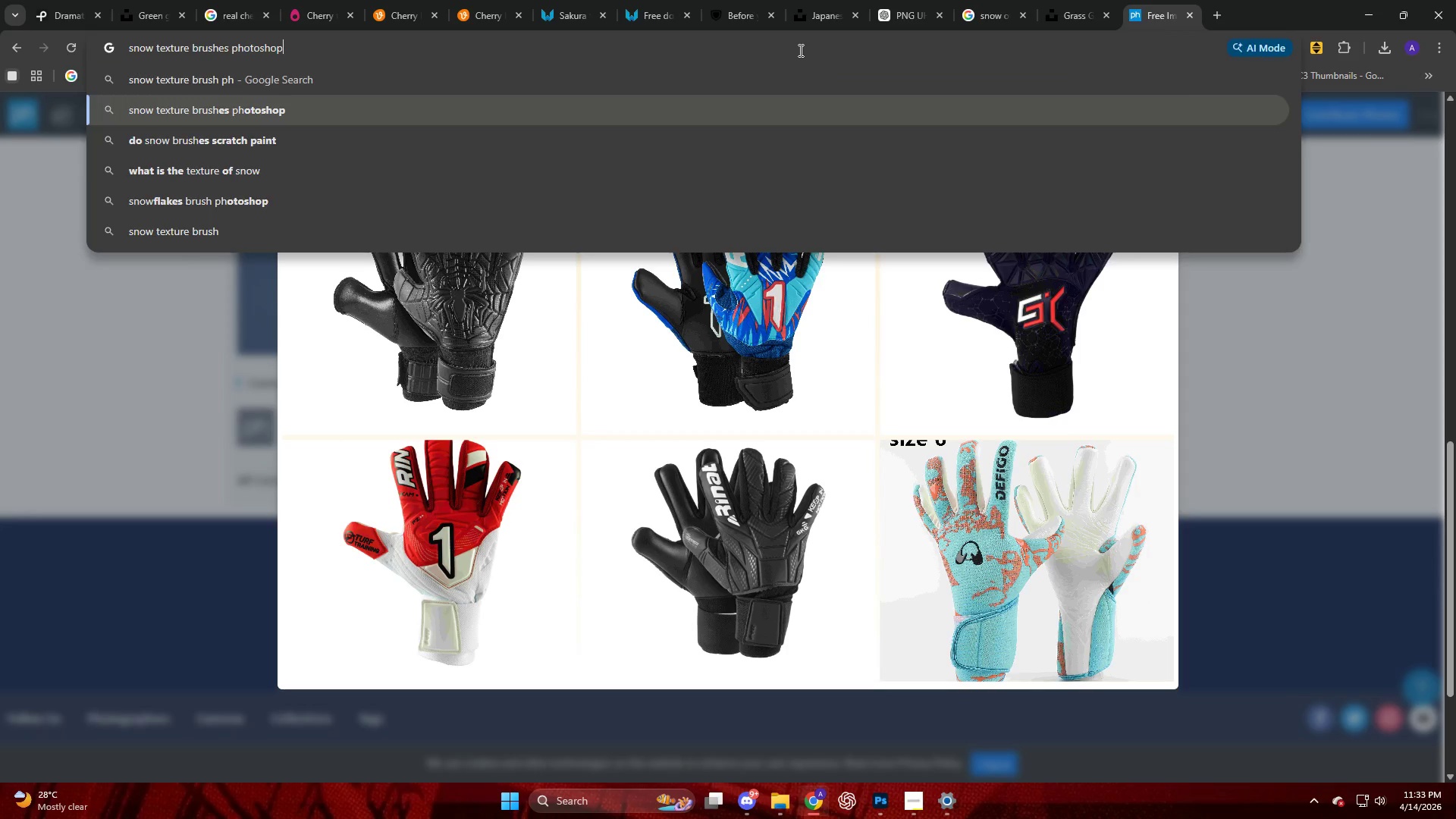 
key(Enter)
 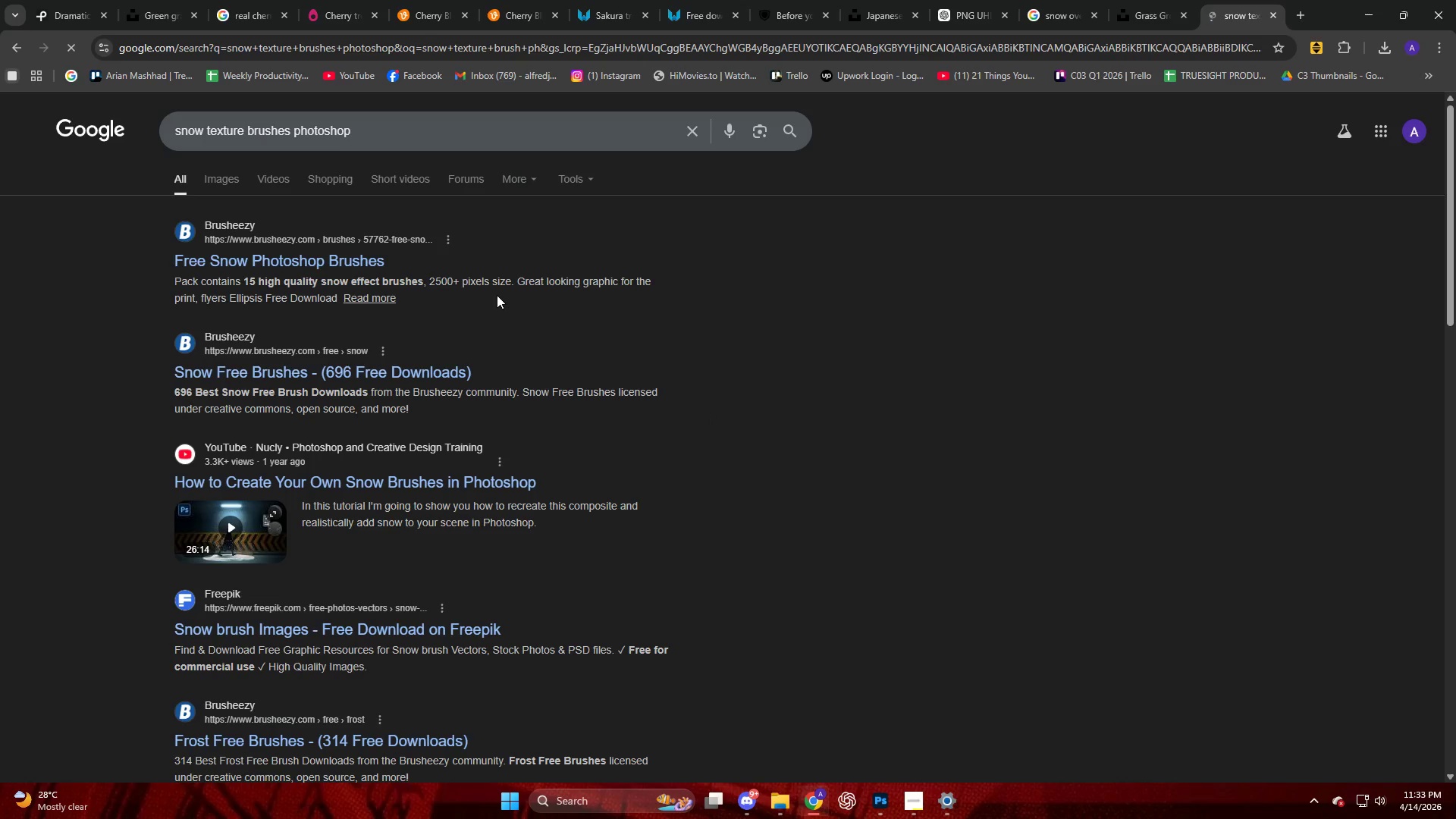 
left_click([279, 265])
 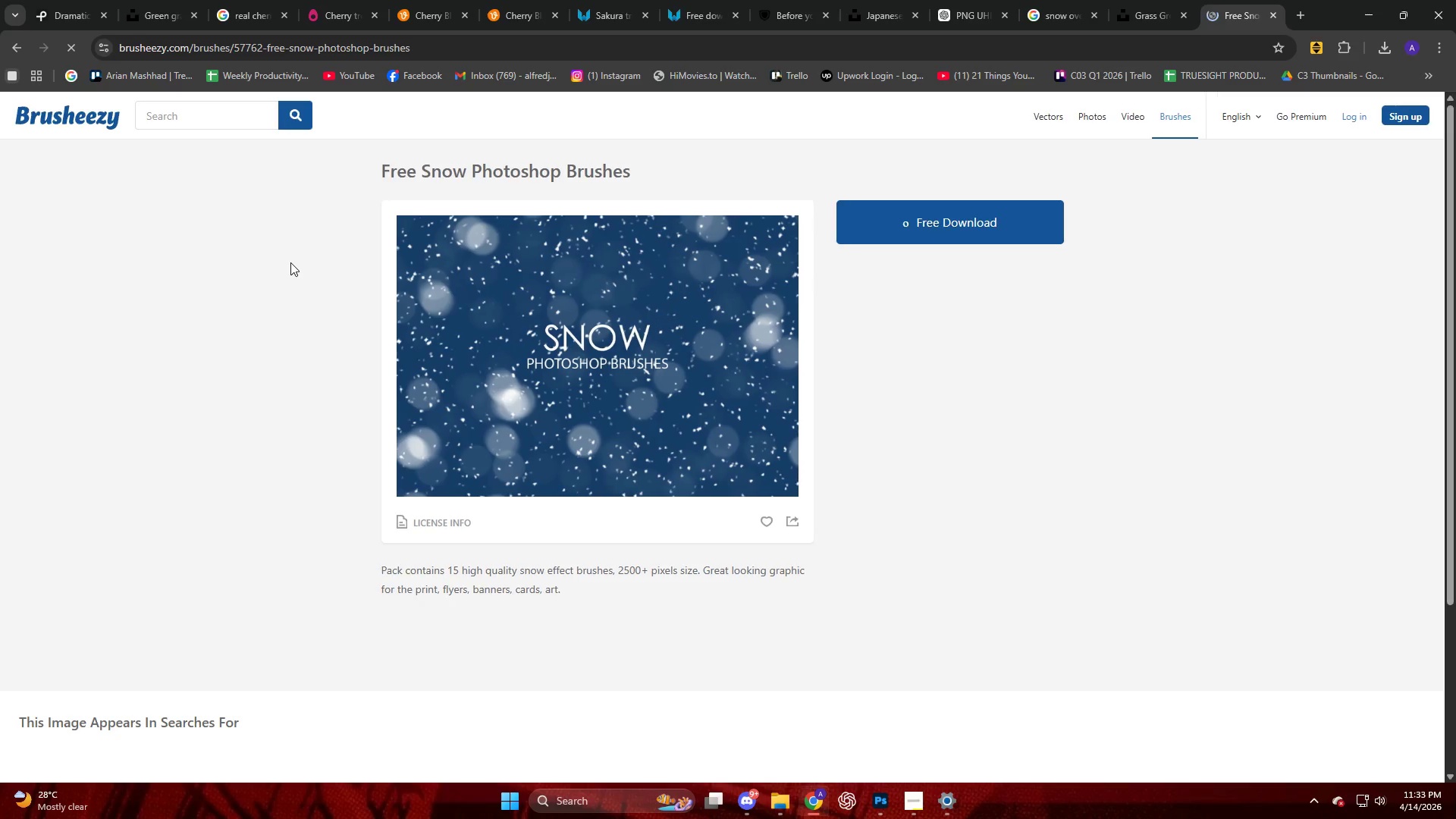 
scroll: coordinate [303, 248], scroll_direction: up, amount: 1.0
 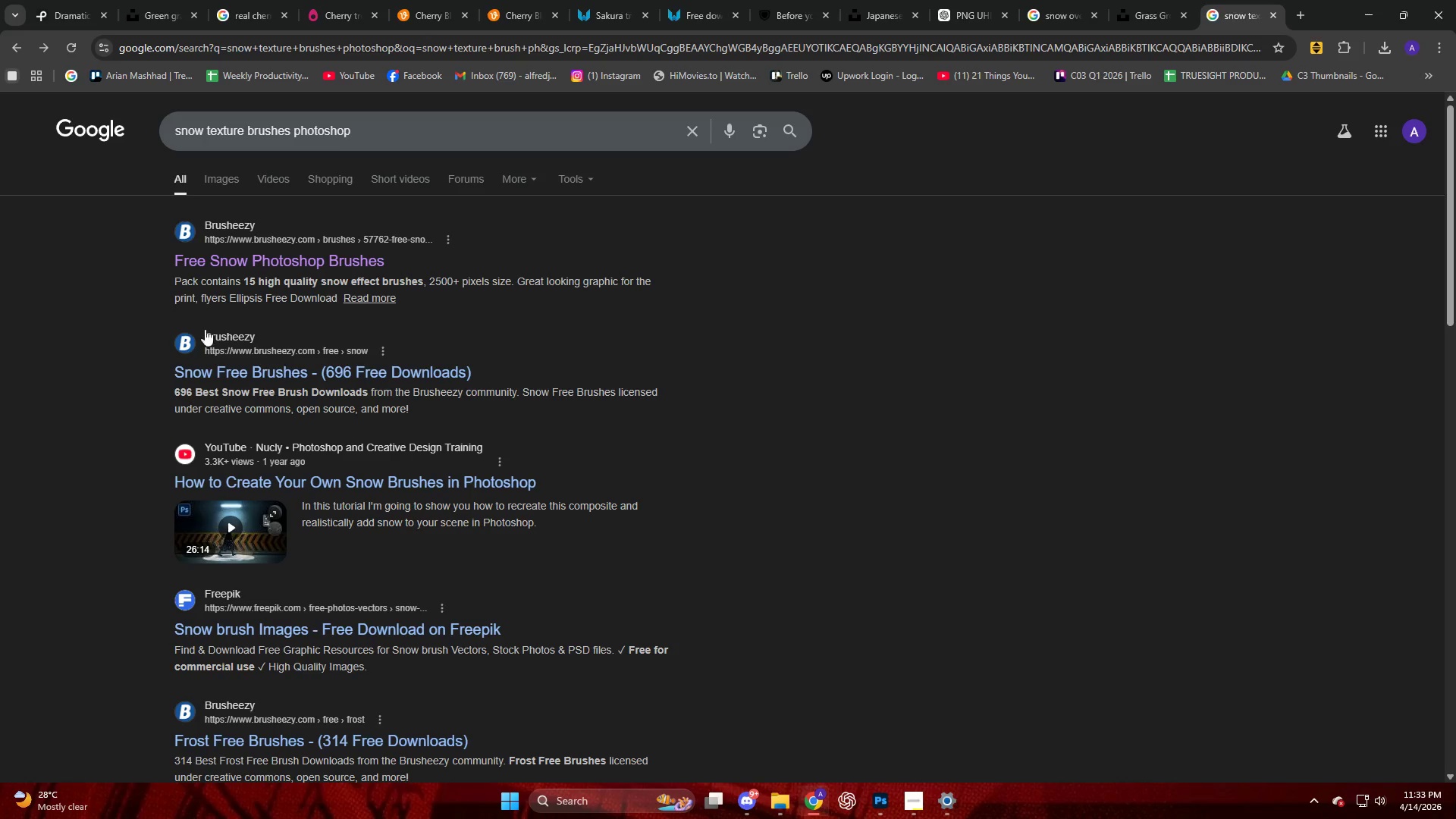 
left_click([227, 373])
 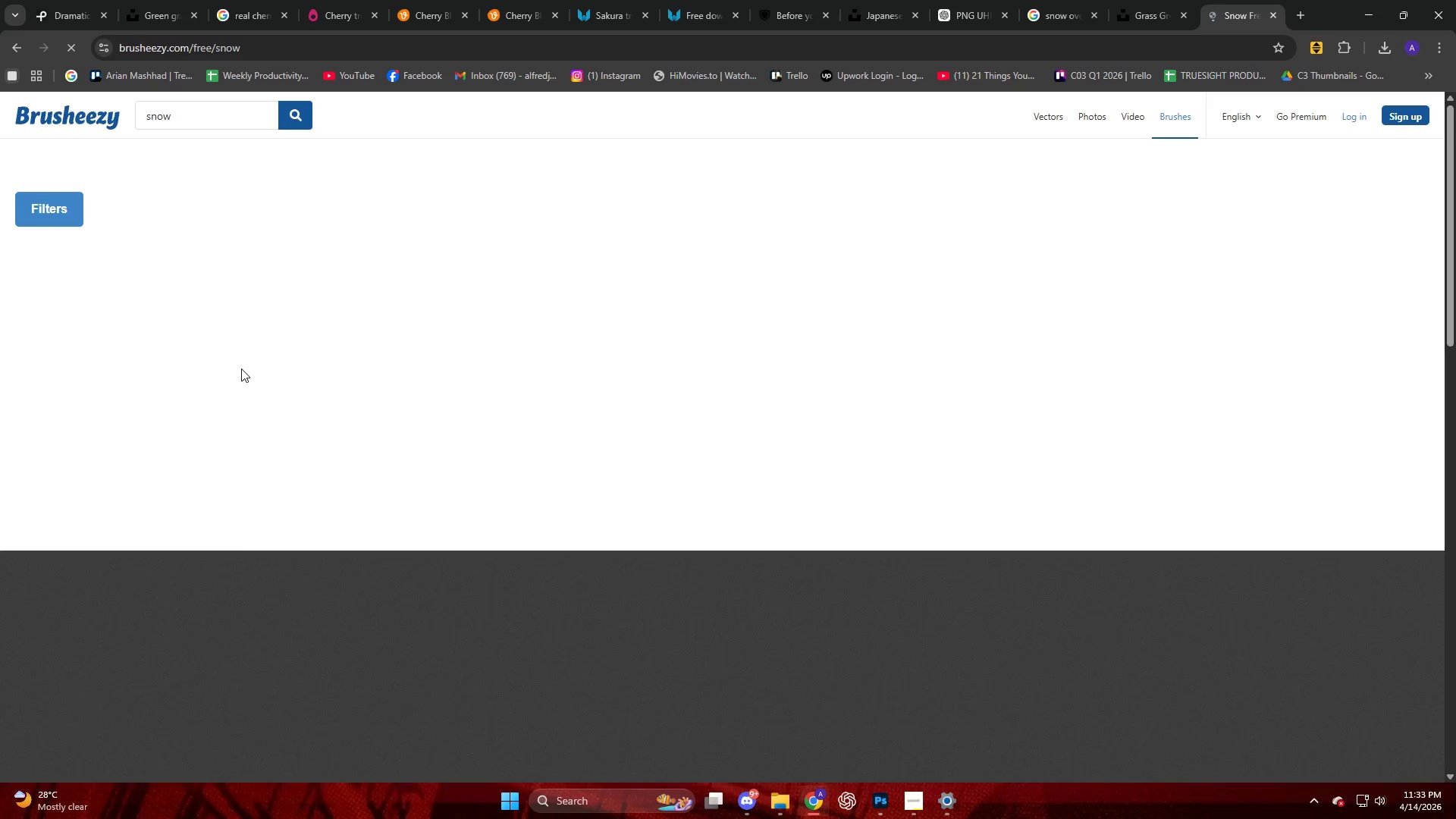 
scroll: coordinate [236, 369], scroll_direction: down, amount: 14.0
 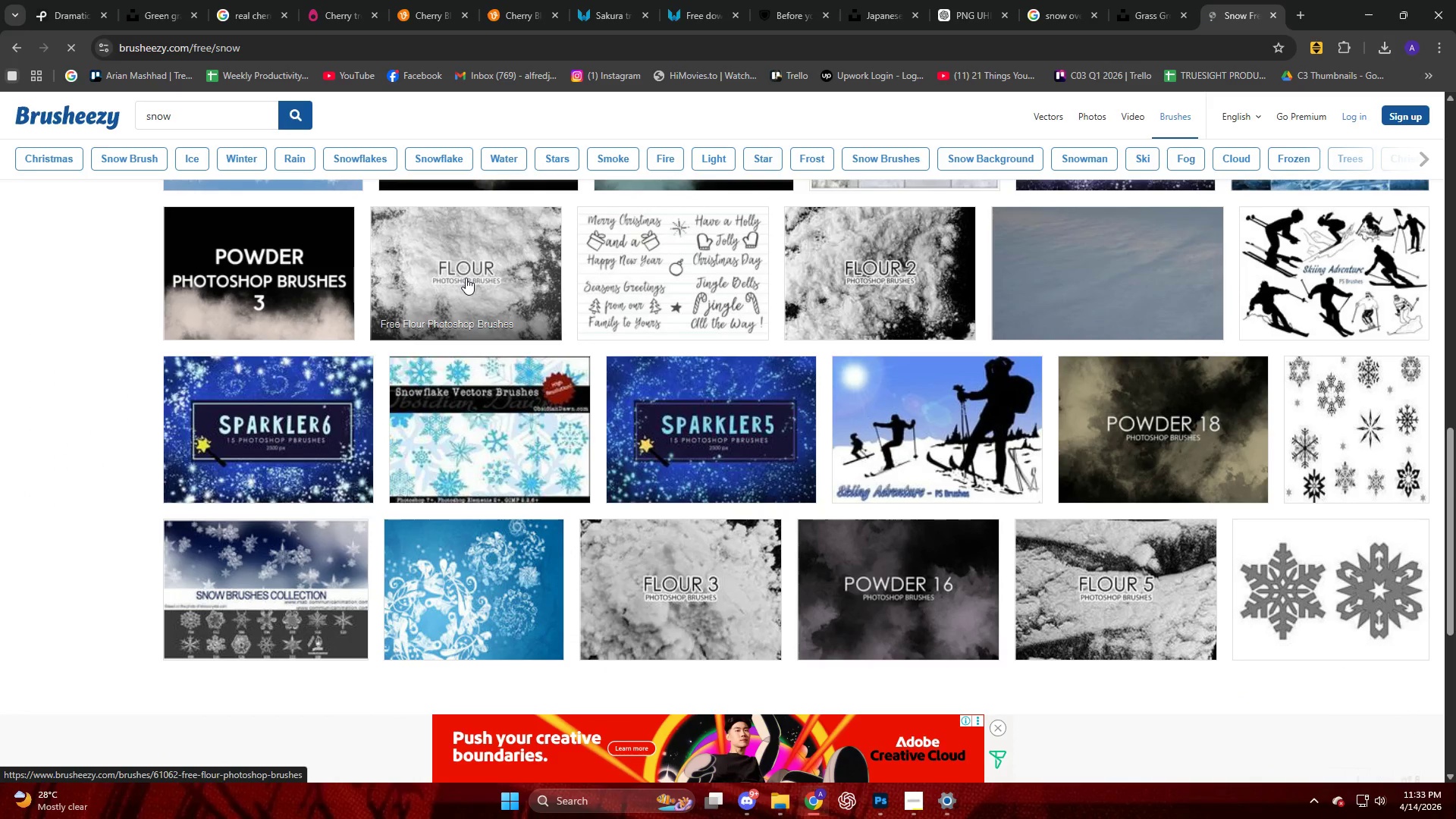 
left_click([466, 278])
 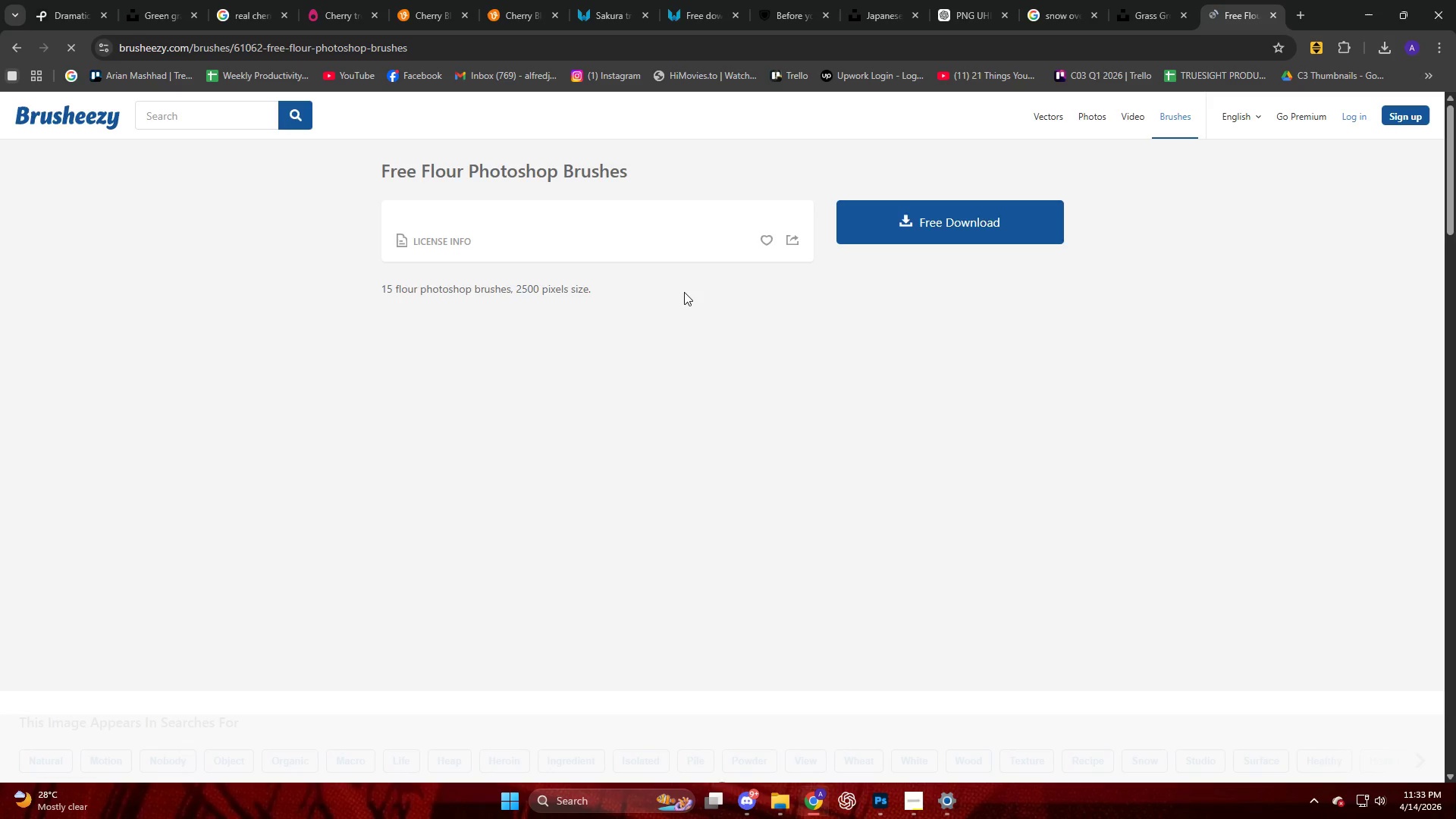 
left_click([981, 227])
 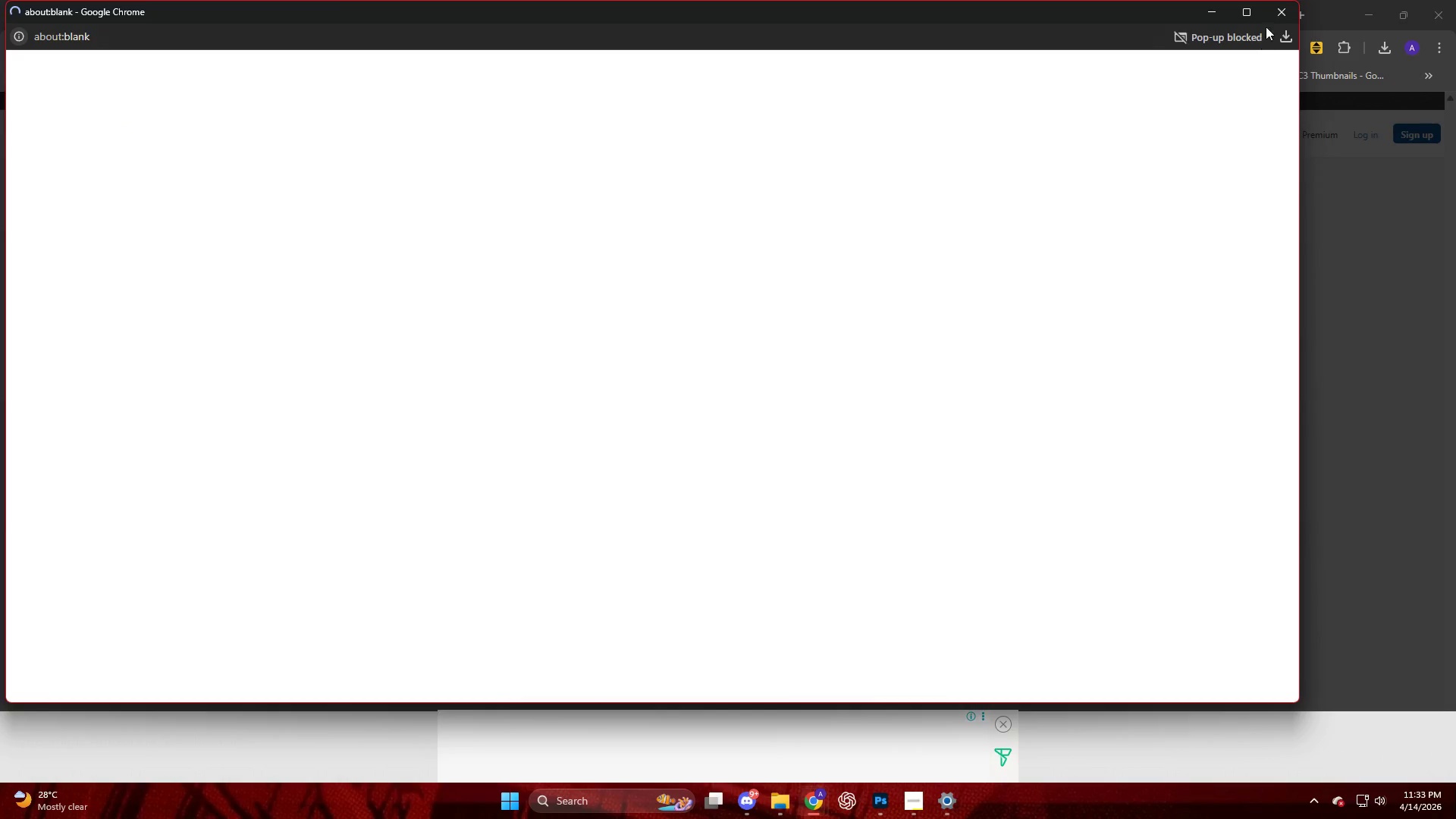 
left_click([1279, 16])
 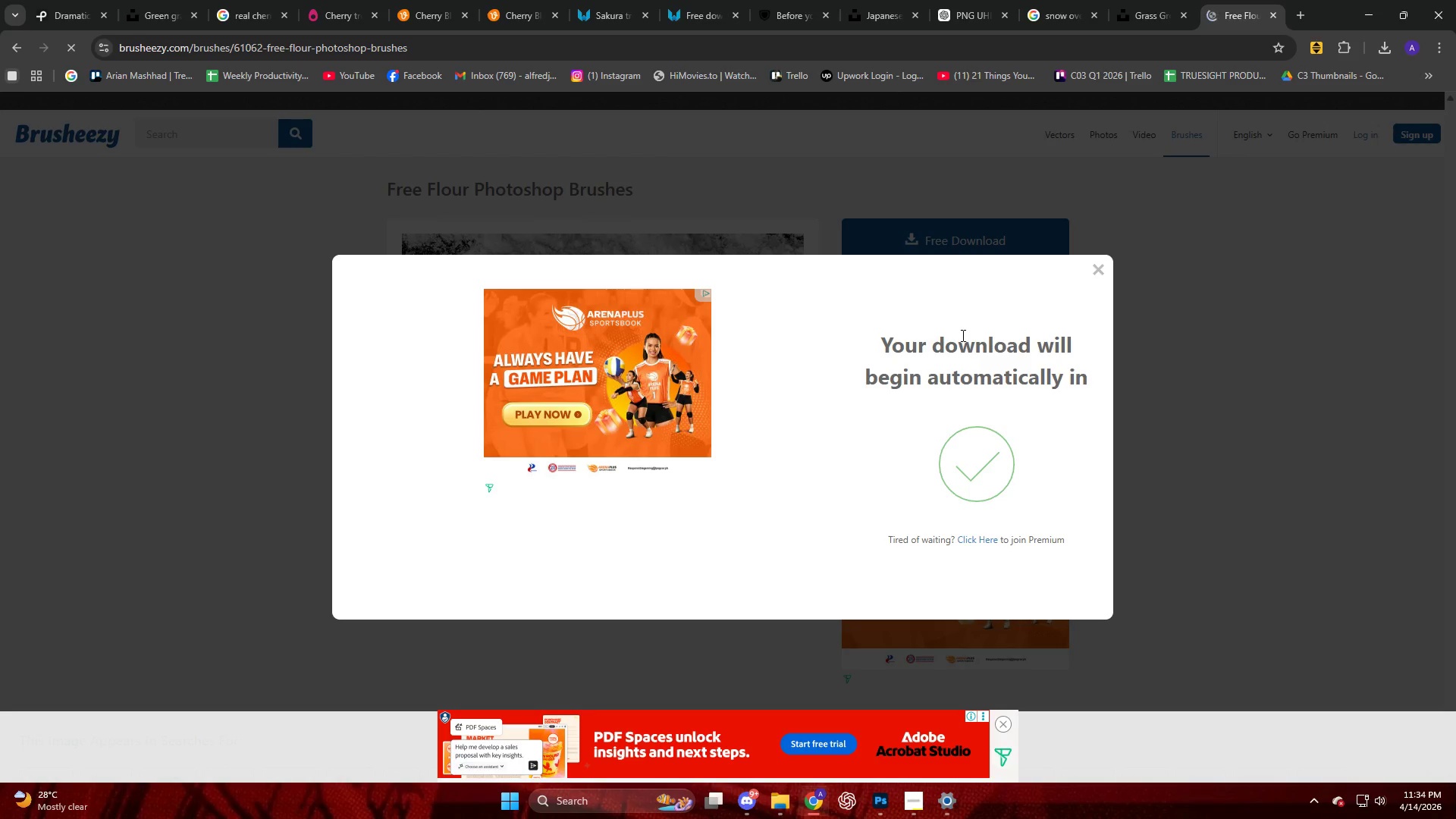 
wait(20.22)
 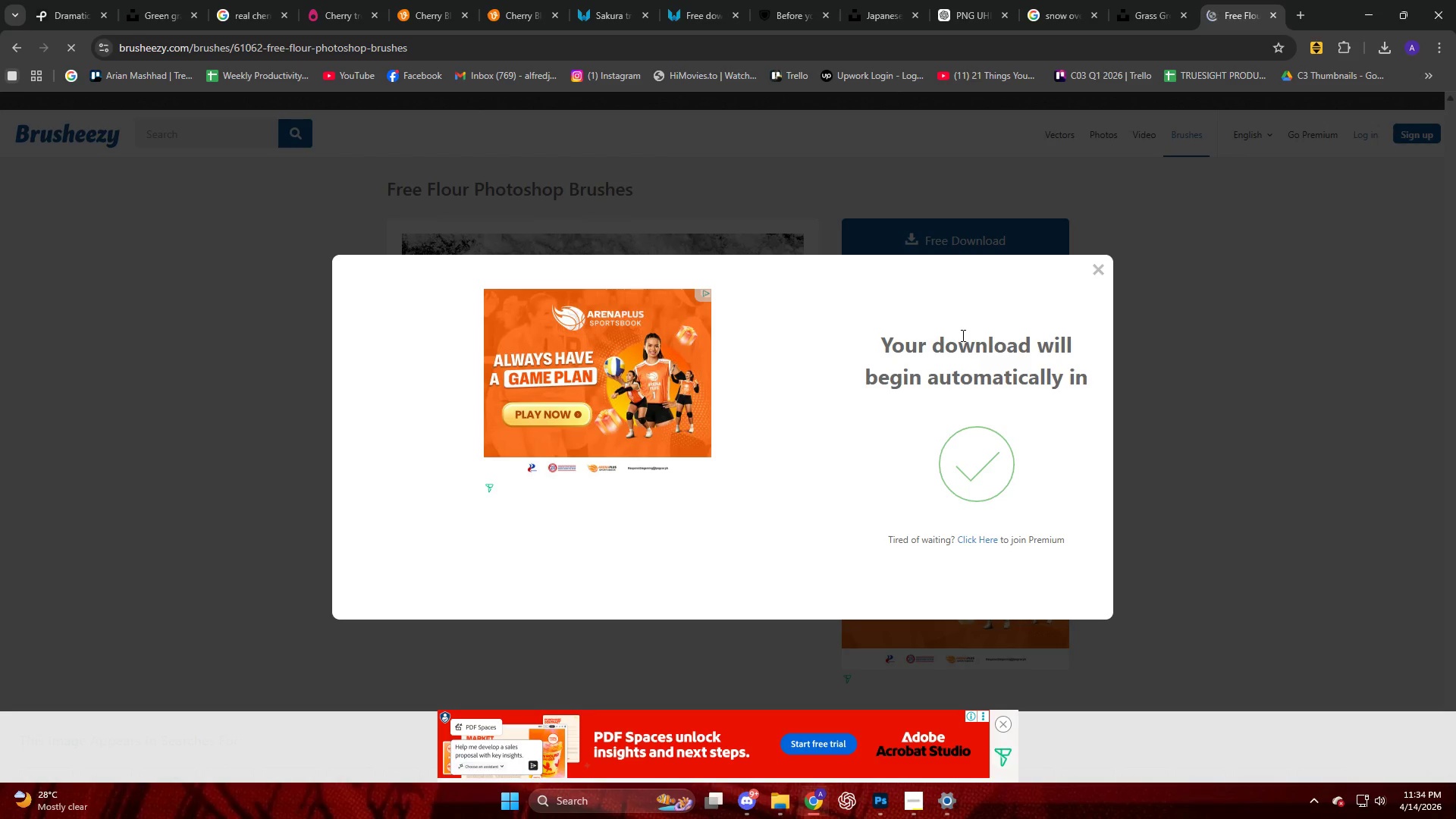 
left_click([1376, 54])
 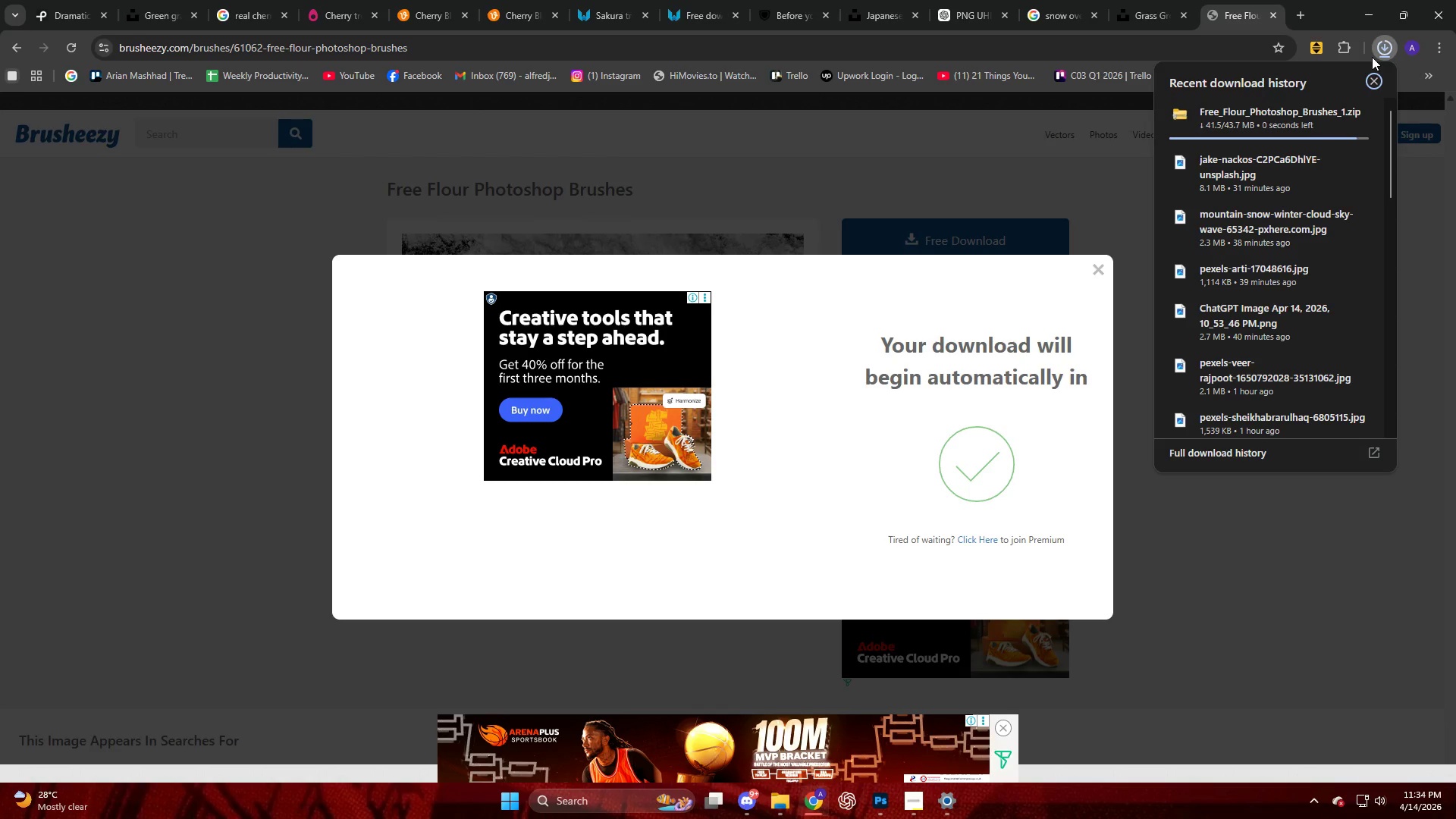 
wait(24.12)
 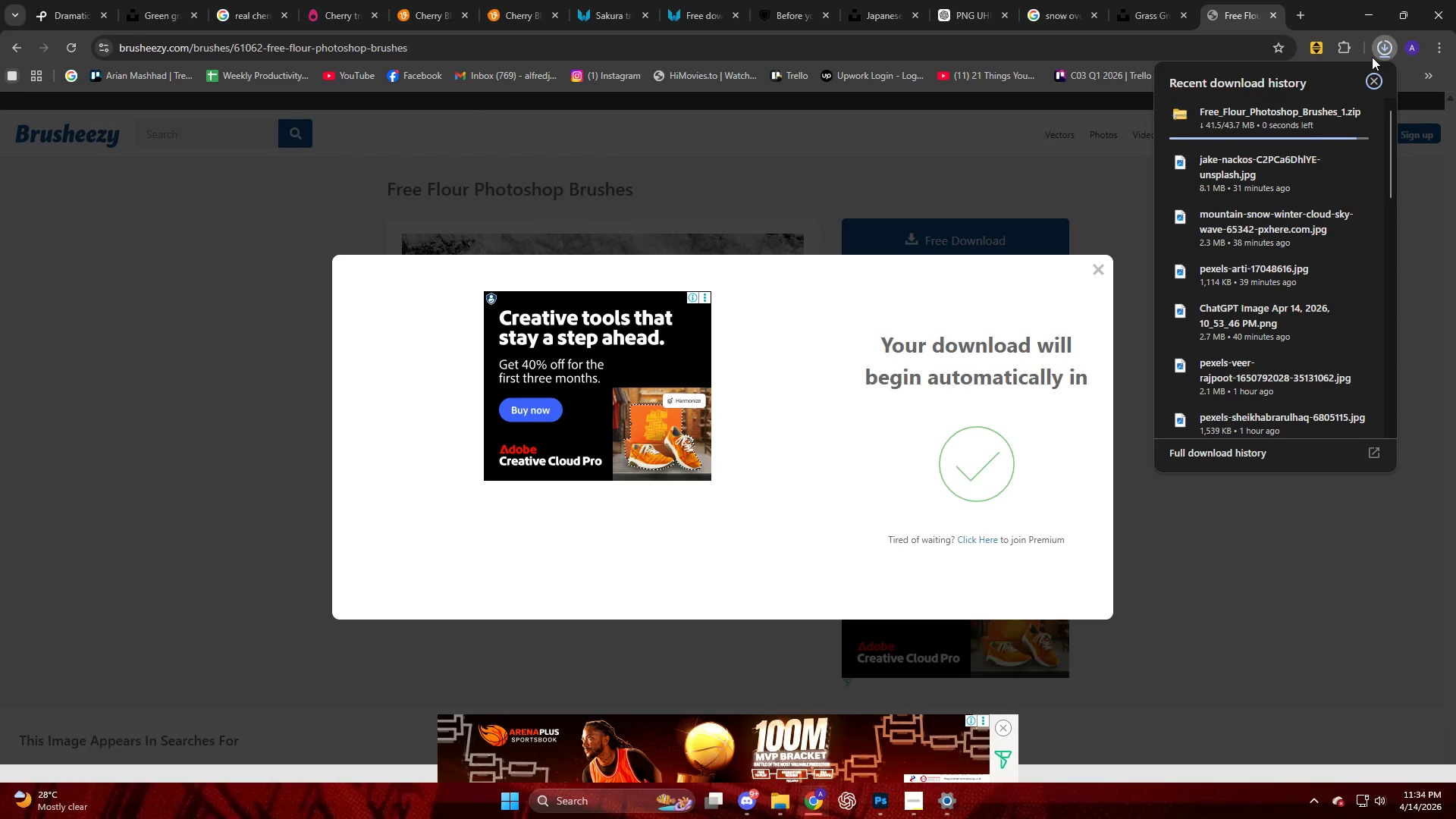 
left_click([1337, 116])
 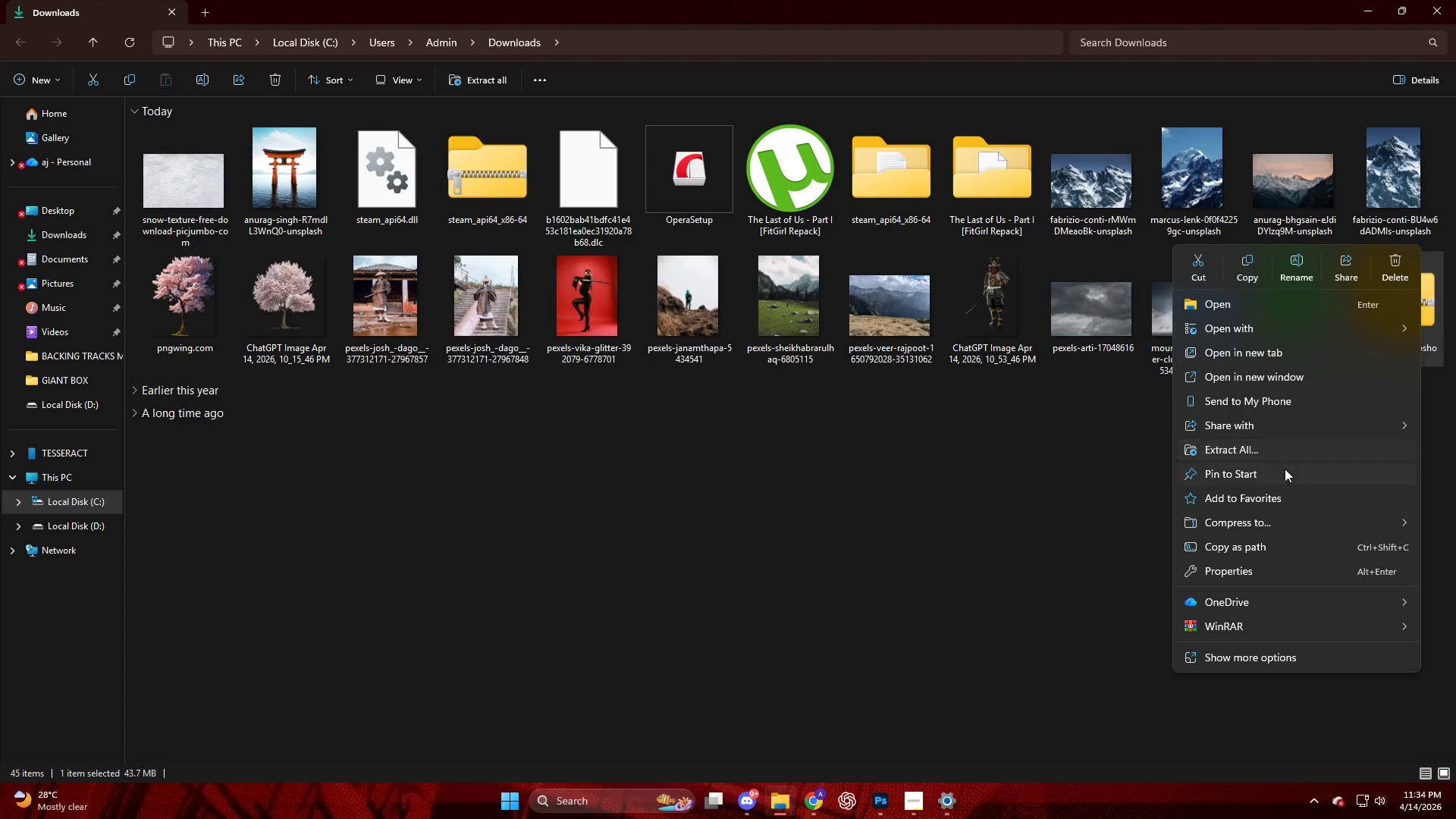 
left_click([1281, 451])
 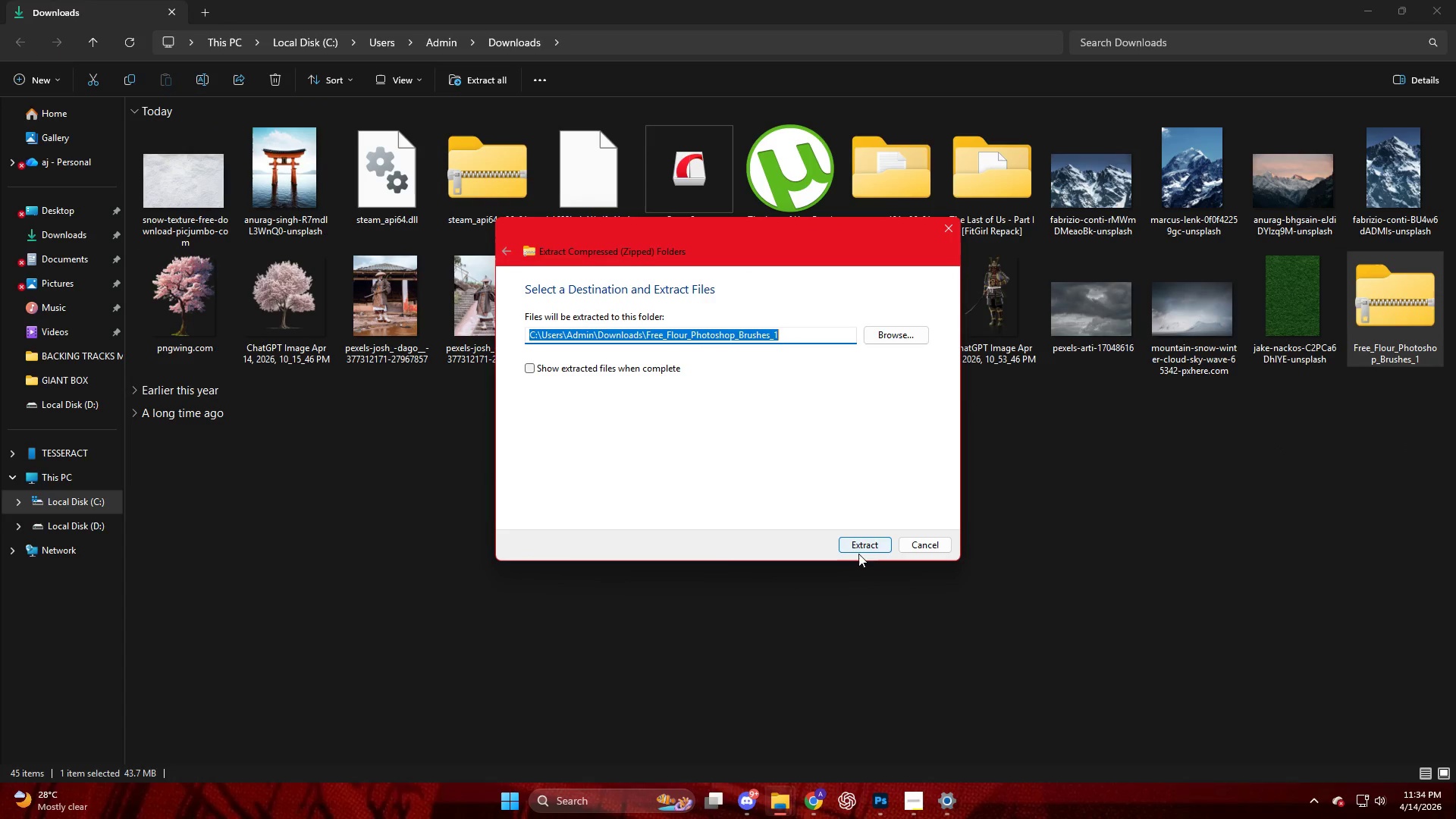 
left_click([858, 546])
 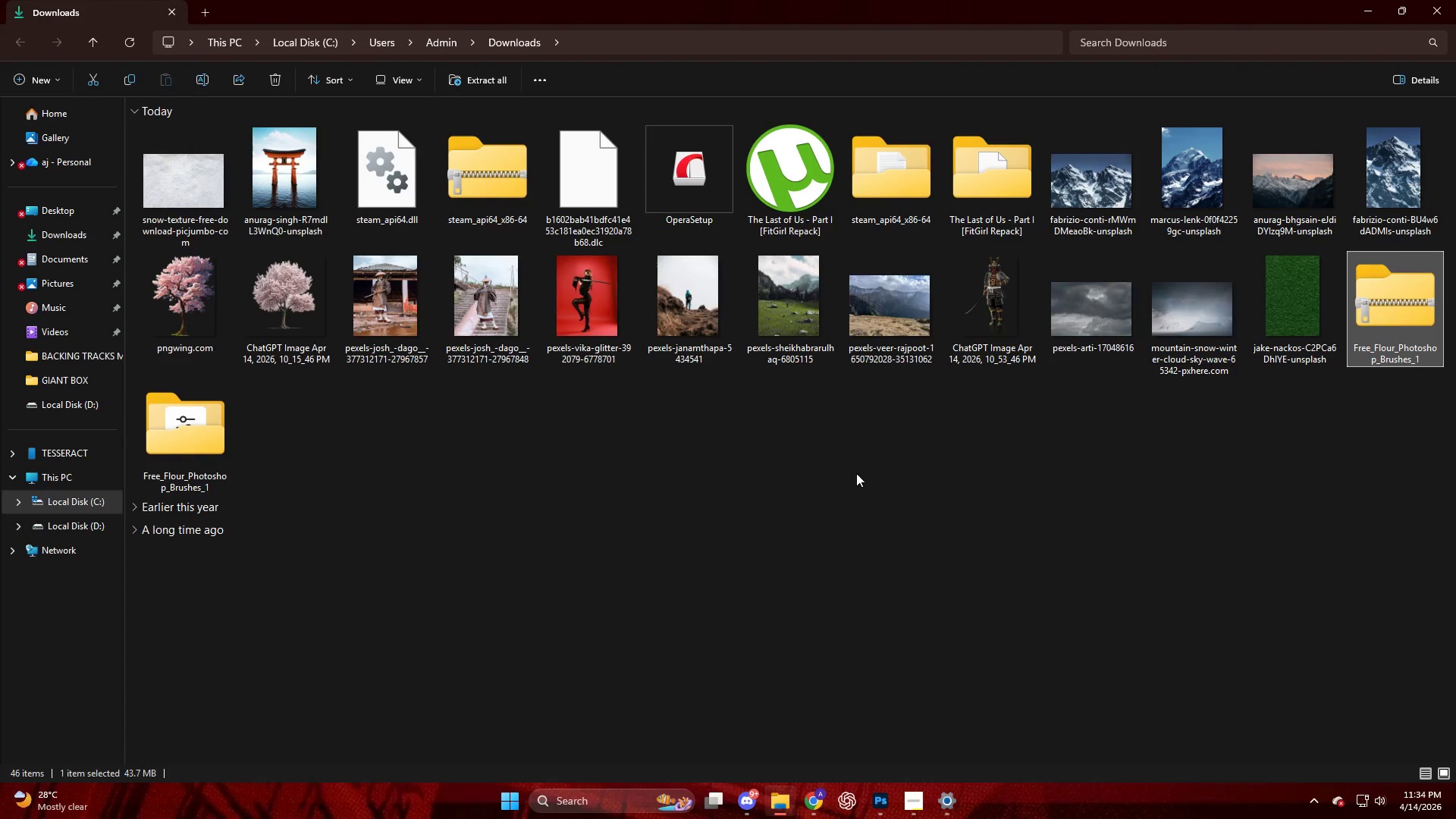 
left_click([212, 417])
 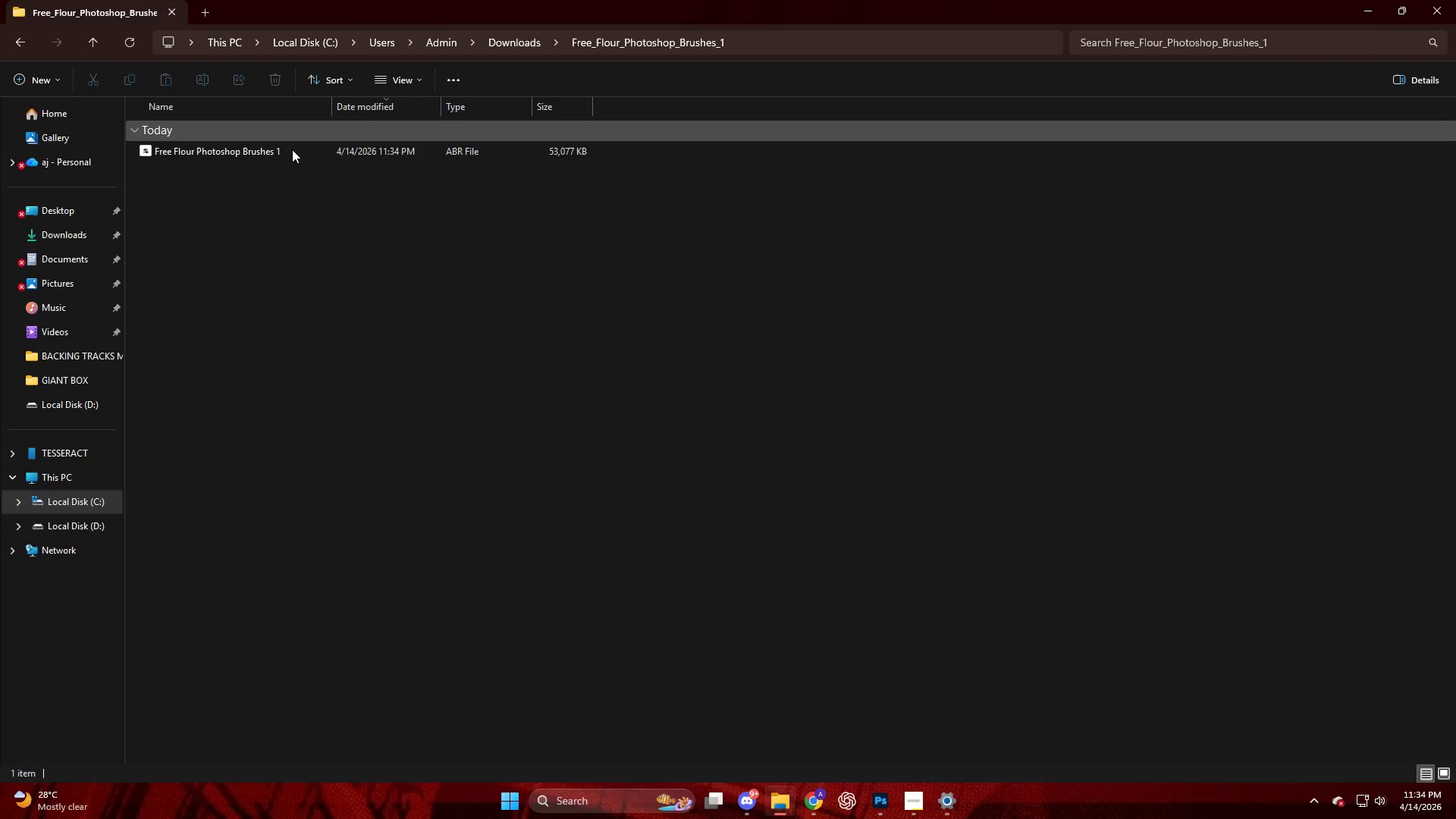 
double_click([293, 153])
 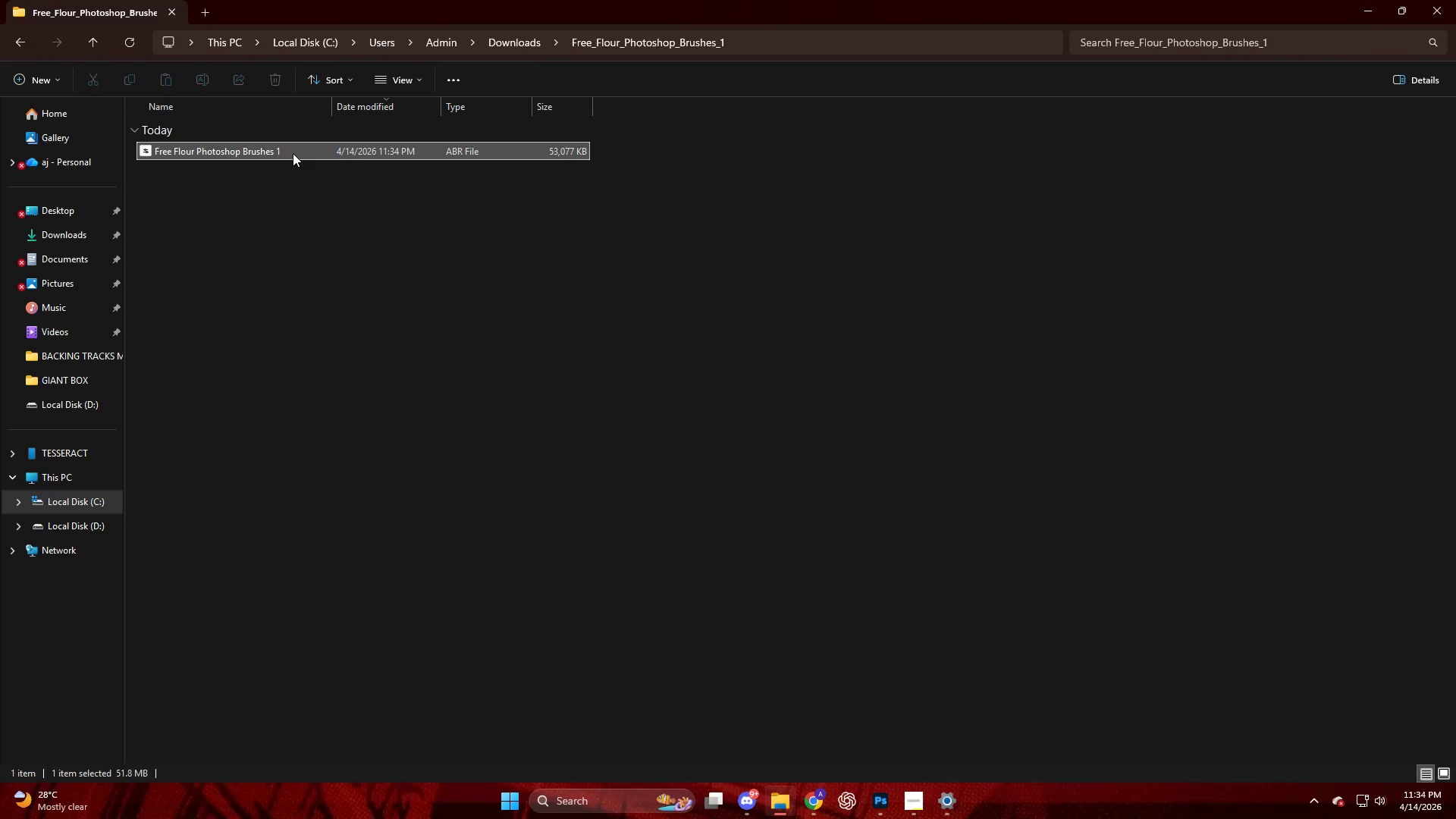 
triple_click([293, 153])
 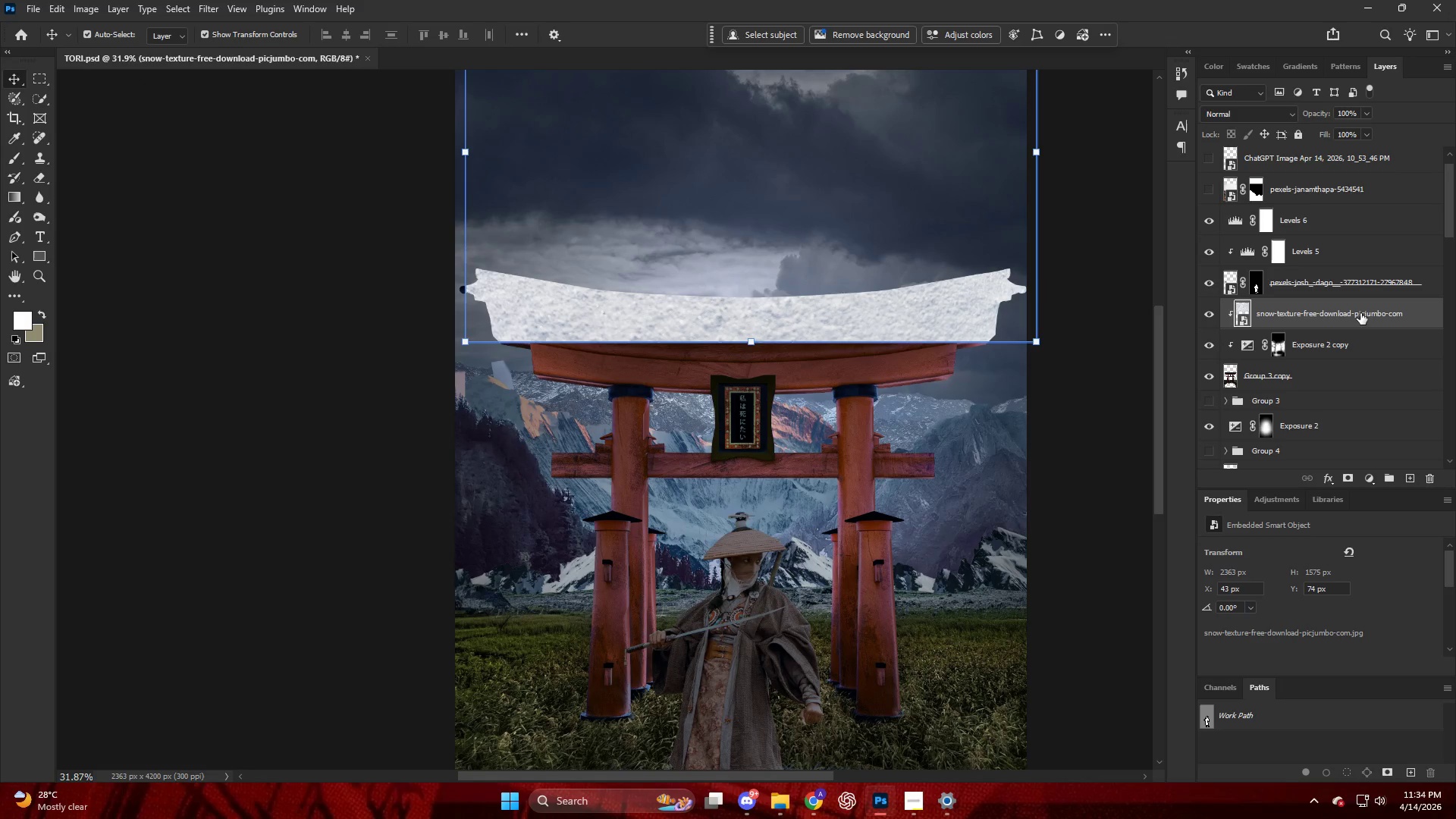 
left_click([1360, 313])
 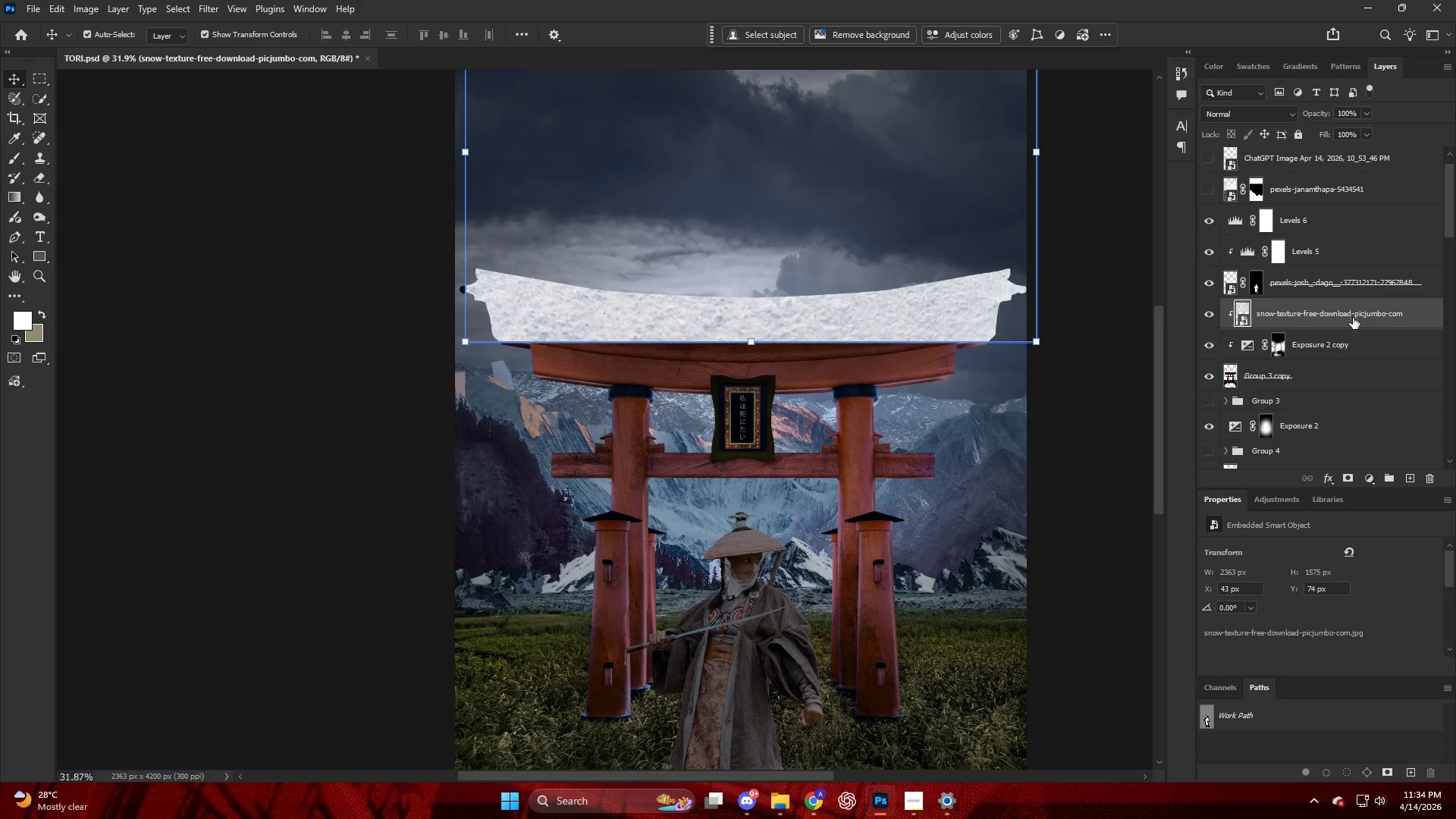 
hold_key(key=AltLeft, duration=0.81)
left_click([1347, 475])
 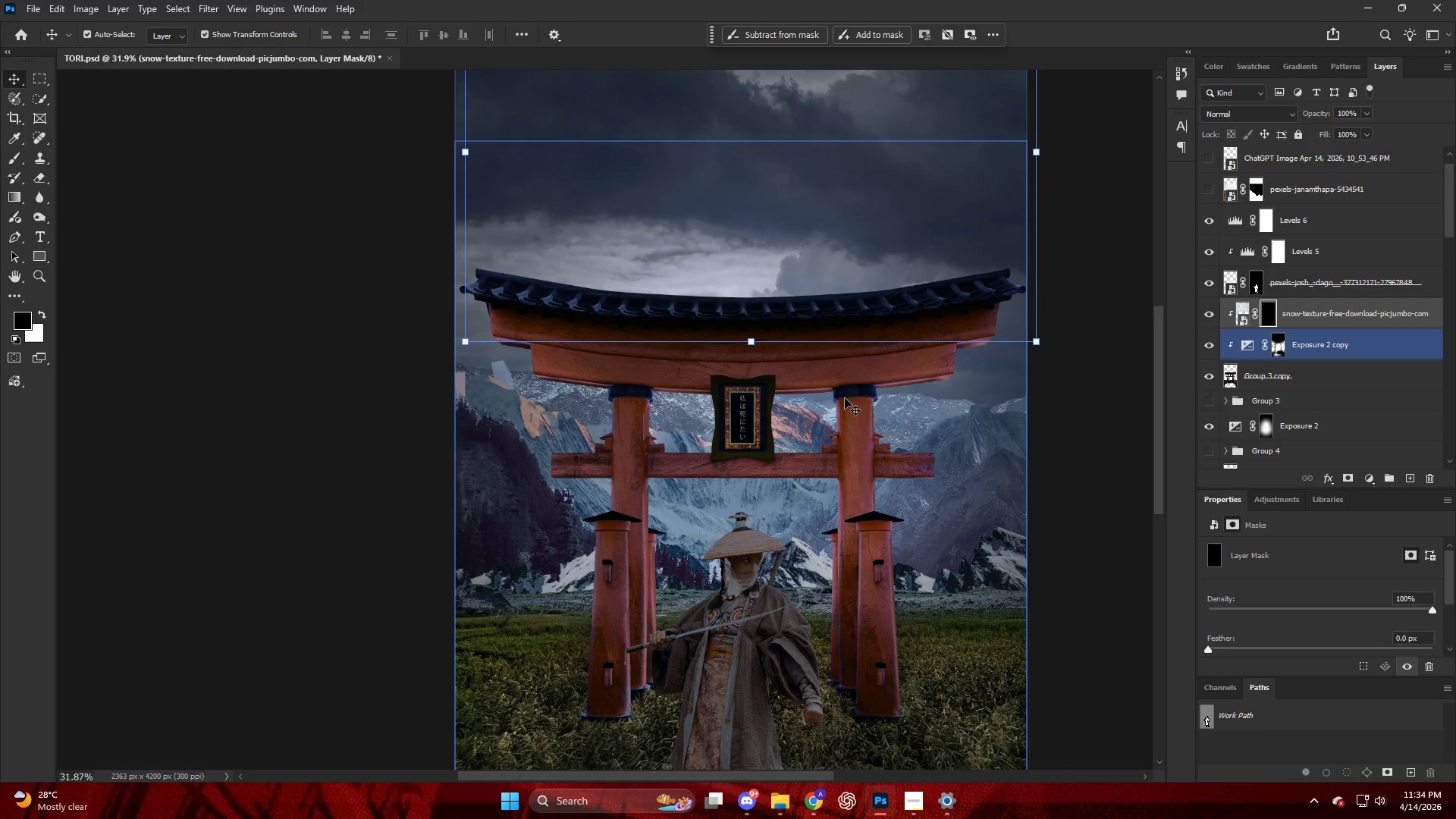 
key(B)
 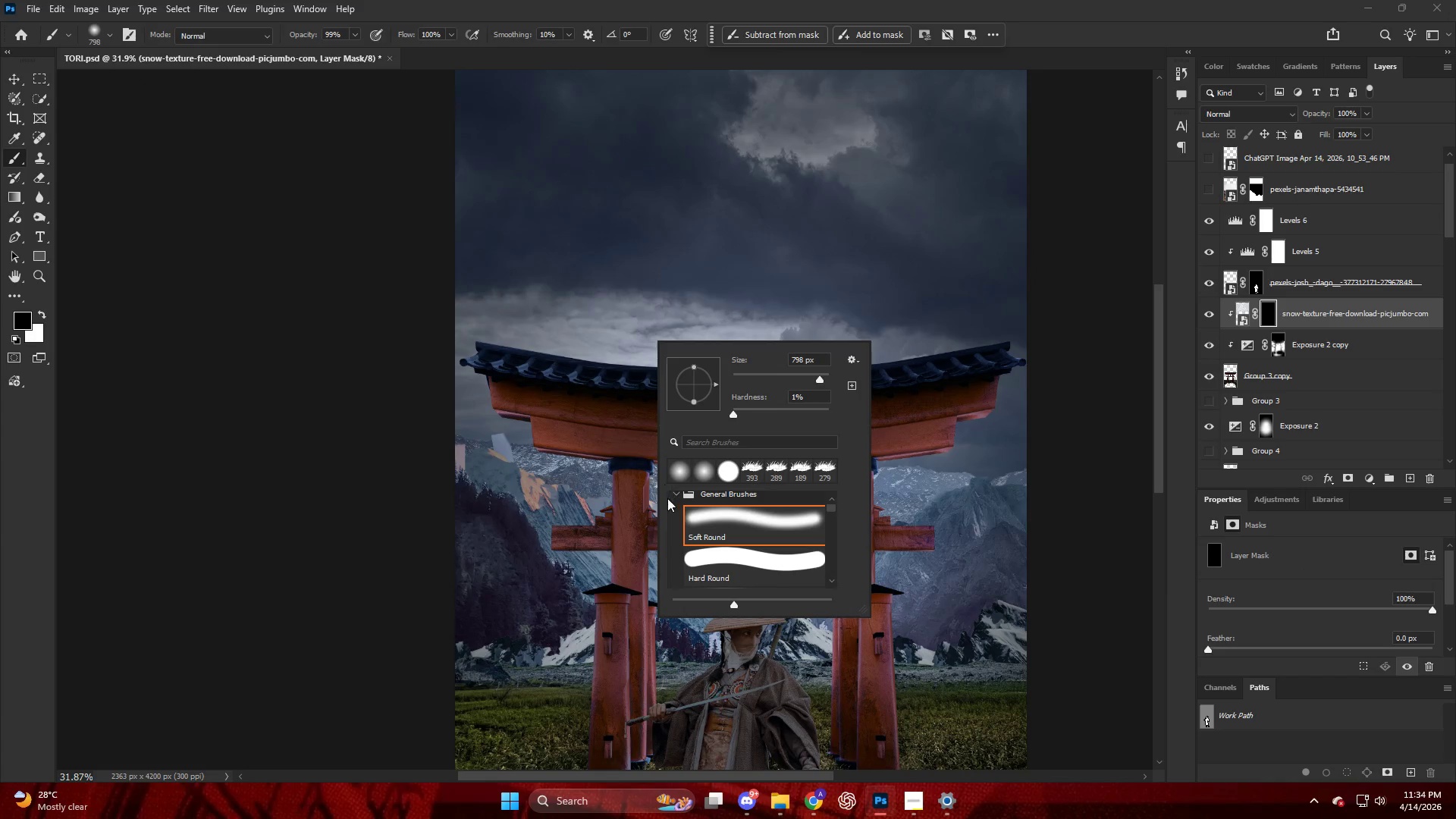 
scroll: coordinate [725, 345], scroll_direction: up, amount: 6.0
 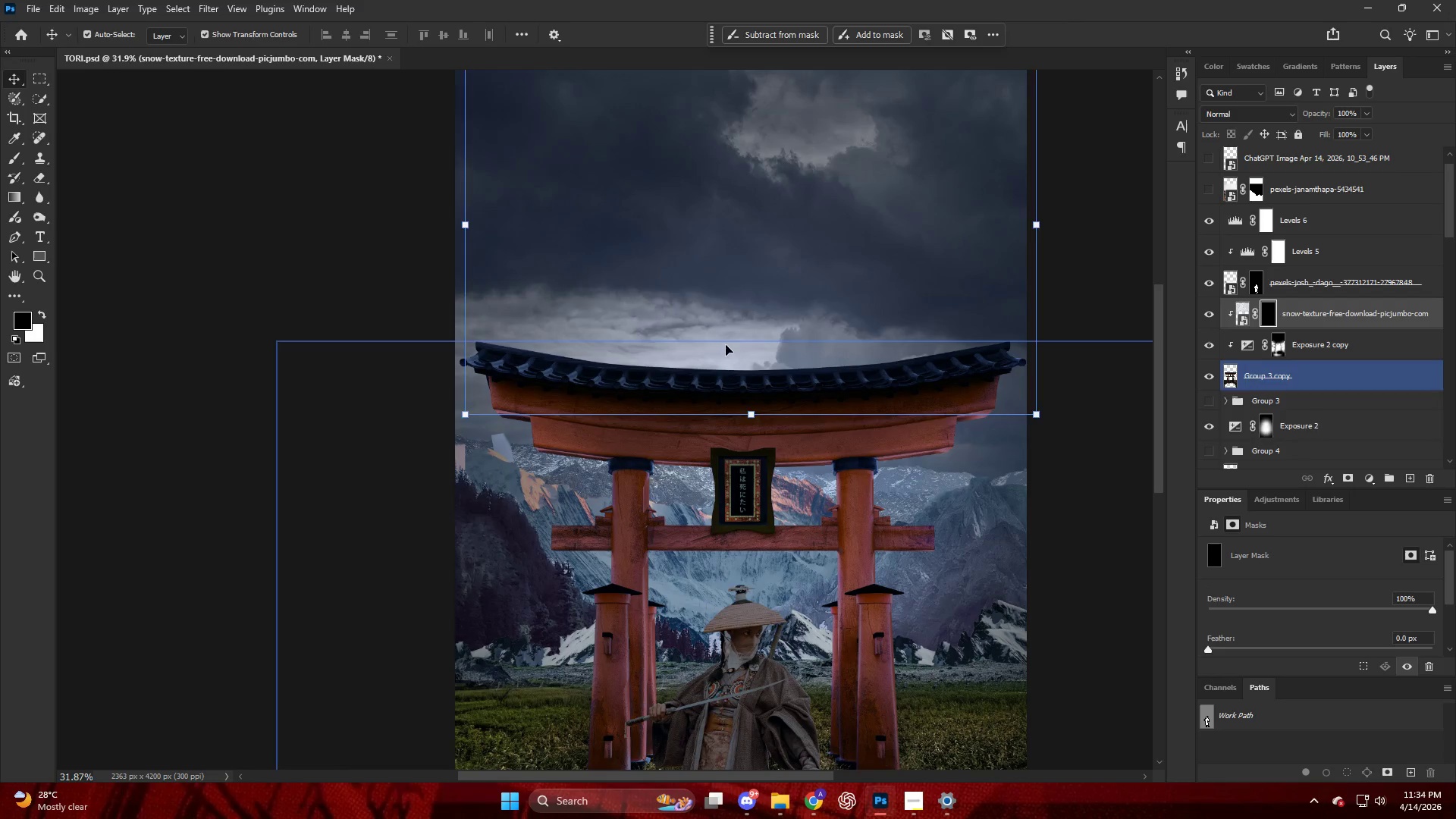 
left_click([679, 494])
 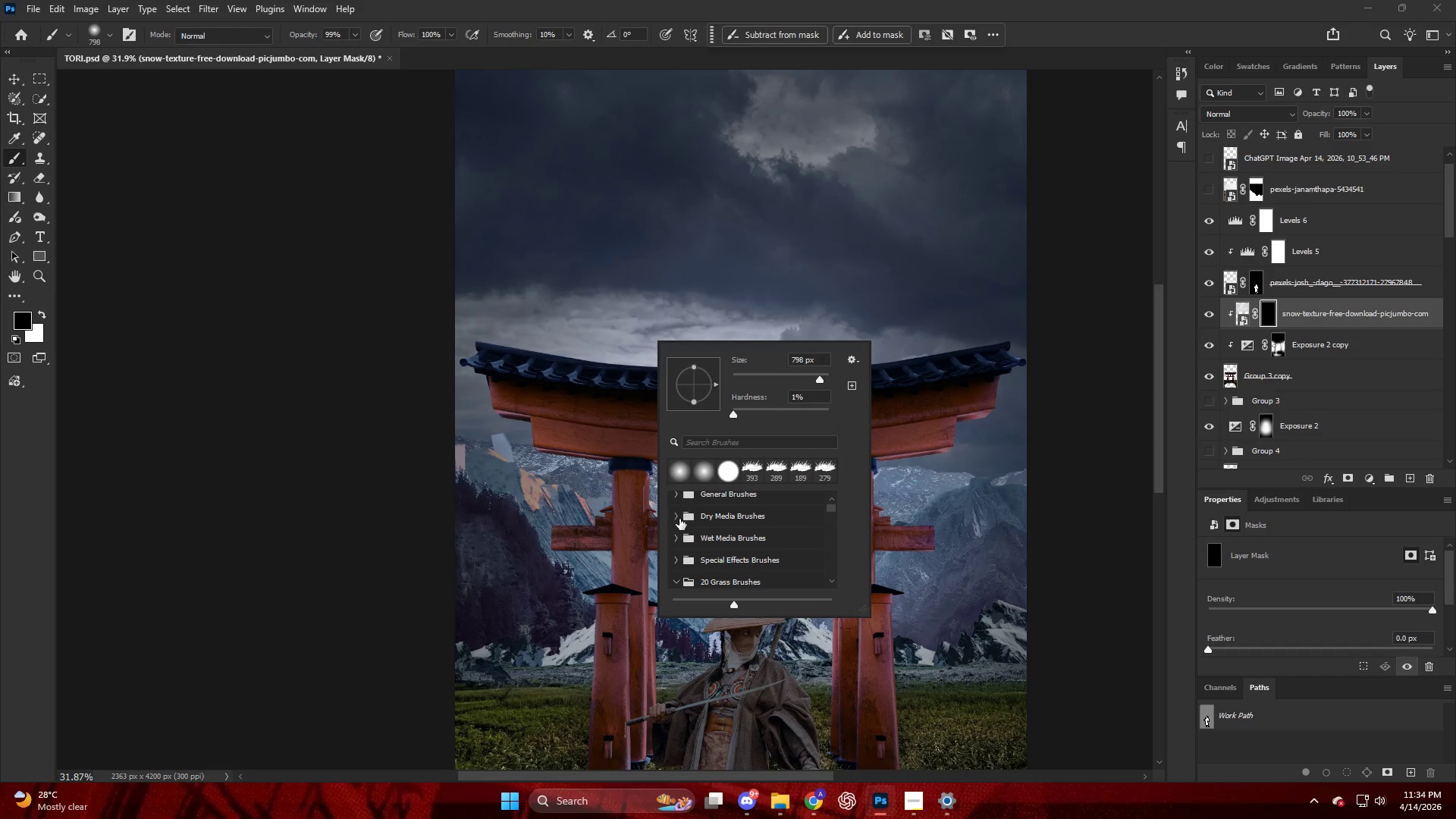 
scroll: coordinate [679, 532], scroll_direction: down, amount: 6.0
 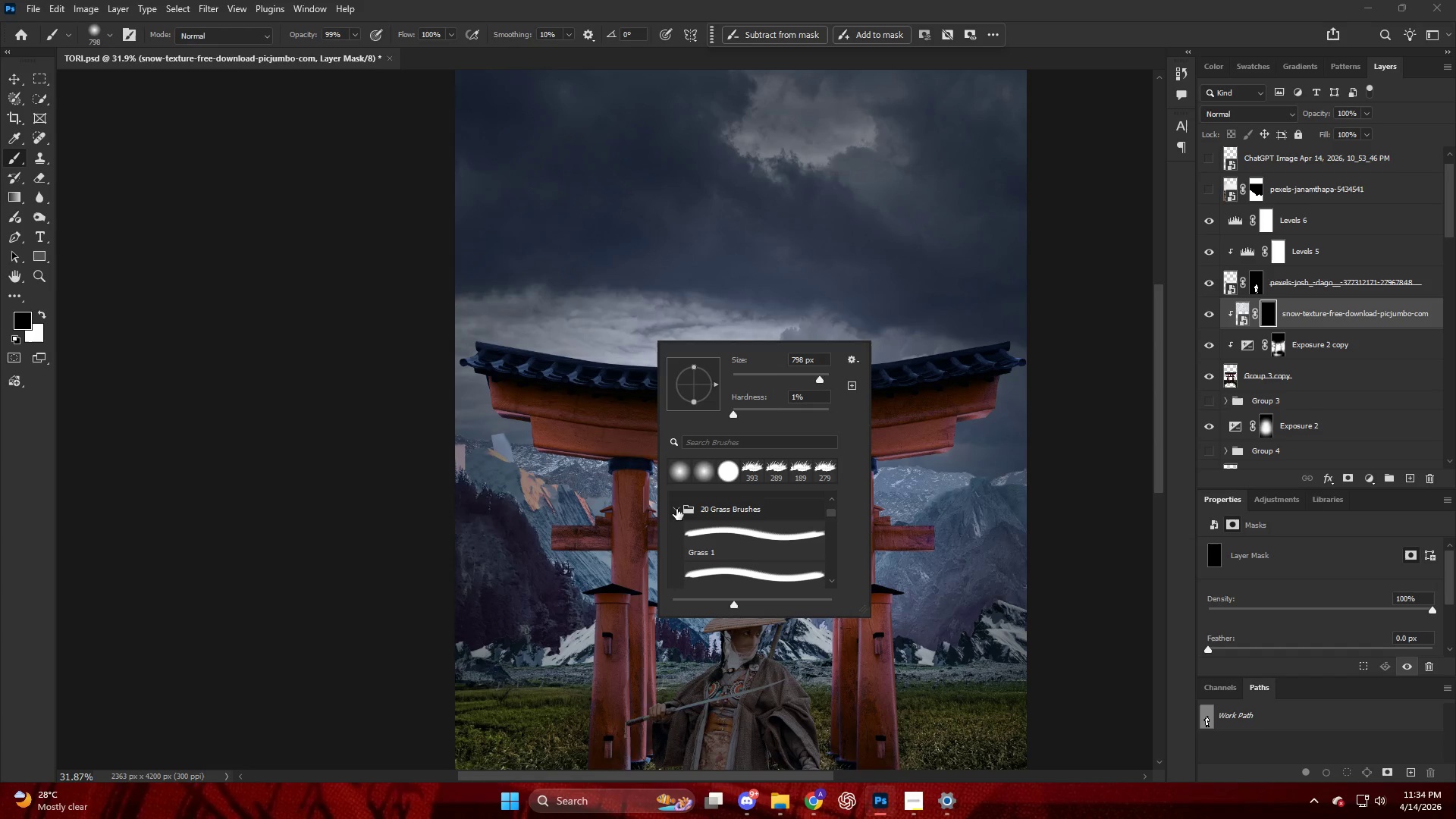 
left_click([676, 508])
 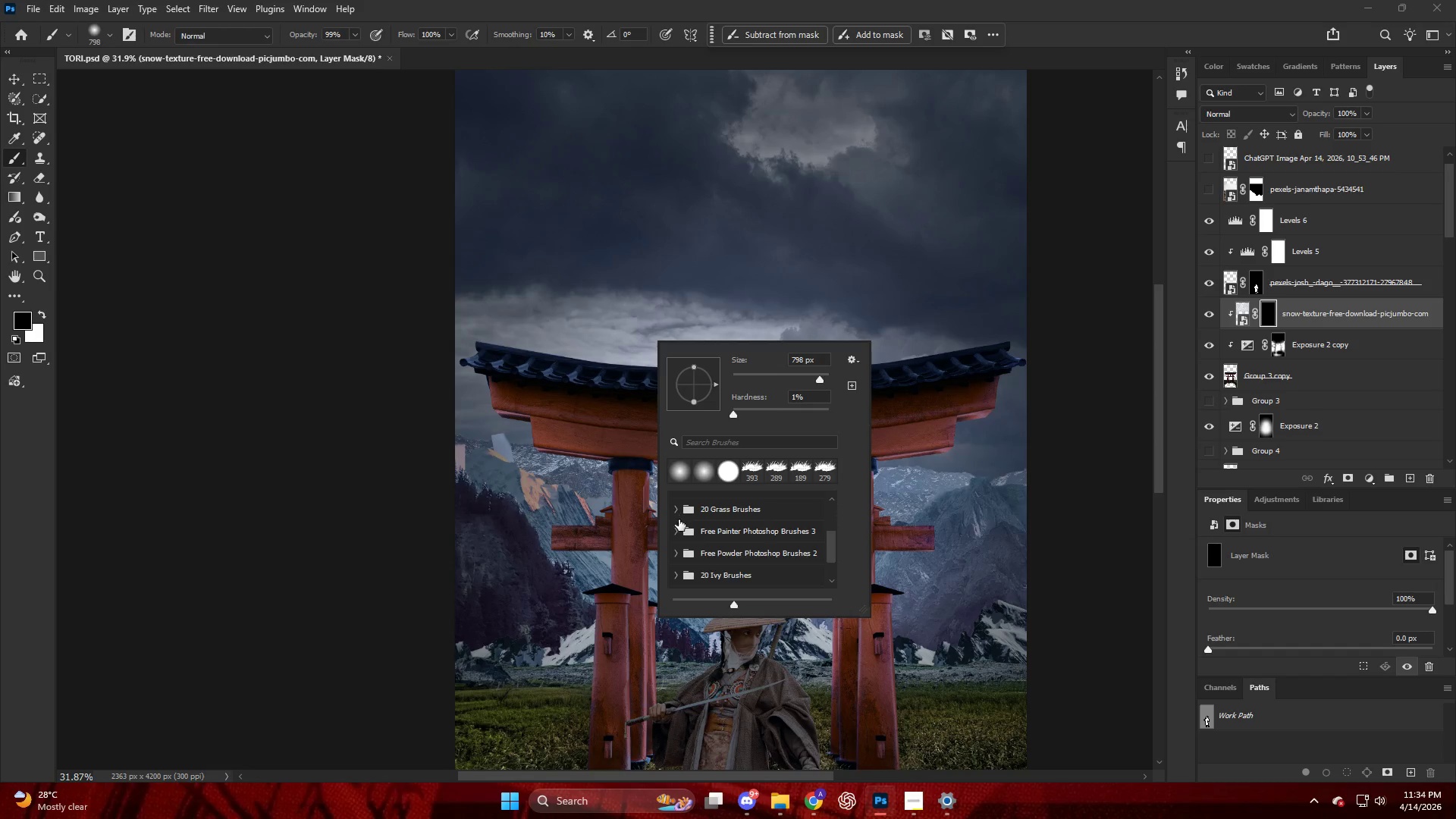 
scroll: coordinate [681, 538], scroll_direction: down, amount: 9.0
 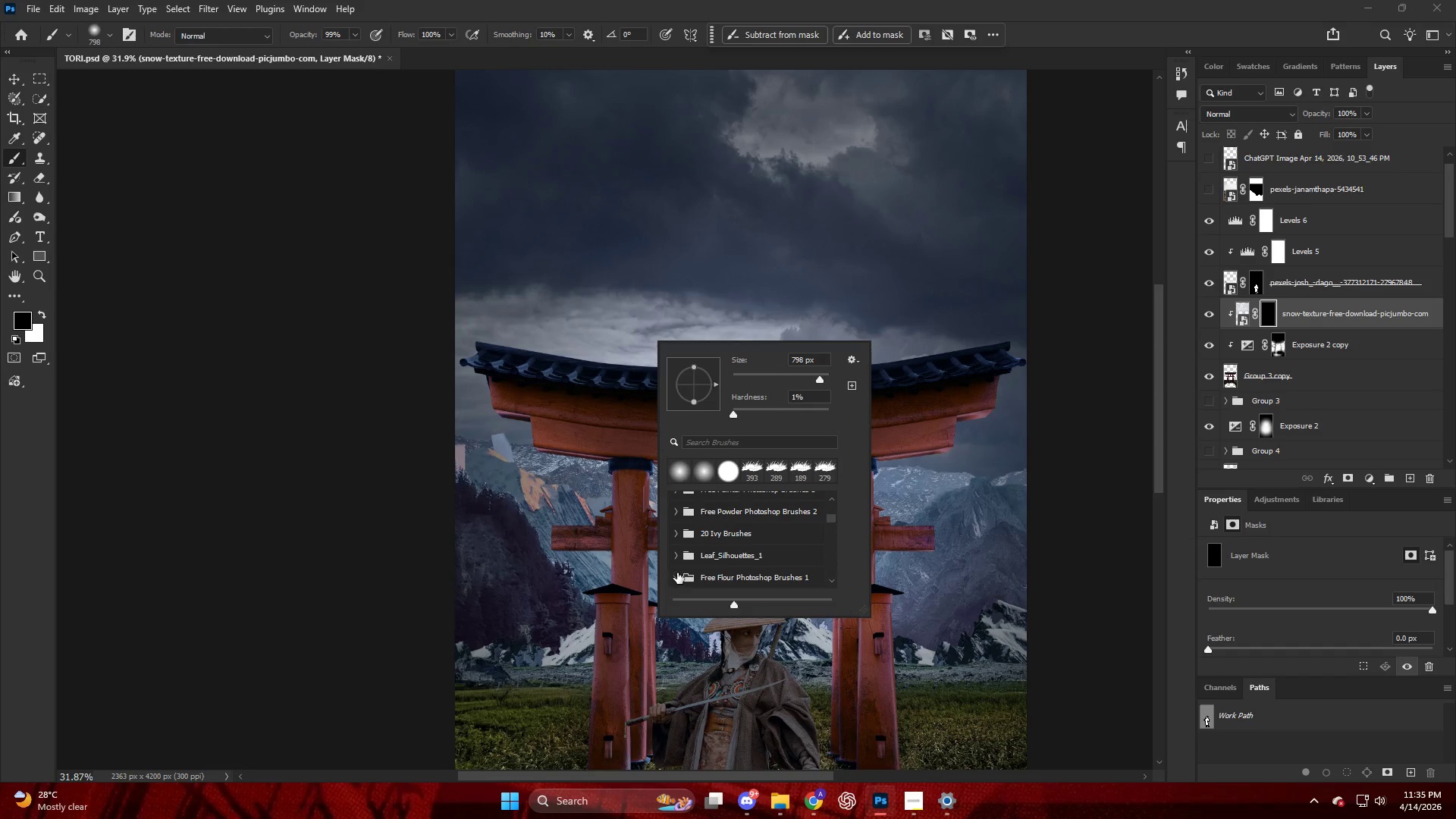 
left_click([706, 551])
 